 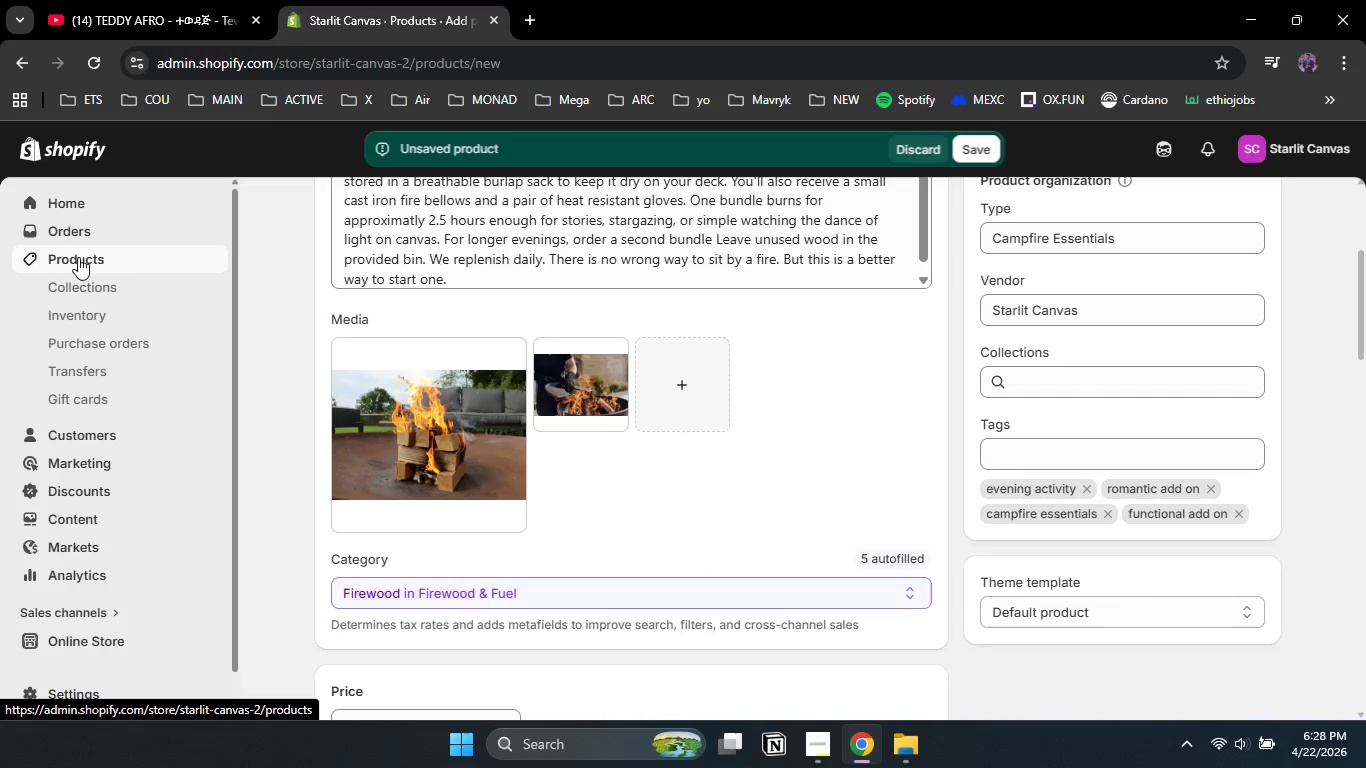 
left_click([960, 144])
 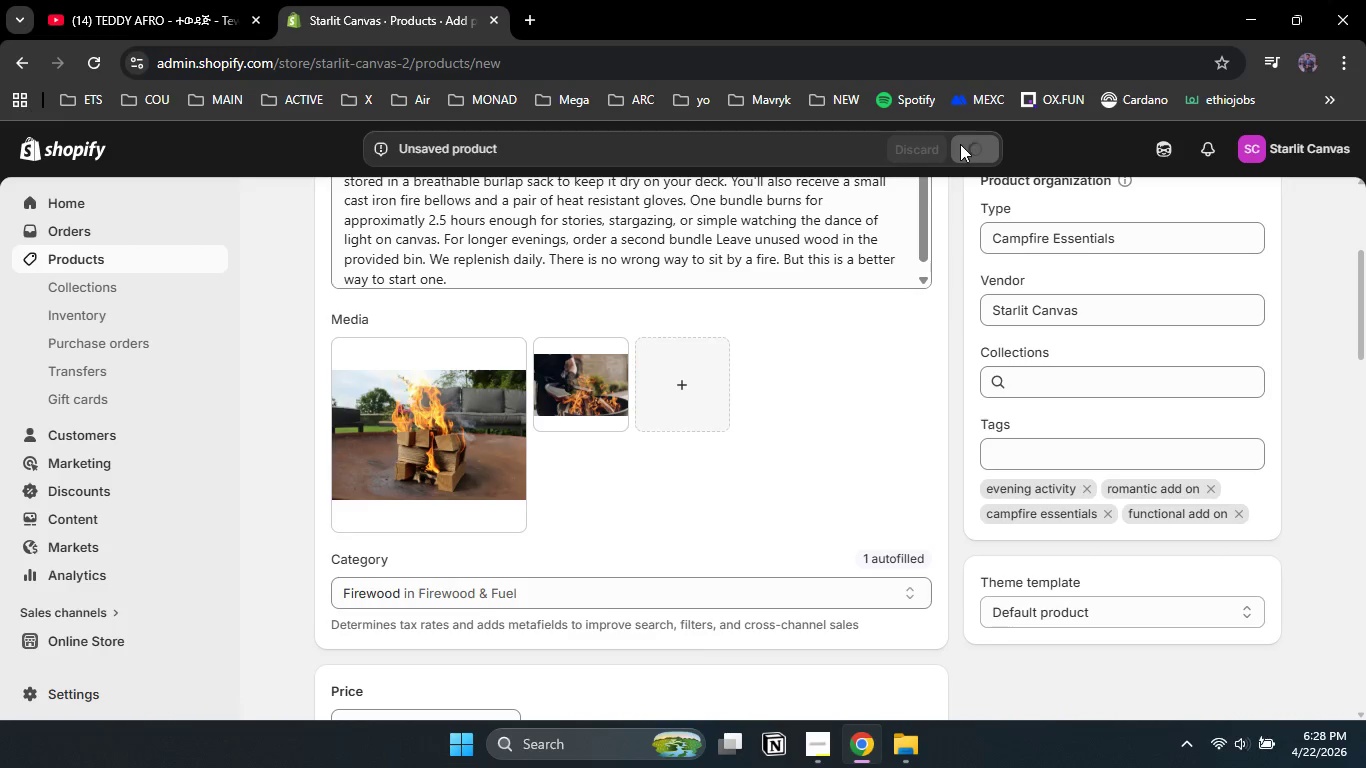 
wait(9.5)
 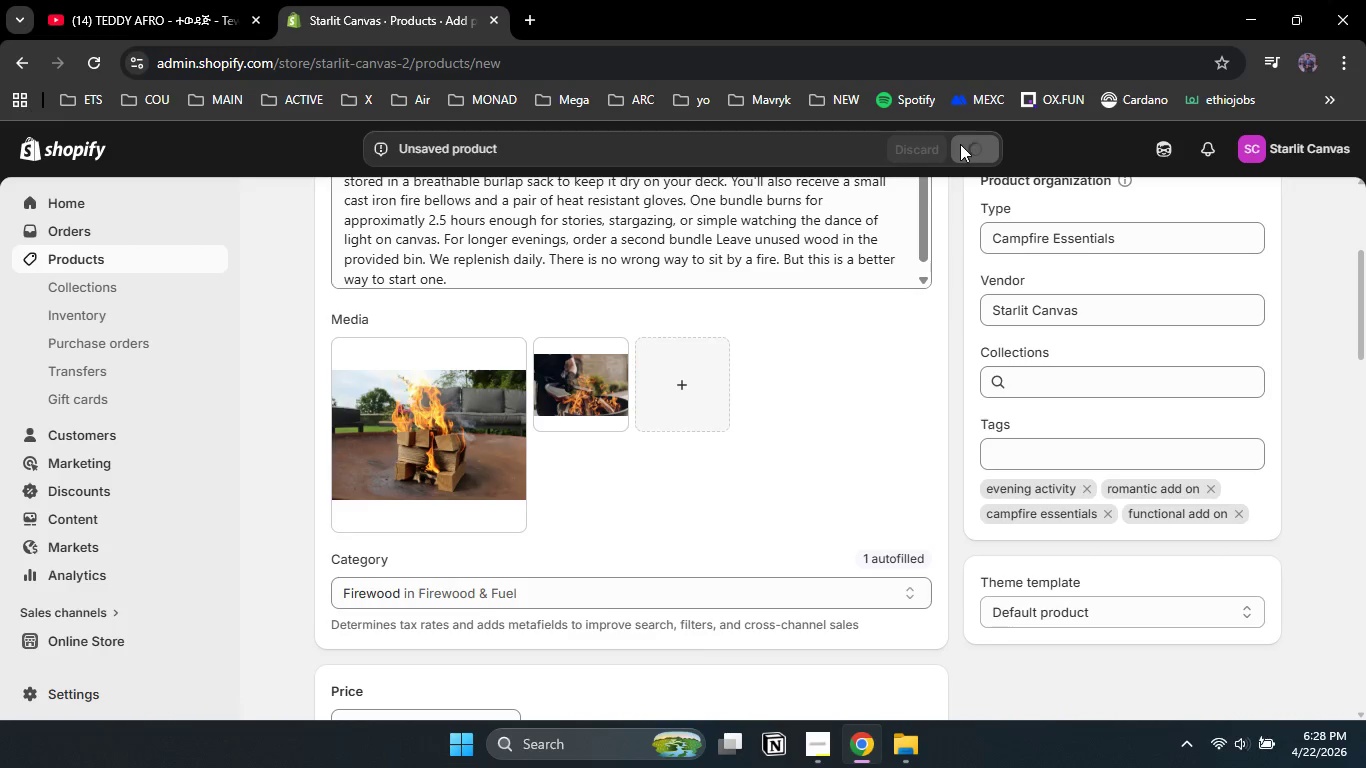 
left_click([120, 252])
 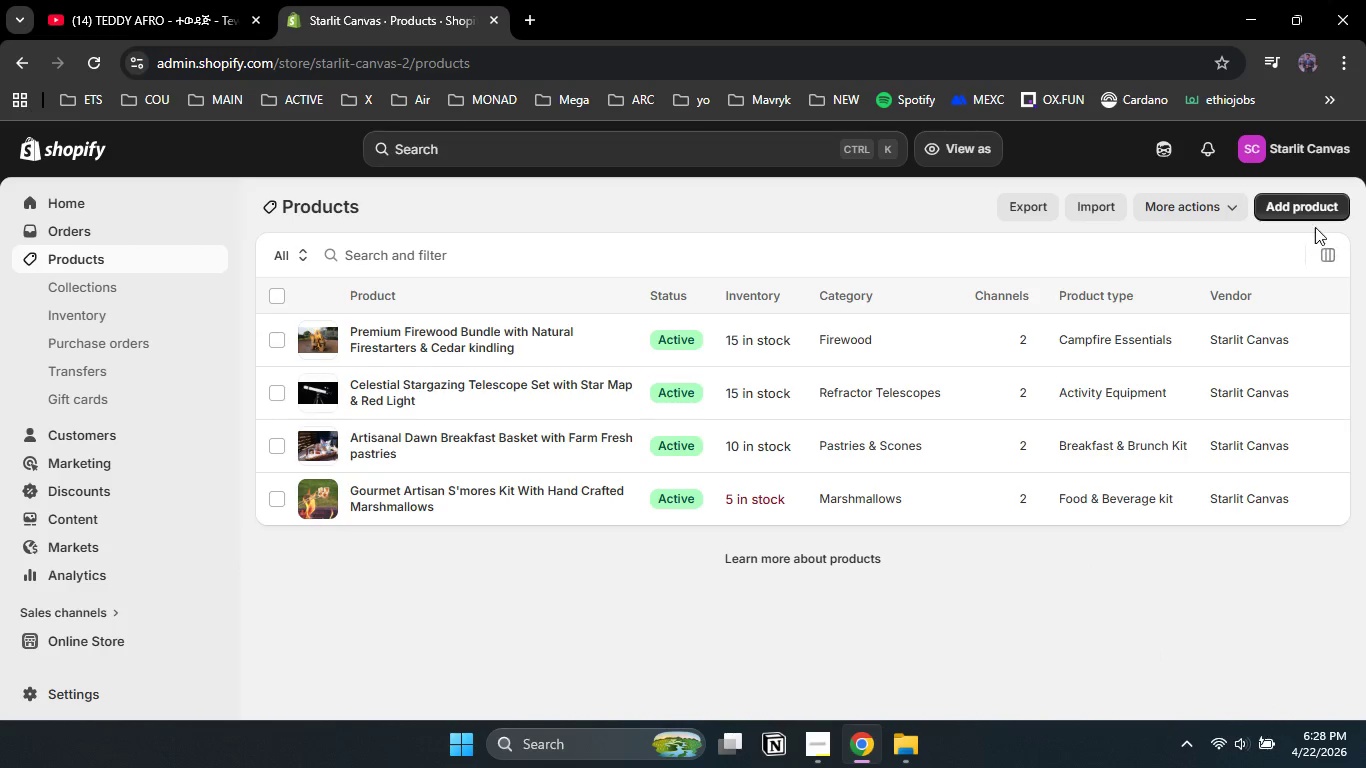 
left_click([1312, 206])
 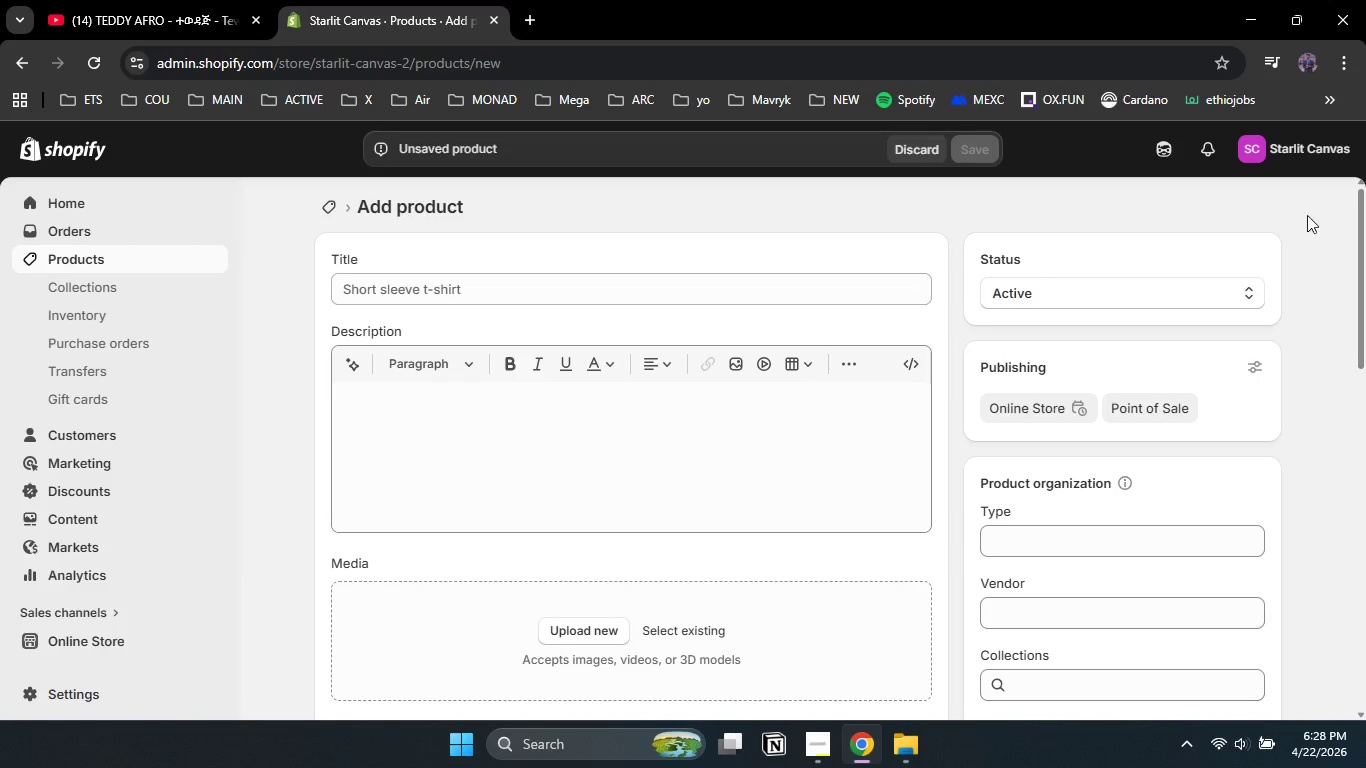 
wait(5.73)
 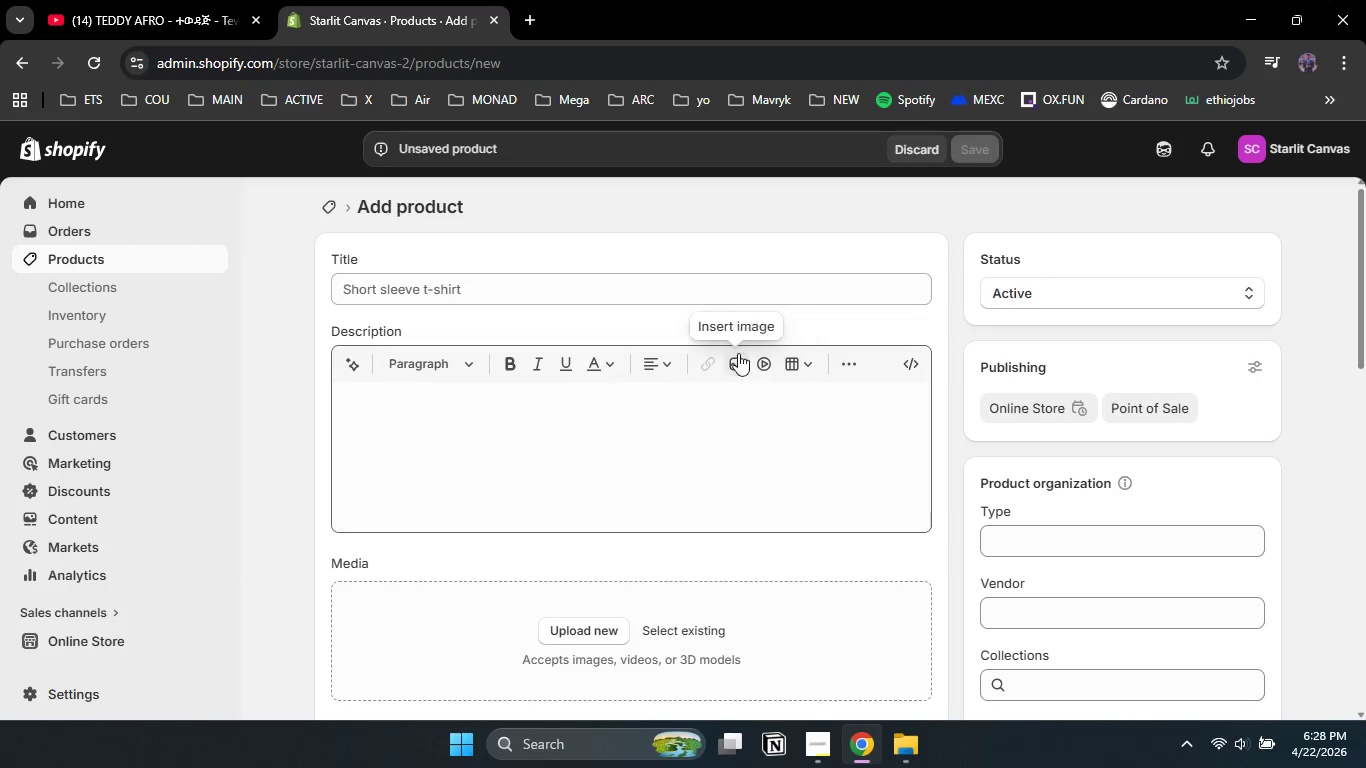 
left_click([705, 299])
 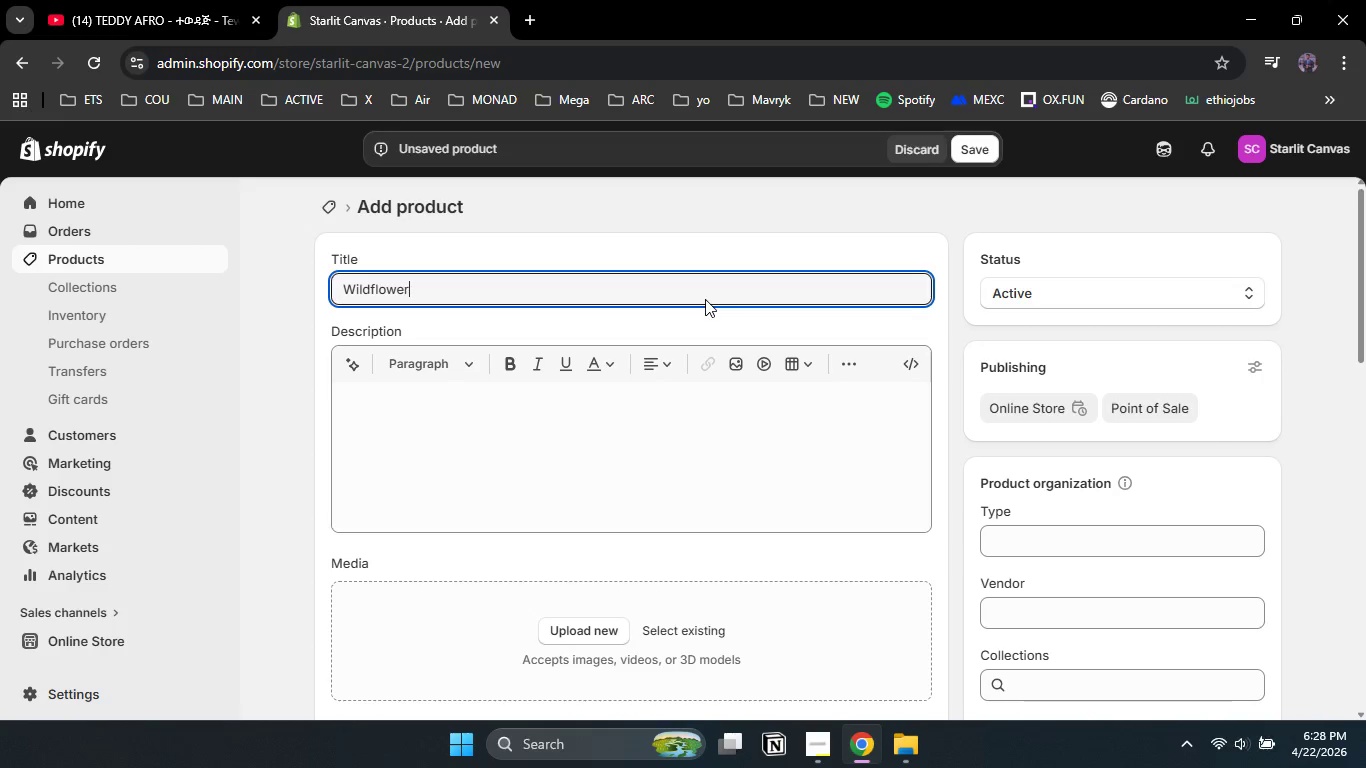 
type(Wildflower Soaking BAth Set with CBD magnesu)
key(Backspace)
type(ium Flakes & Linen Towel)
 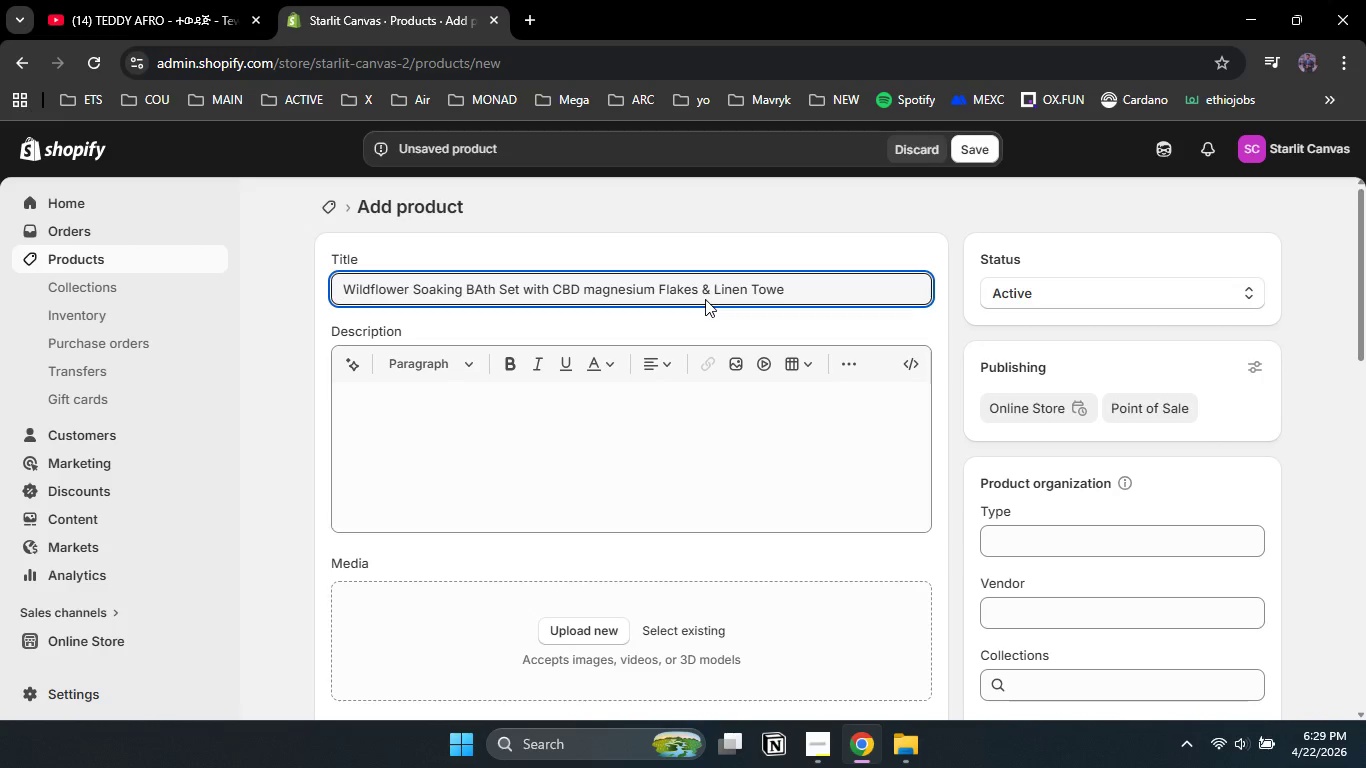 
left_click([641, 429])
 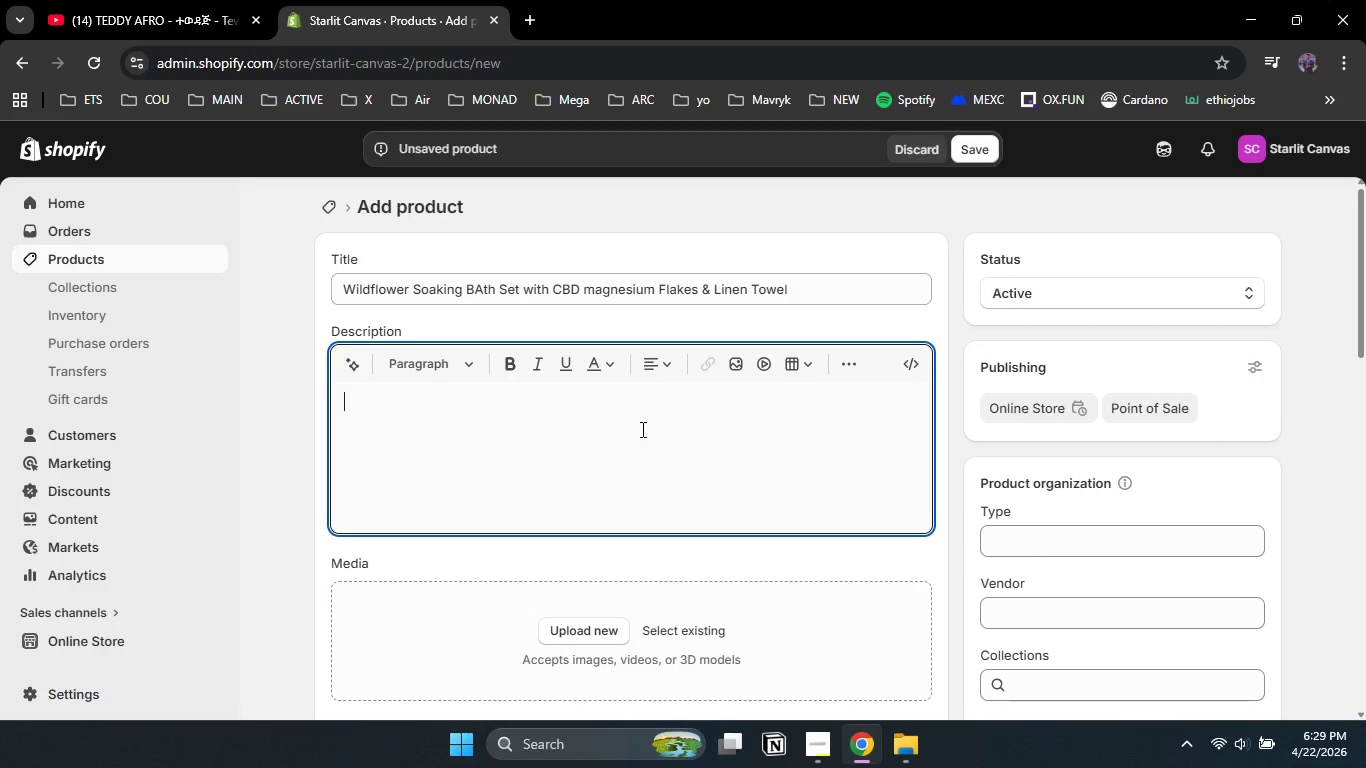 
type(After a day of hiking ridges or simply reai)
key(Backspace)
type(dinf)
key(Backspace)
type(d )
key(Backspace)
key(Backspace)
type(g in a hammock )
key(Backspace)
type(, t)
key(Backspace)
type(your body f)
key(Backspace)
type(deserves a deep surrender )
key(Backspace)
type(. Our wildflower Soaking Bath Set transforms the freestanding copper tub on your private deck into a forest spa. inside a reusable glass ha)
key(Backspace)
type(j)
key(Backspace)
key(Backspace)
type(jar, you'll find a generous csoop )
 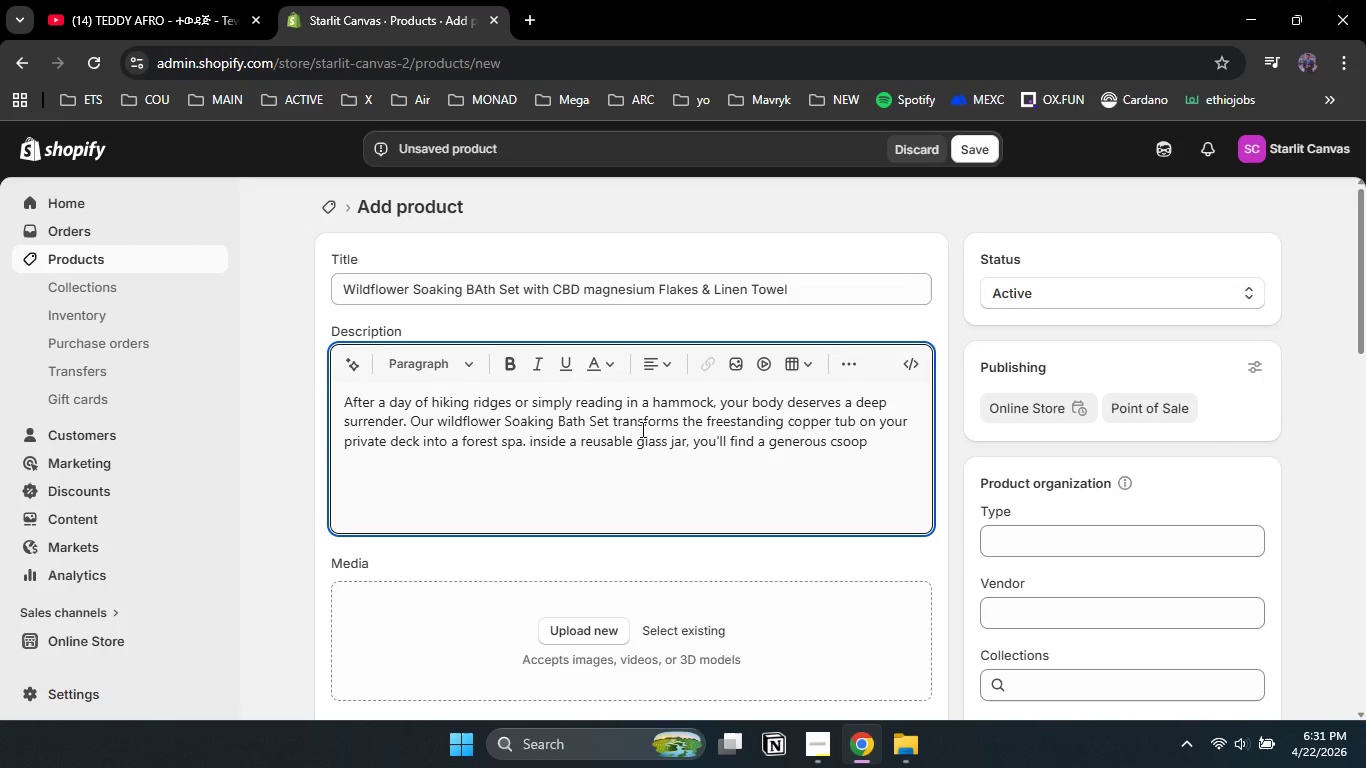 
key(ArrowRight)
 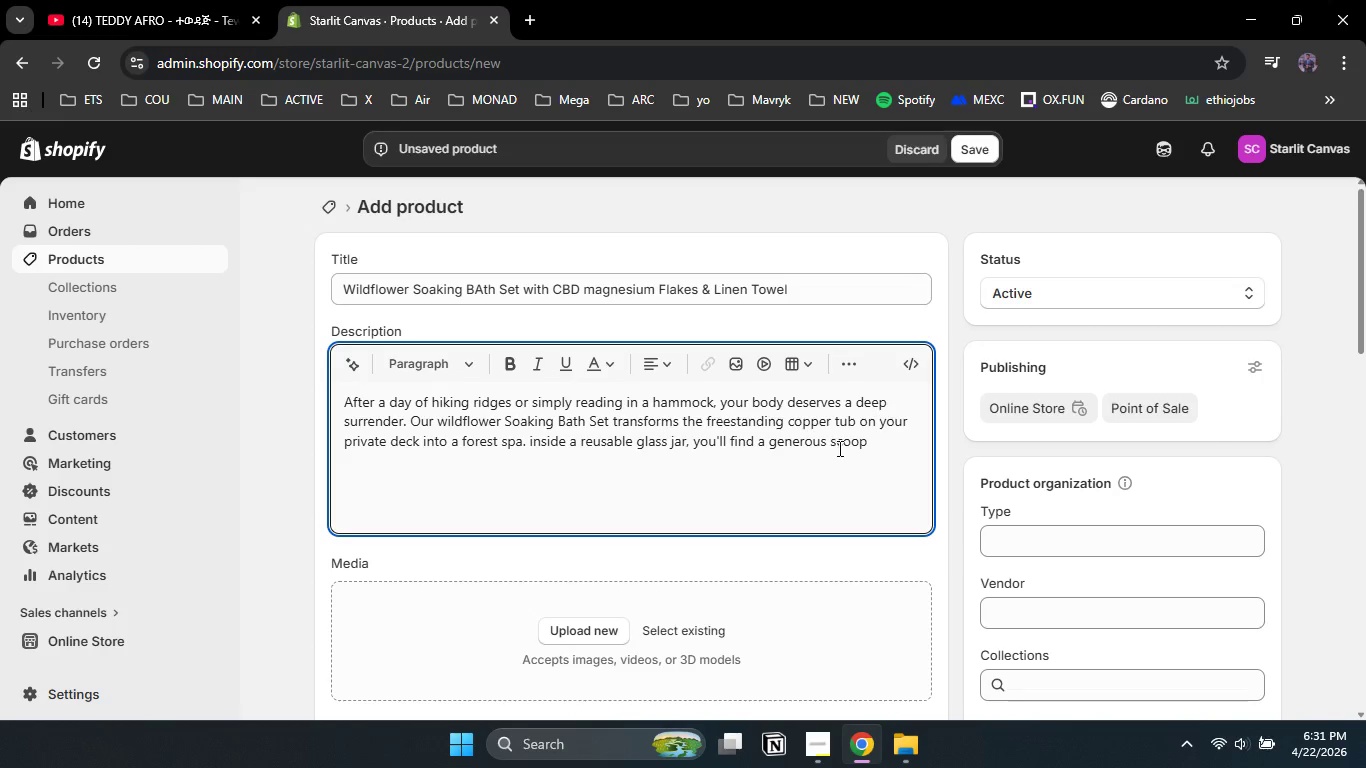 
key(Backspace)
key(Backspace)
type(sc)
 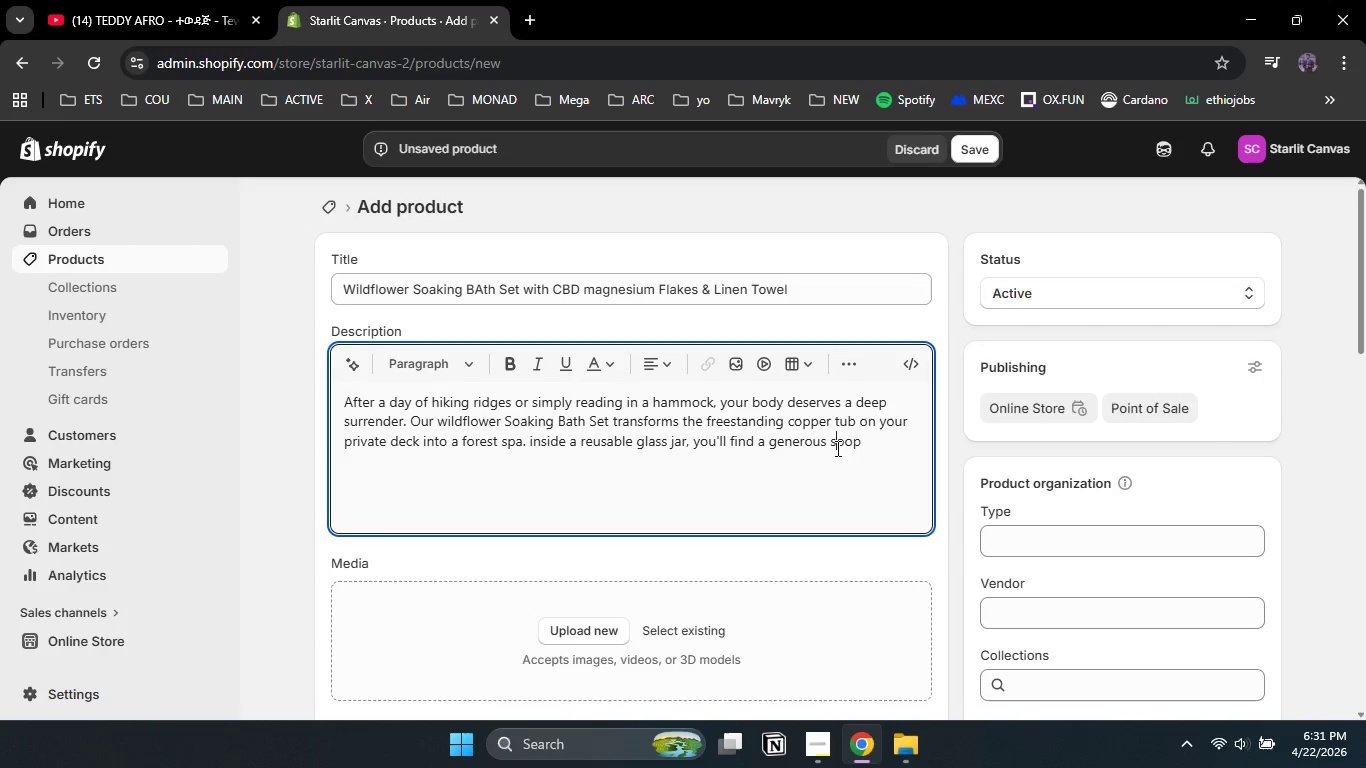 
left_click([875, 441])
 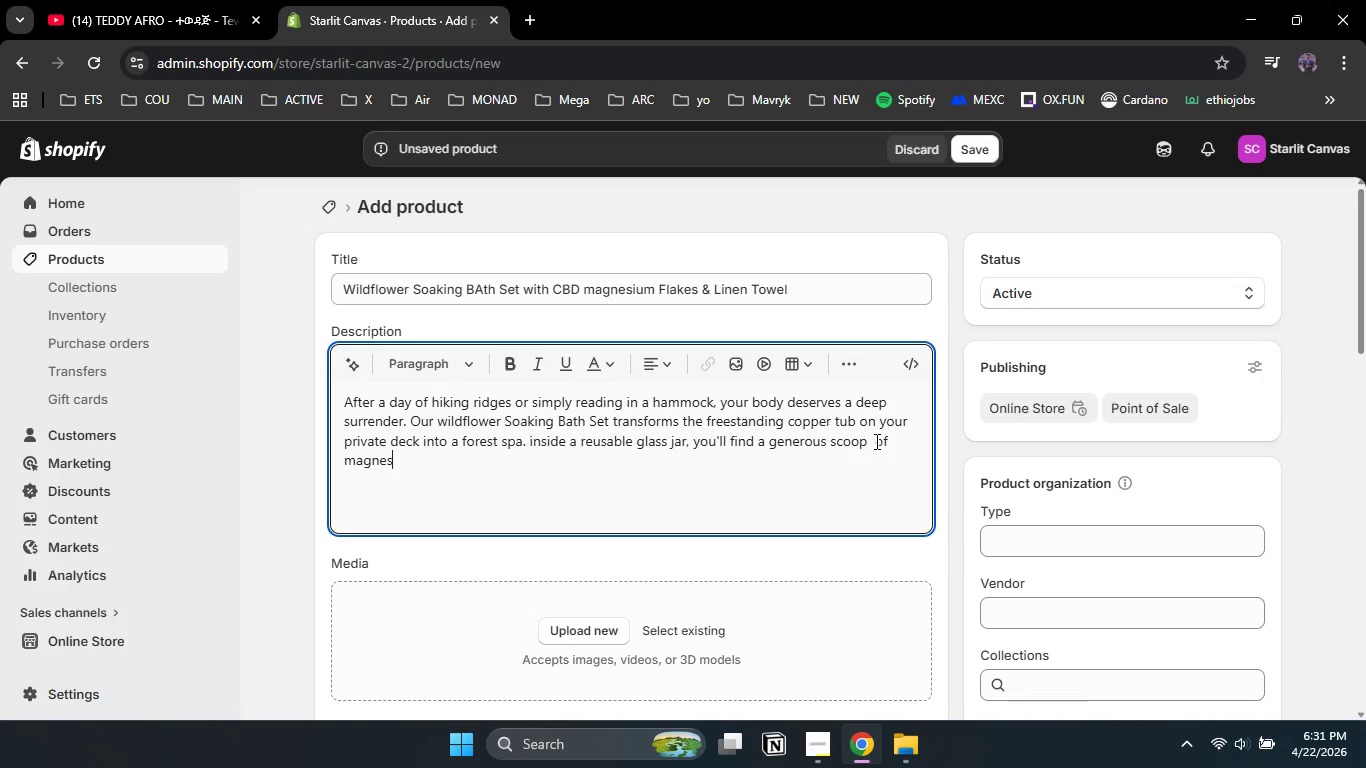 
type( of magnesium )
 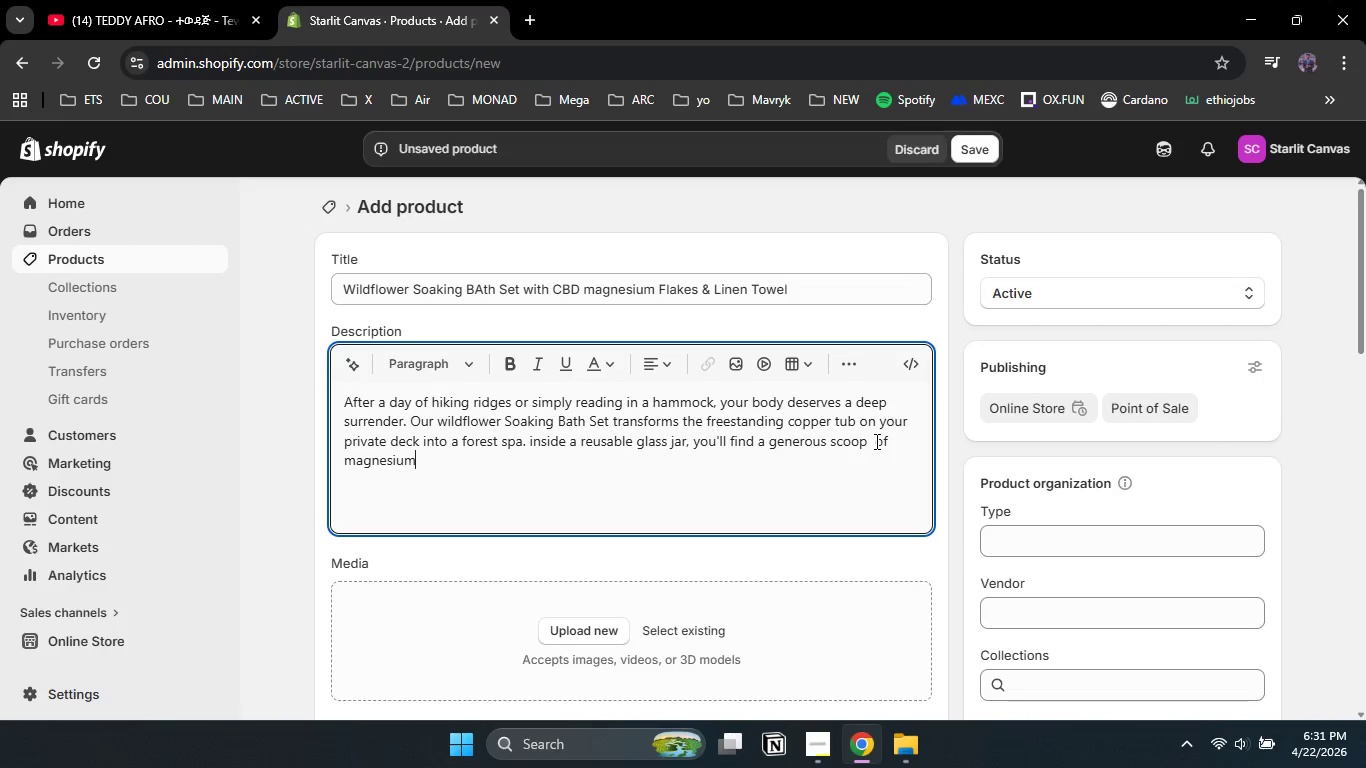 
type(flakes ind)
key(Backspace)
type(fused wirh)
key(Backspace)
key(Backspace)
type(th full spectrum CBD and wildcrafted lavender known to ease tired muscles and quir)
key(Backspace)
type(et a busy mind. A seconf)
key(Backspace)
type(d sachet hoolds dried rose petals )
key(Backspace)
type(, calendula, and chamomile for floating beauty. Light the three v)
key(Backspace)
type(beewax tea light )
key(Backspace)
type(s included, pour the salt )
key(Backspace)
type(s under running water )
key(Backspace)
type(, and step in a)
key(Backspace)
type(while stean]m)
key(Backspace)
key(Backspace)
key(Backspace)
type(m e)
key(Backspace)
type(rises into cool evening air )
key(Backspace)
type(. We provided )
key(Backspace)
key(Backspace)
type( a freshy laundered )
key(Backspace)
type(, extra larg )
 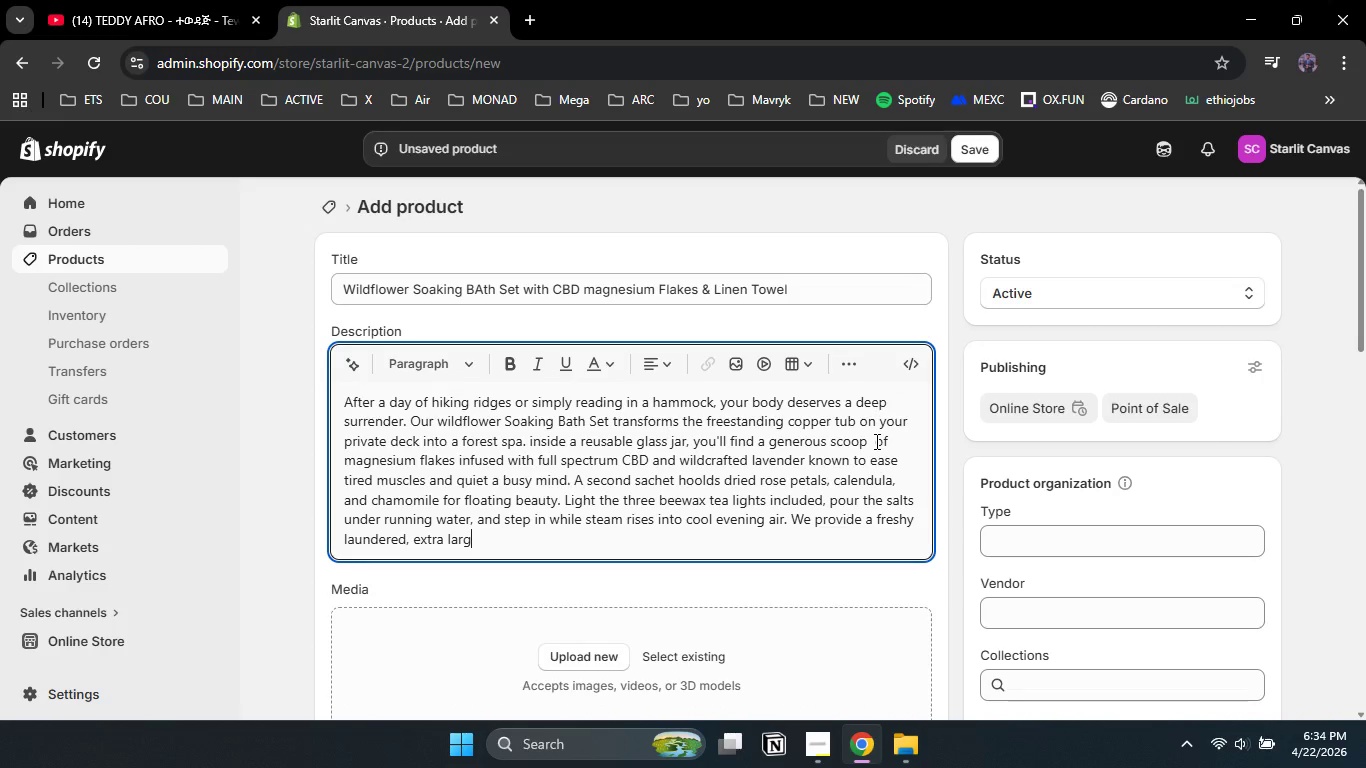 
key(Backspace)
type(e organic linen towl )
key(Backspace)
key(Backspace)
type(el and a cedat)
key(Backspace)
type(r bath caddy to hold a book or small glass of wine. No synthetic fragrance )
key(Backspace)
type(, no plastio)
key(Backspace)
type(v)
key(Backspace)
type(c. For the uk)
key(Backspace)
type(lr)
key(Backspace)
type(timate ritual )
key(Backspace)
type(, pair this wo)
key(Backspace)
type(ith our [PlayPause]"night crap )
key(Backspace)
key(Backspace)
type(\\\)
key(Backspace)
key(Backspace)
key(Backspace)
key(Backspace)
key(Backspace)
key(Backspace)
key(Backspace)
key(Backspace)
key(Backspace)
key(Backspace)
key(Backspace)
key(Backspace)
type(Nightcap Herbal Tea Set" ())
 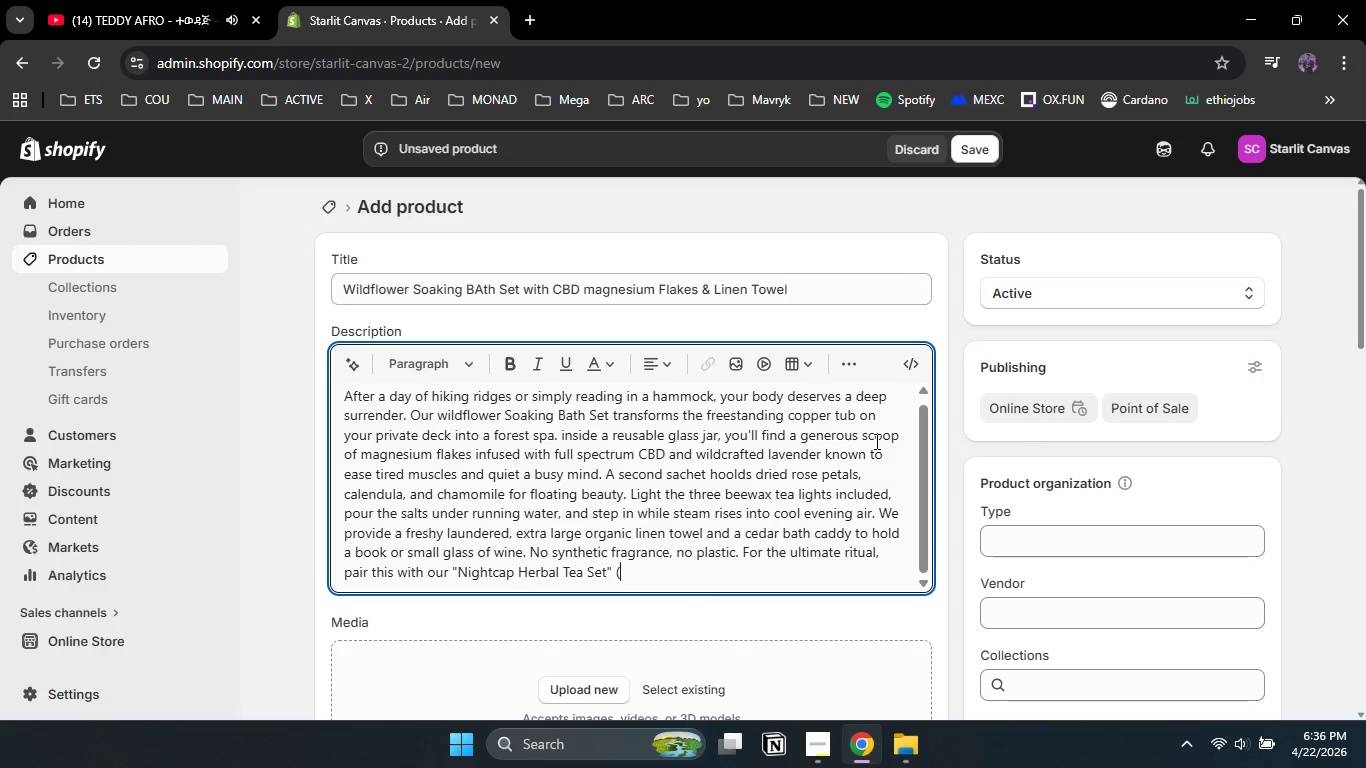 
key(ArrowLeft)
 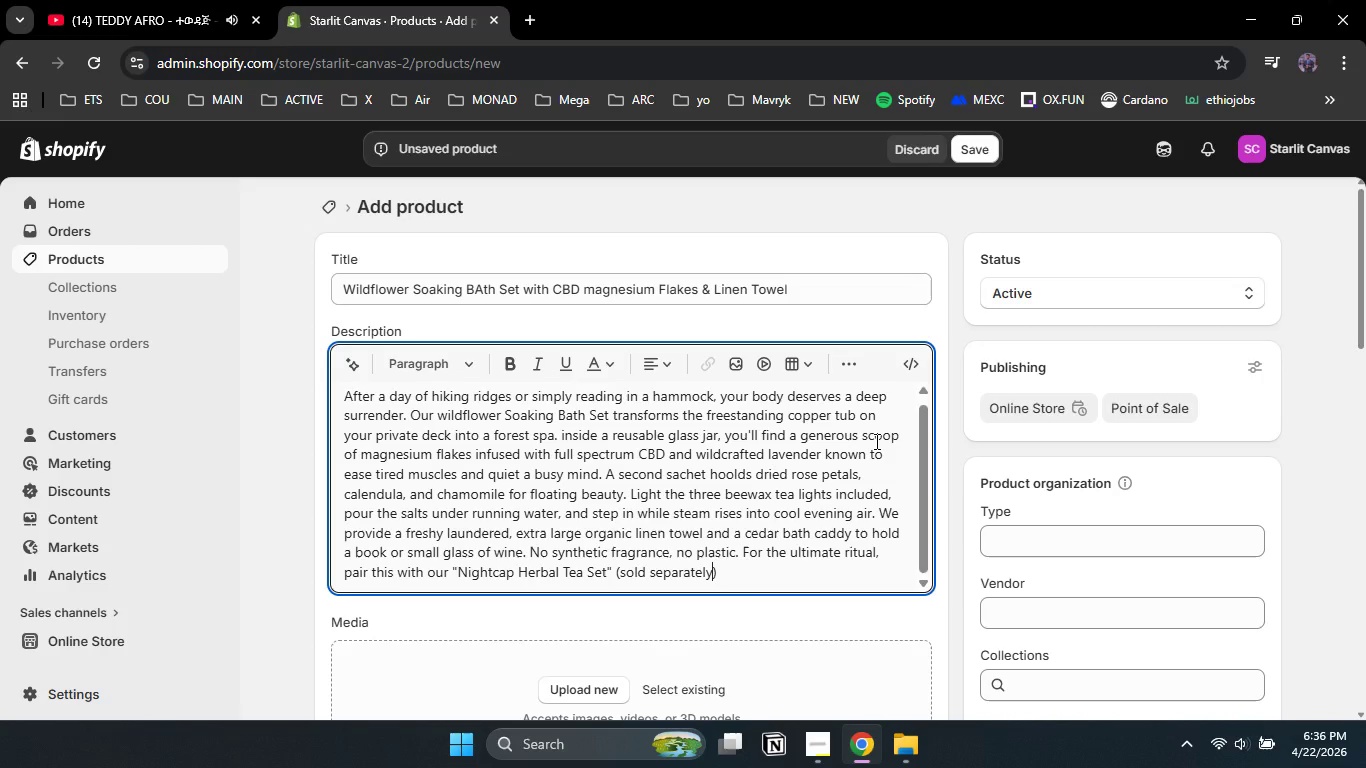 
type(sold separately)
 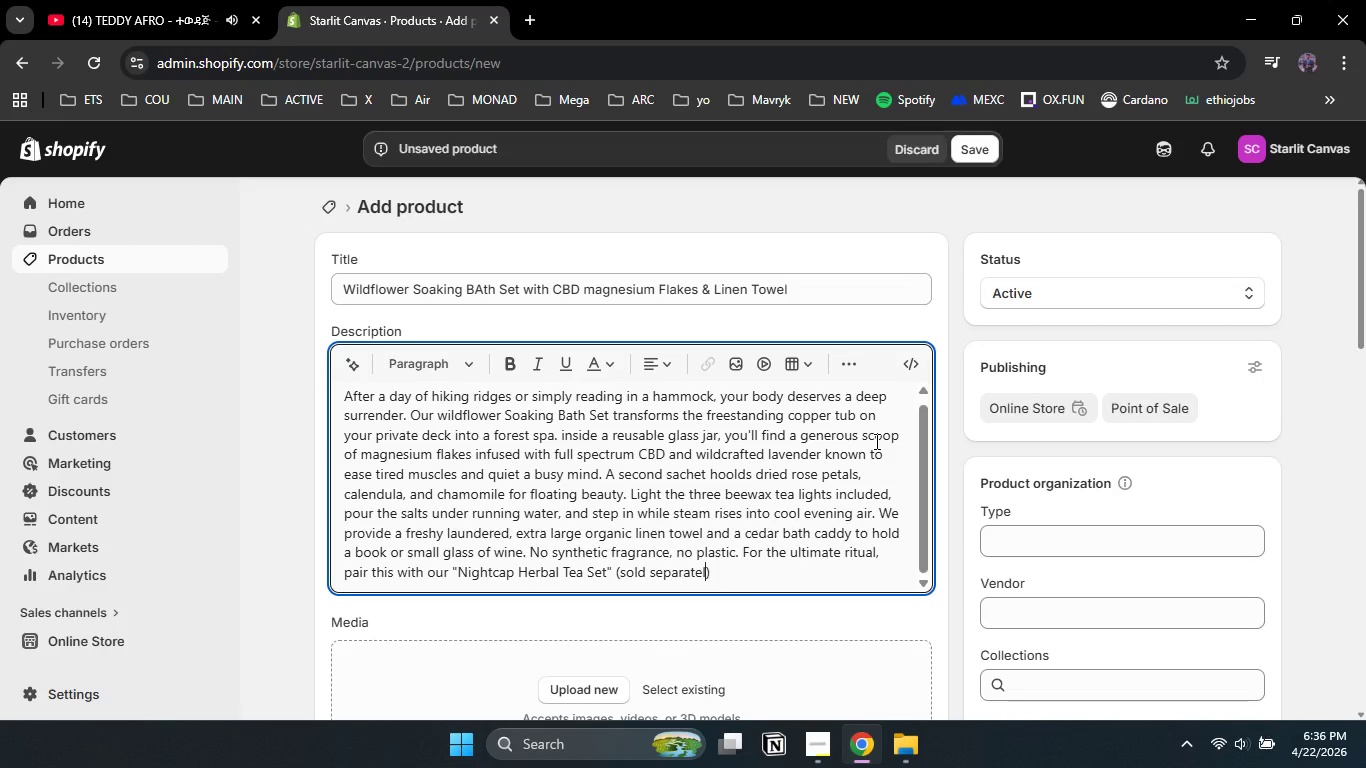 
key(ArrowRight)
 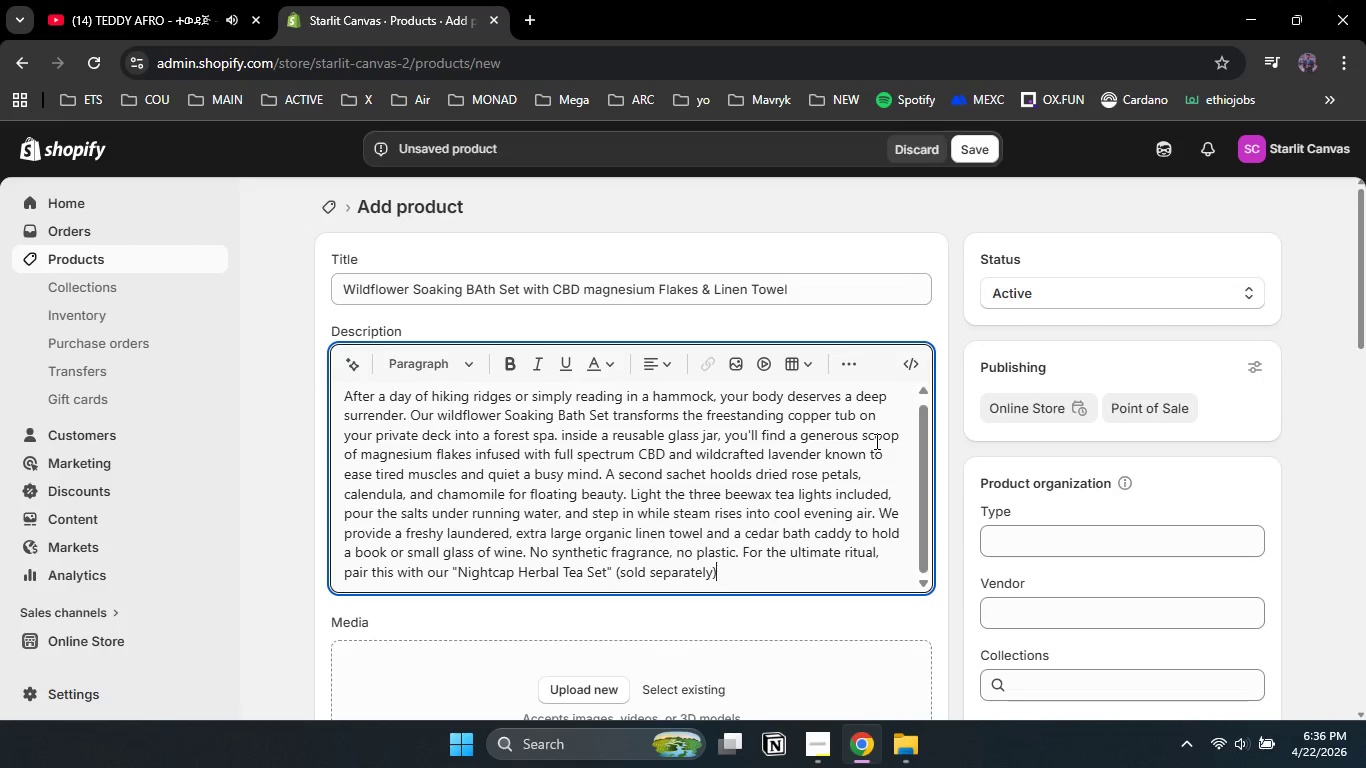 
type(. Allow 20 minutes for the tub to fill. Allow as long as t)
key(Backspace)
type(you wish to soak. Your suite's water heater is generous )
key(Backspace)
type(. So the tub to fill. Allow )
key(Backspace)
key(Backspace)
key(Backspace)
key(Backspace)
key(Backspace)
key(Backspace)
key(Backspace)
key(Backspace)
key(Backspace)
key(Backspace)
key(Backspace)
key(Backspace)
key(Backspace)
key(Backspace)
key(Backspace)
key(Backspace)
key(Backspace)
key(Backspace)
key(Backspace)
key(Backspace)
key(Backspace)
key(Backspace)
key(Backspace)
type(are we.)
 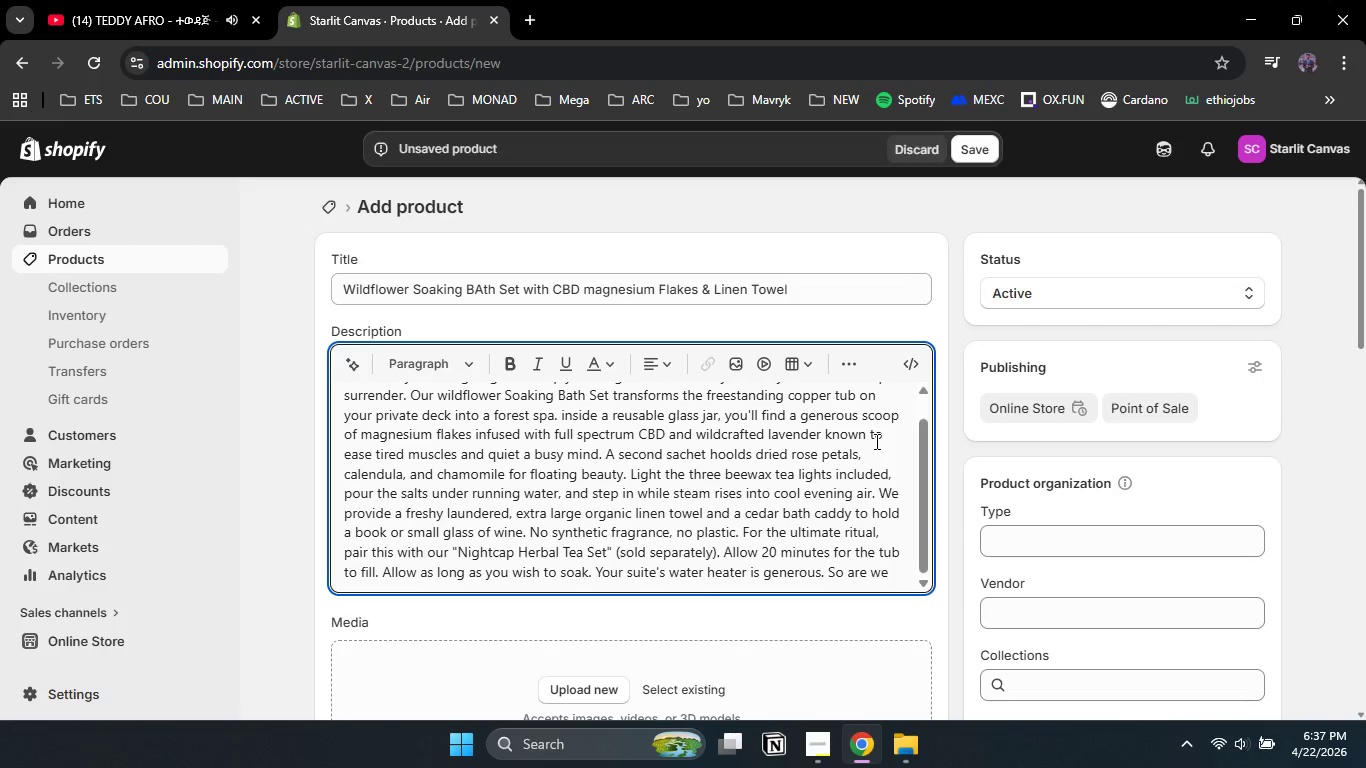 
scroll: coordinate [875, 441], scroll_direction: down, amount: 1.0
 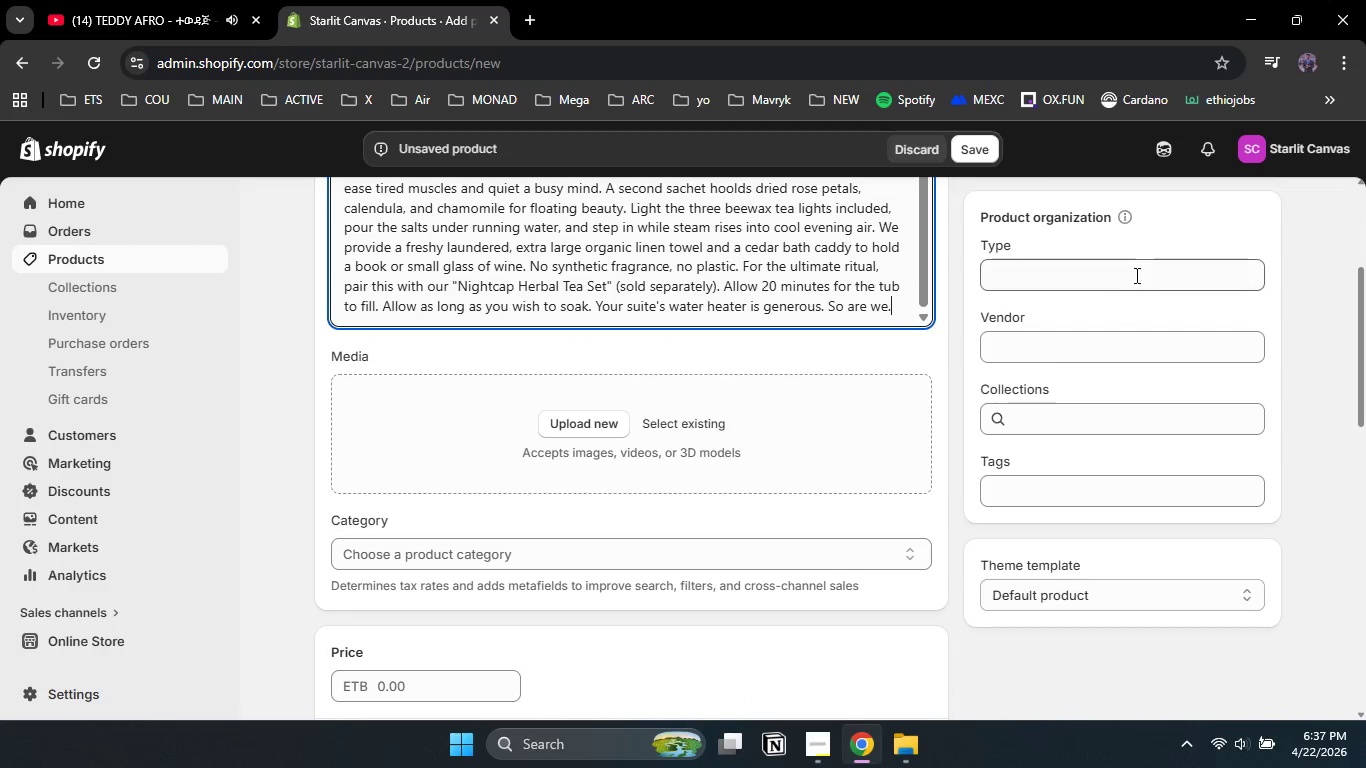 
left_click([1106, 272])
 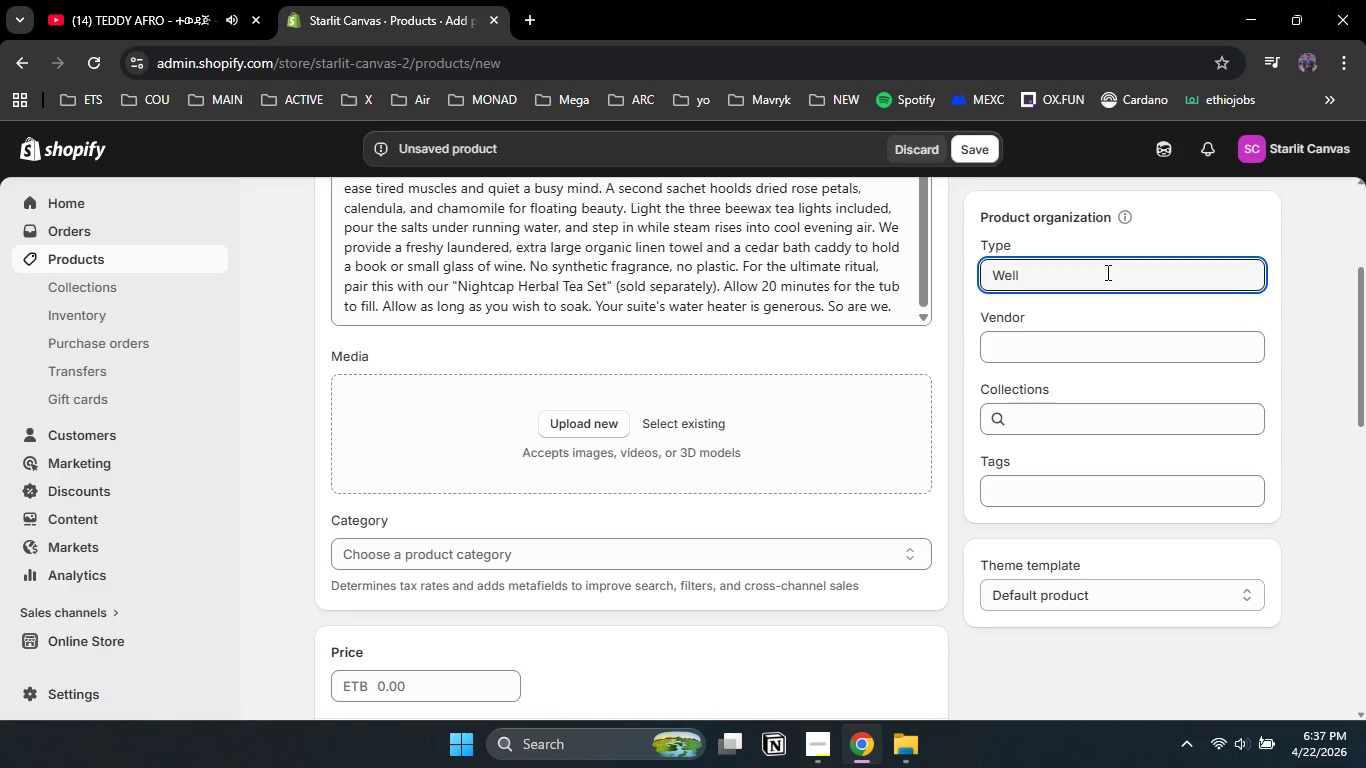 
type(Wellness & Bath Kit)
 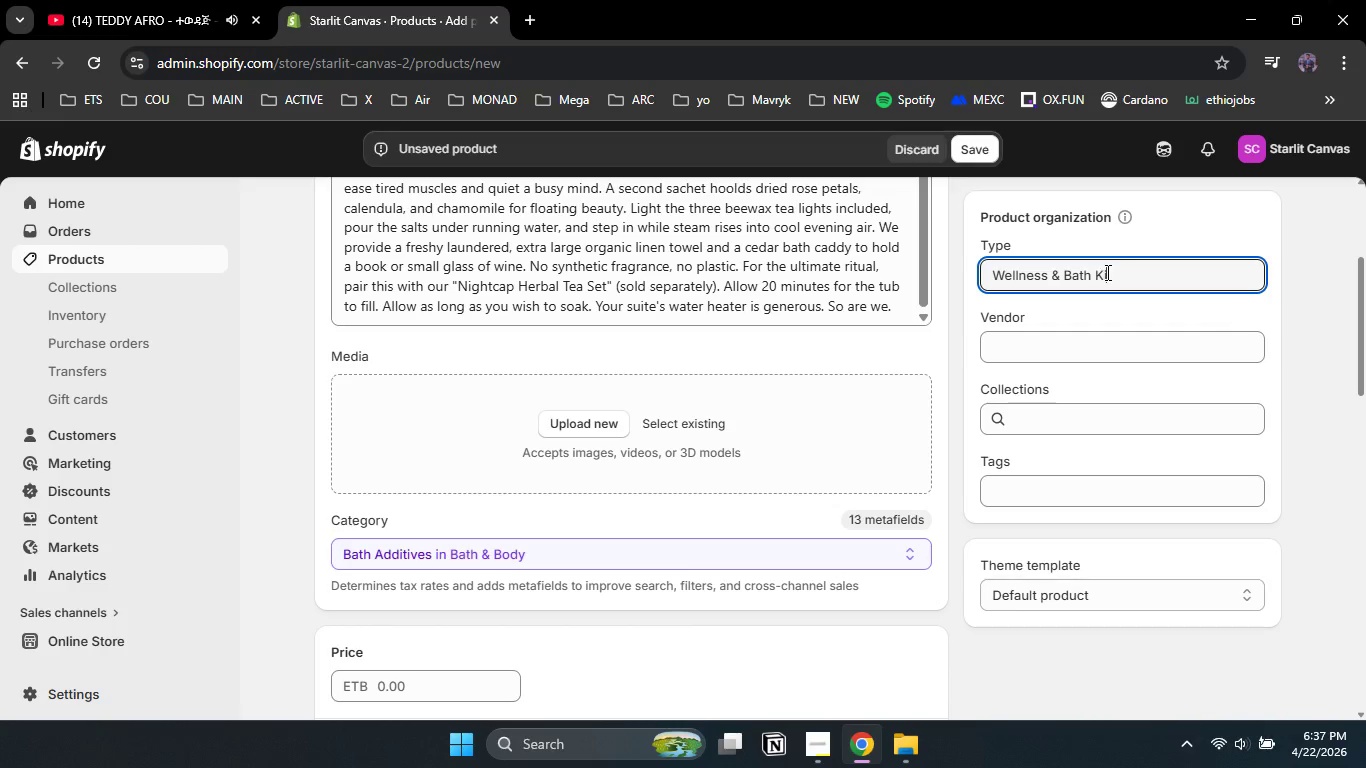 
left_click([1074, 339])
 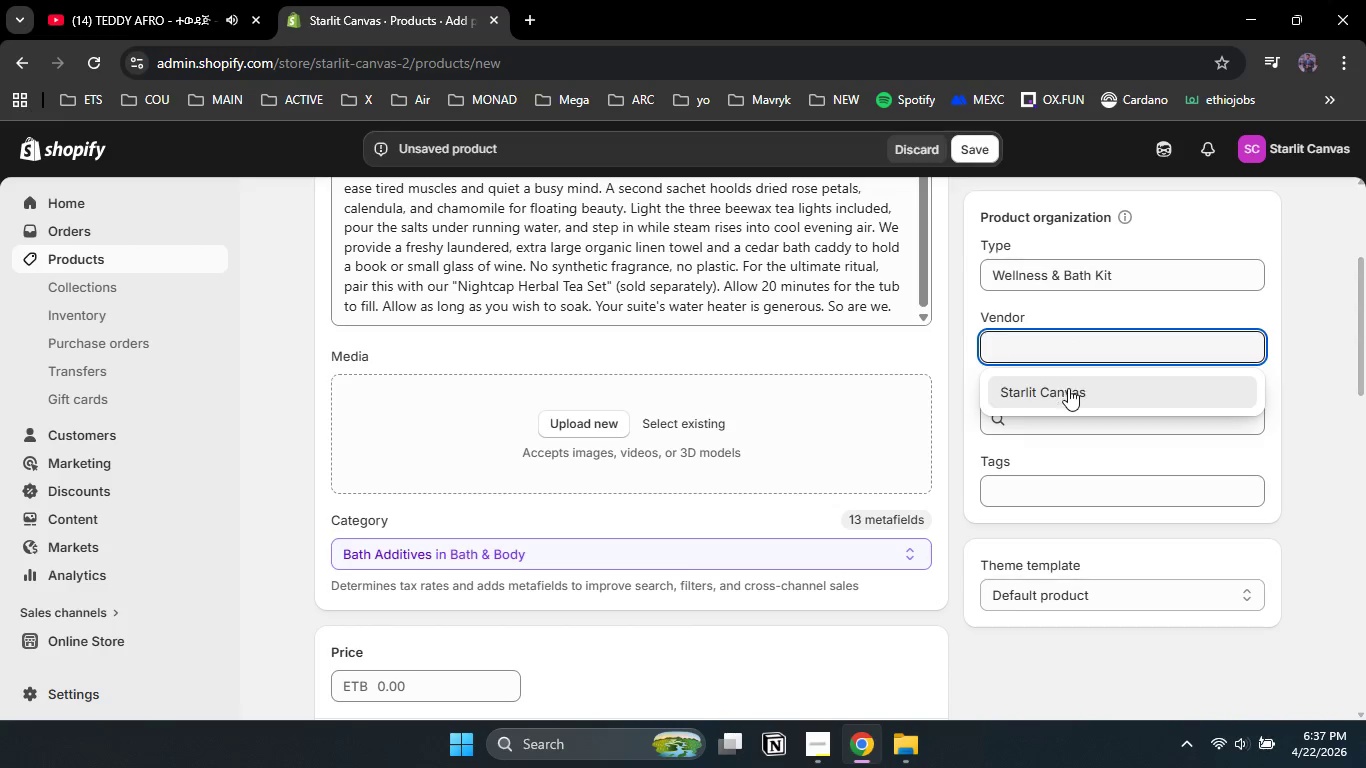 
left_click([1068, 388])
 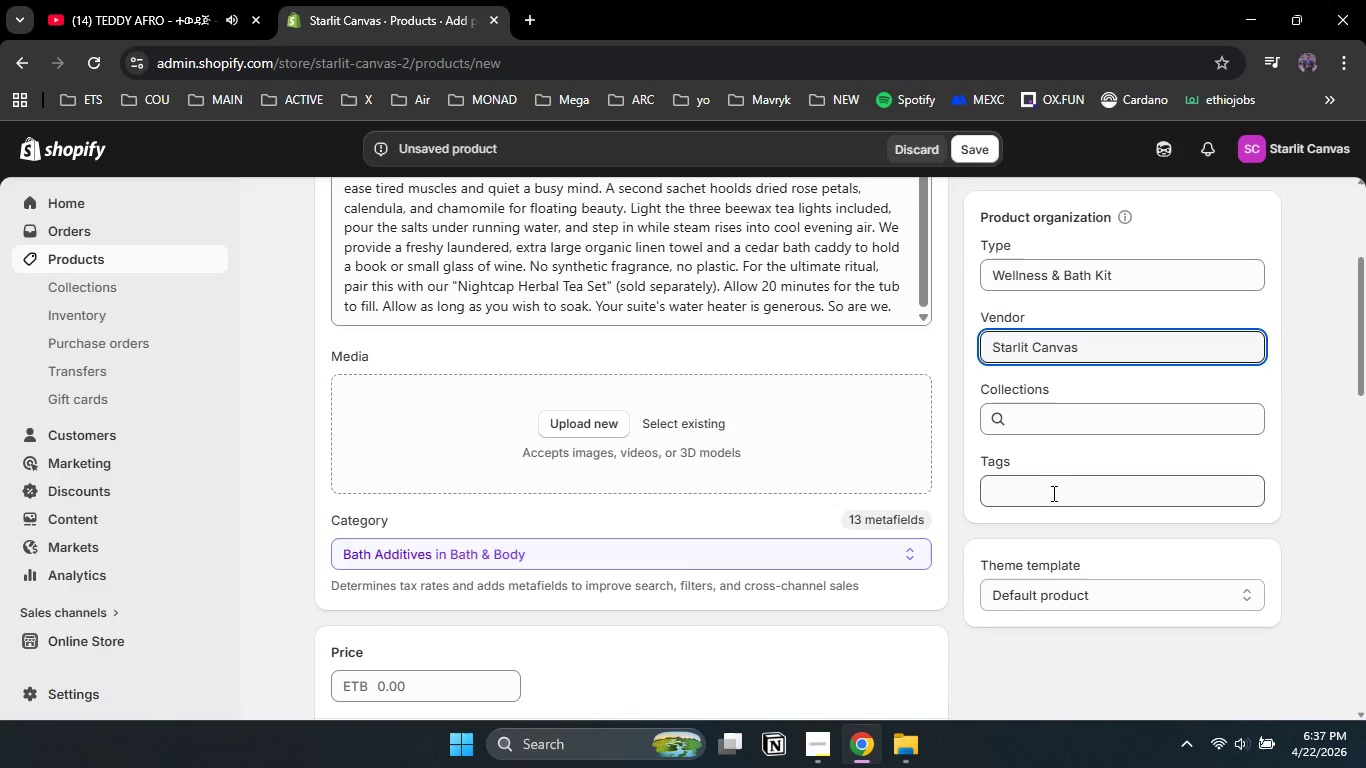 
left_click([1050, 495])
 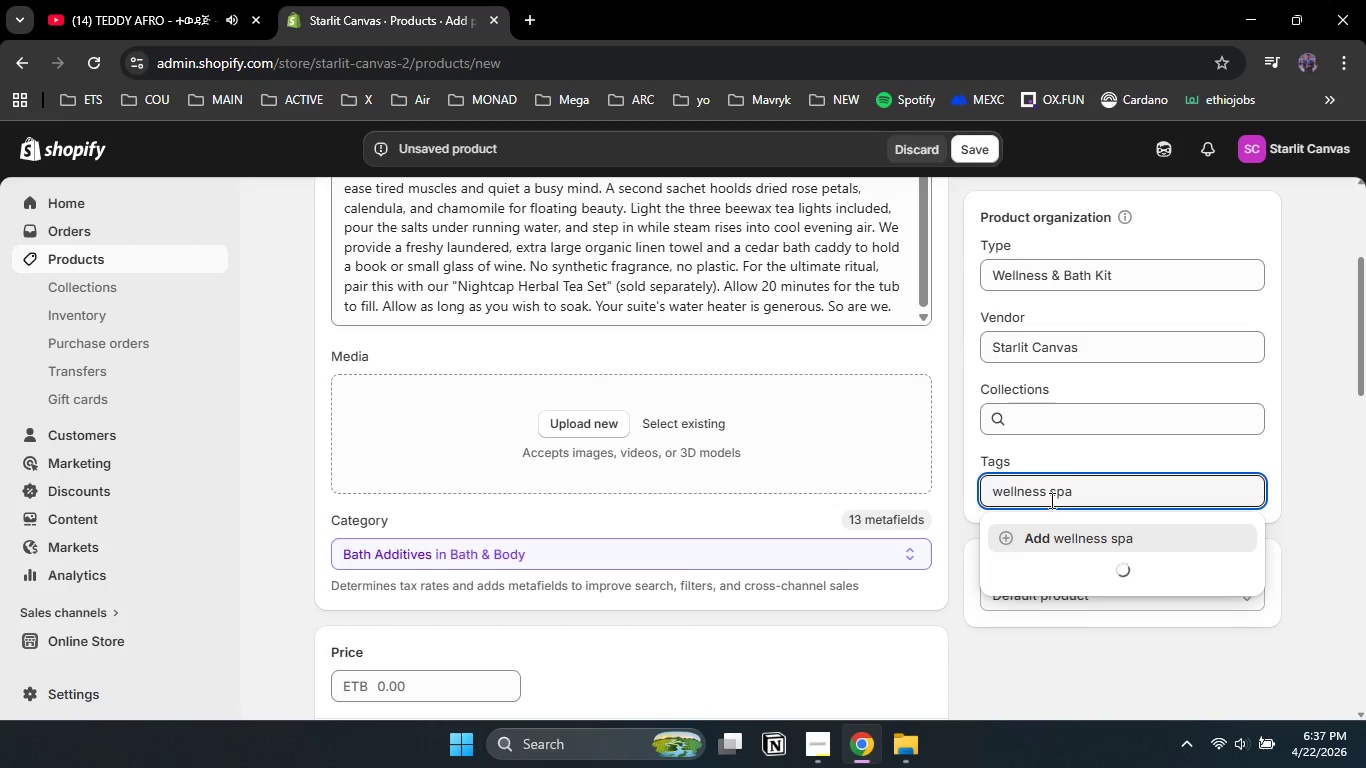 
type(wellness spa)
 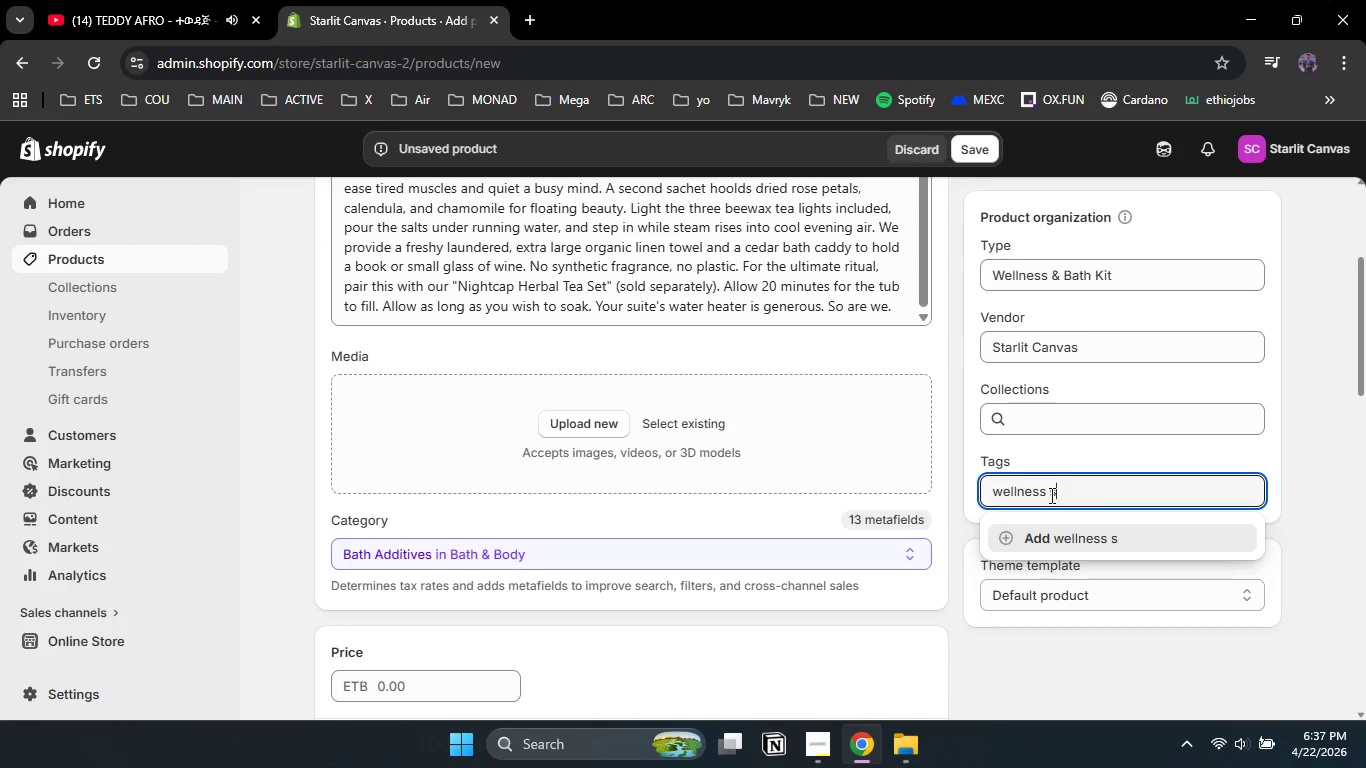 
wait(5.7)
 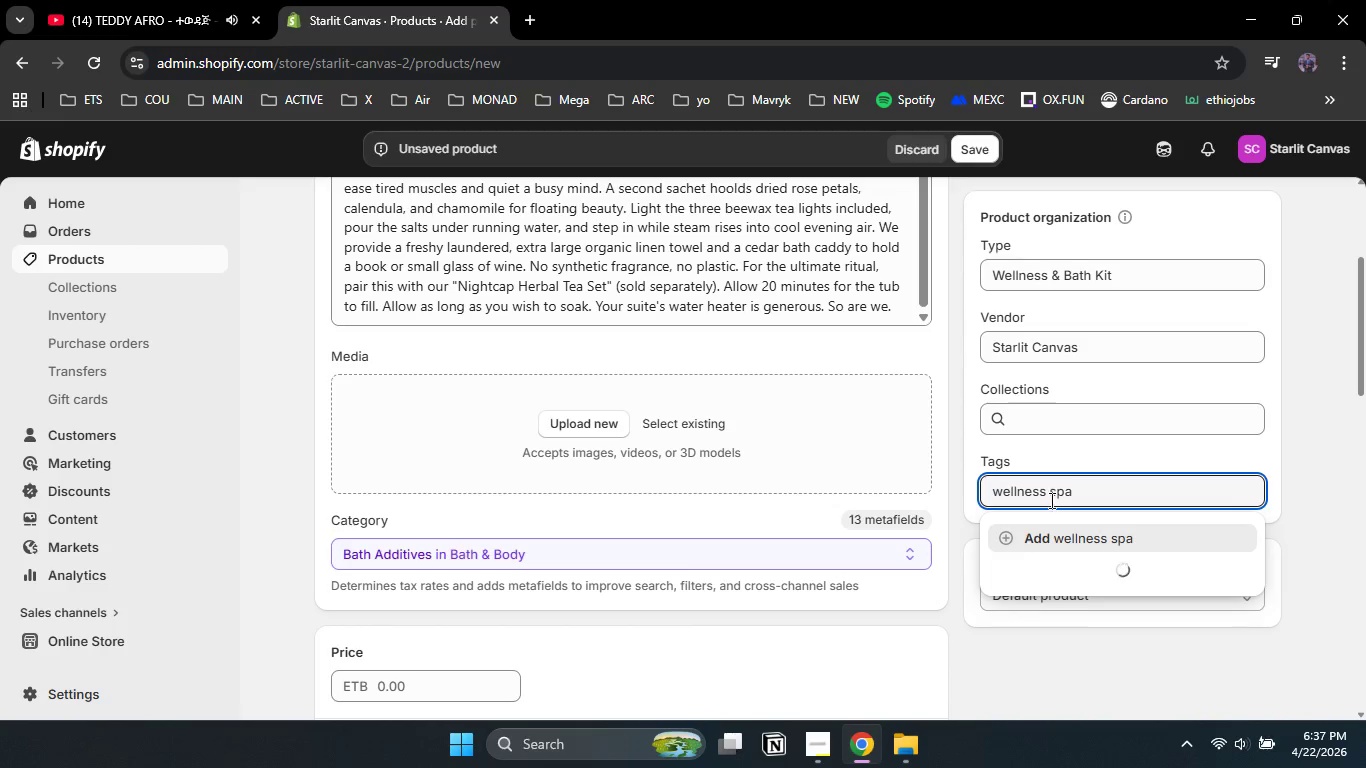 
left_click([1064, 222])
 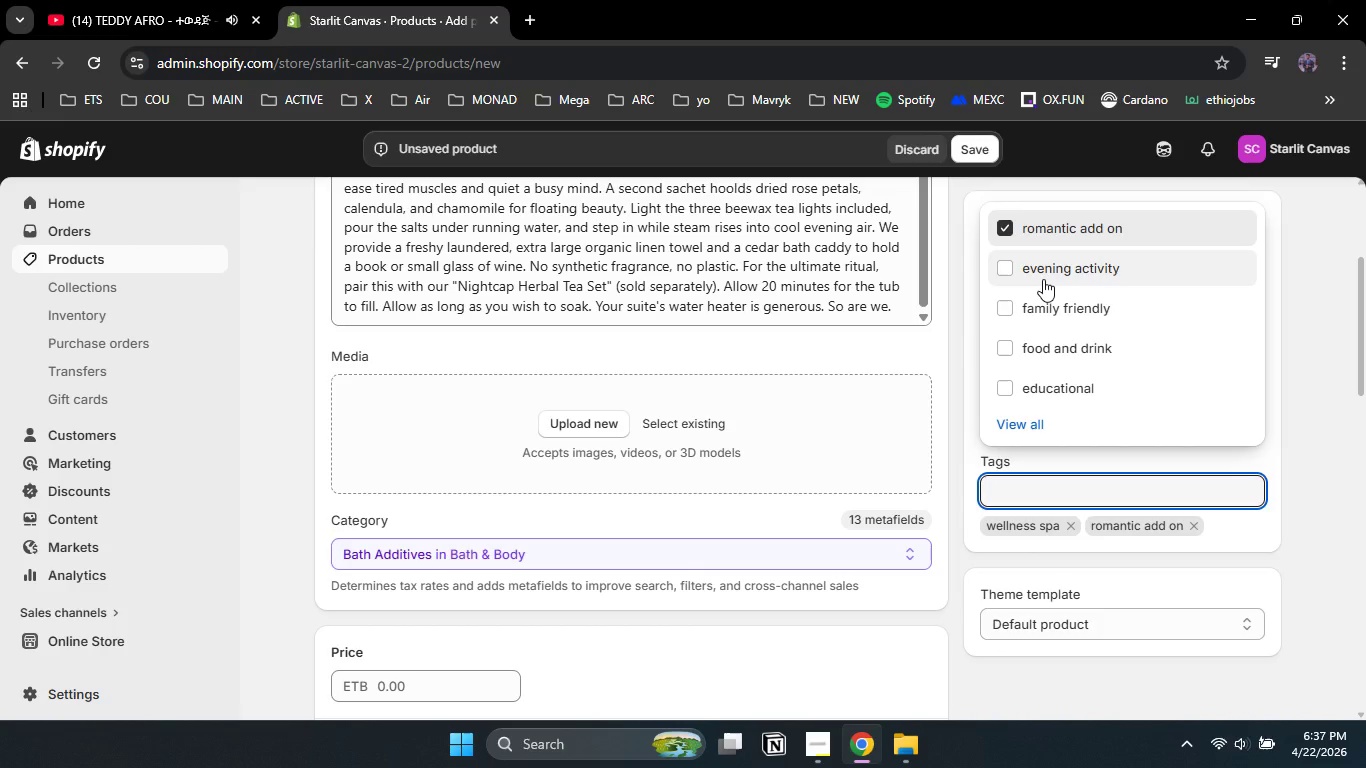 
left_click([1043, 279])
 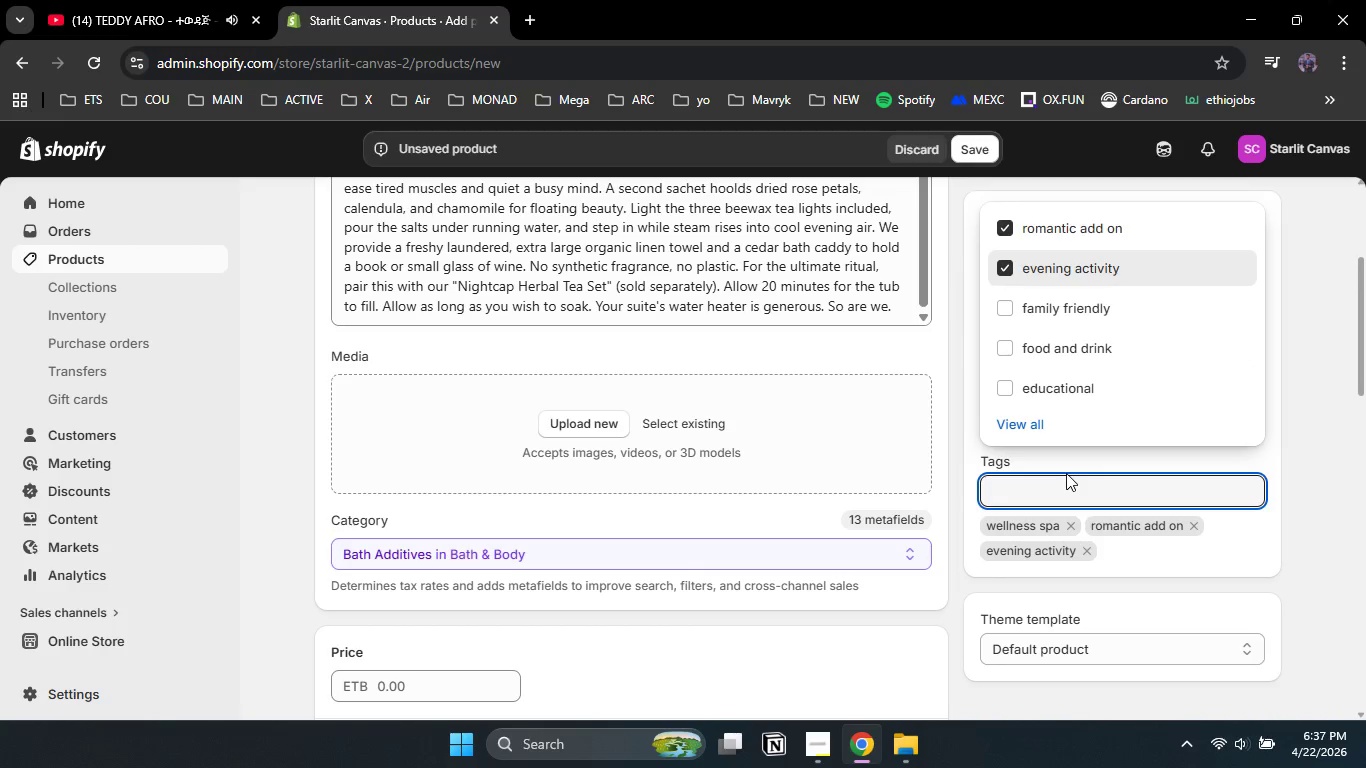 
type(pr)
 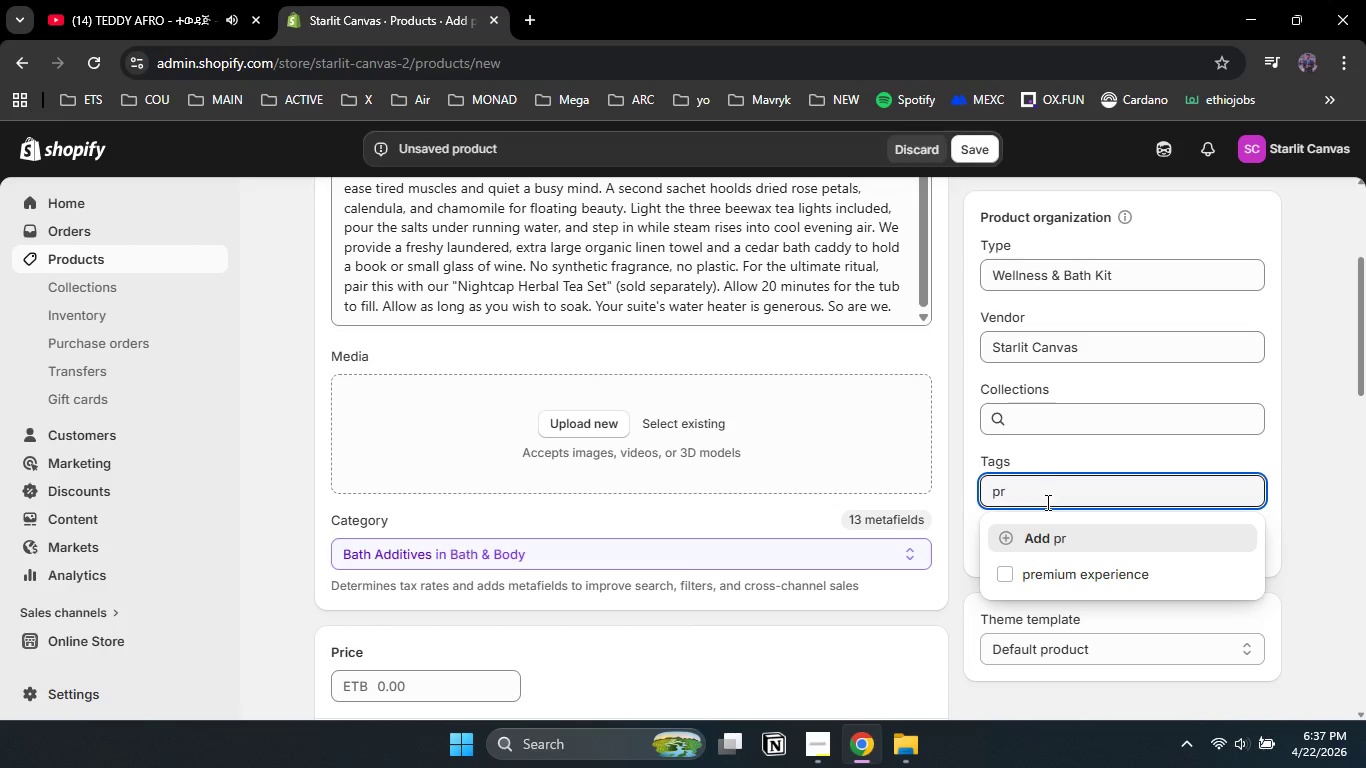 
left_click([1084, 571])
 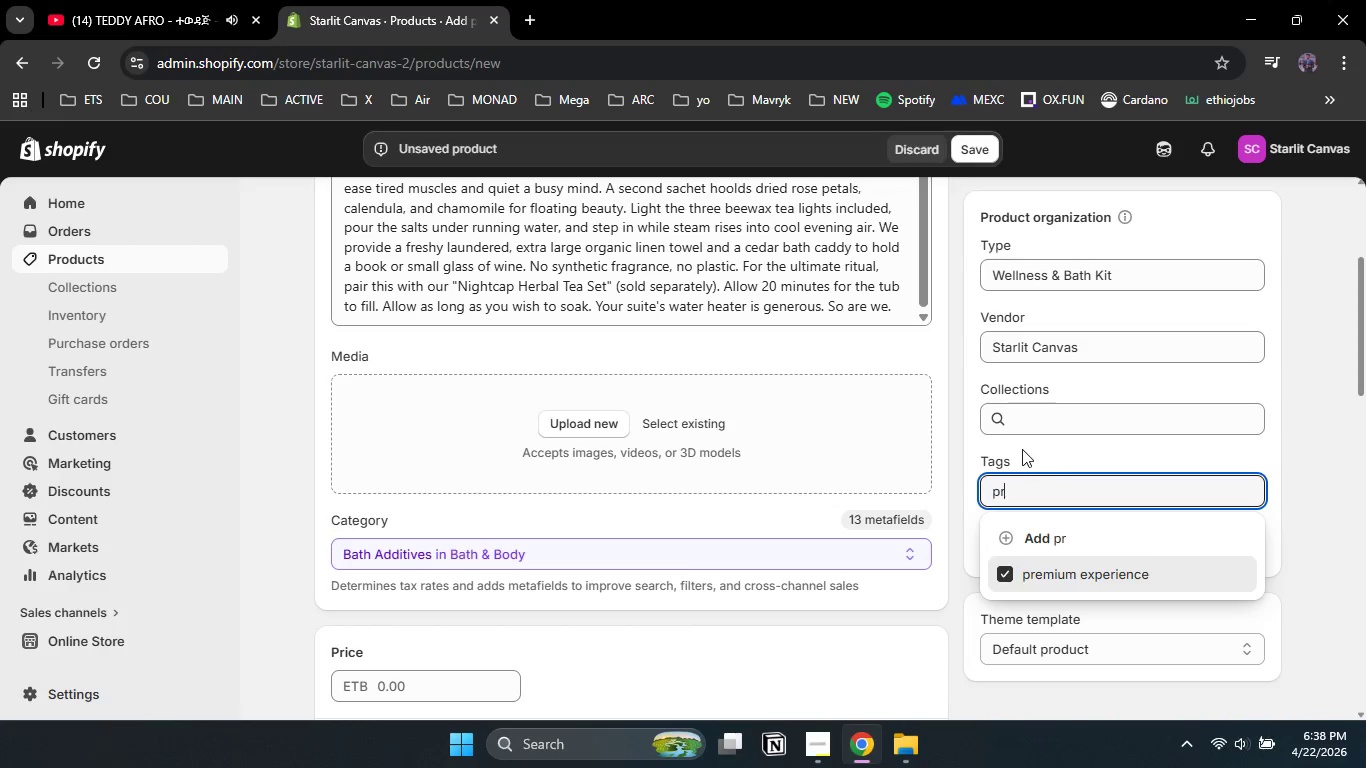 
left_click([1022, 449])
 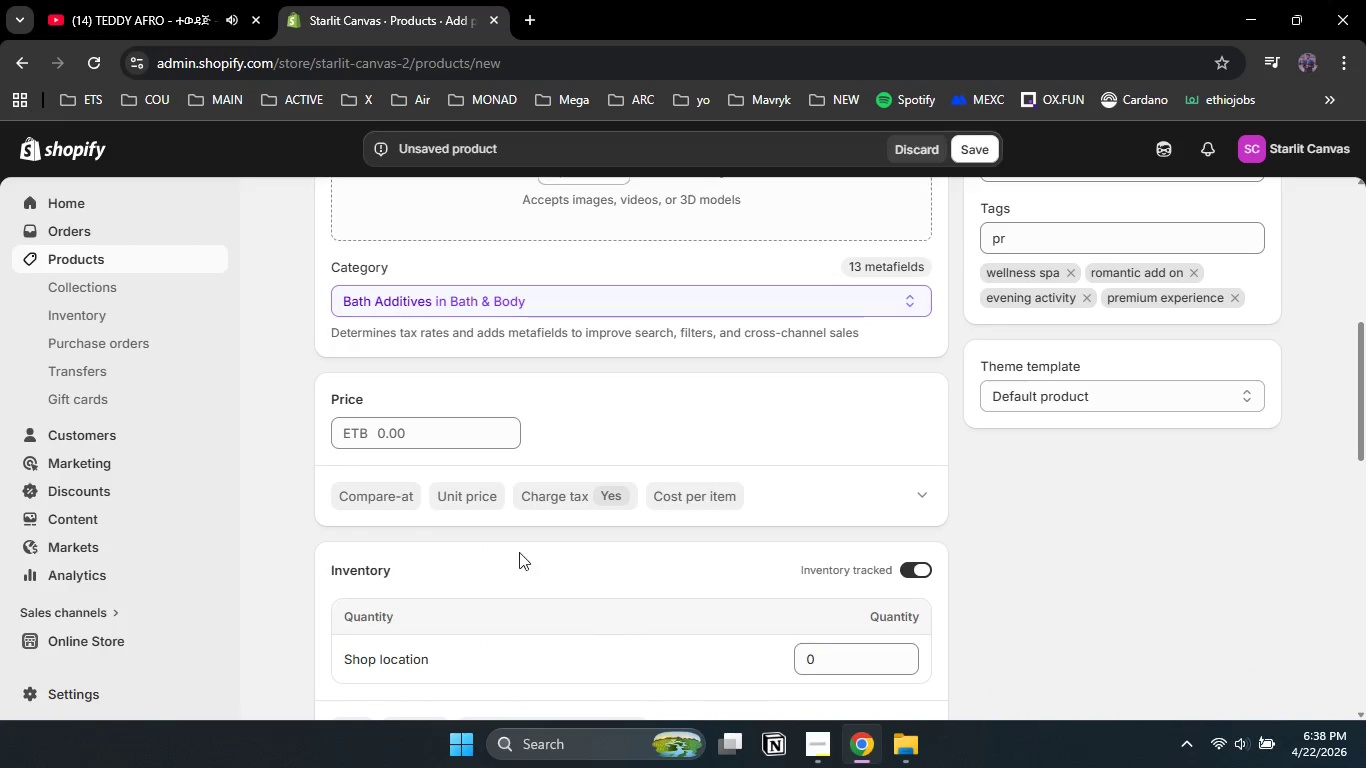 
scroll: coordinate [1022, 449], scroll_direction: down, amount: 3.0
 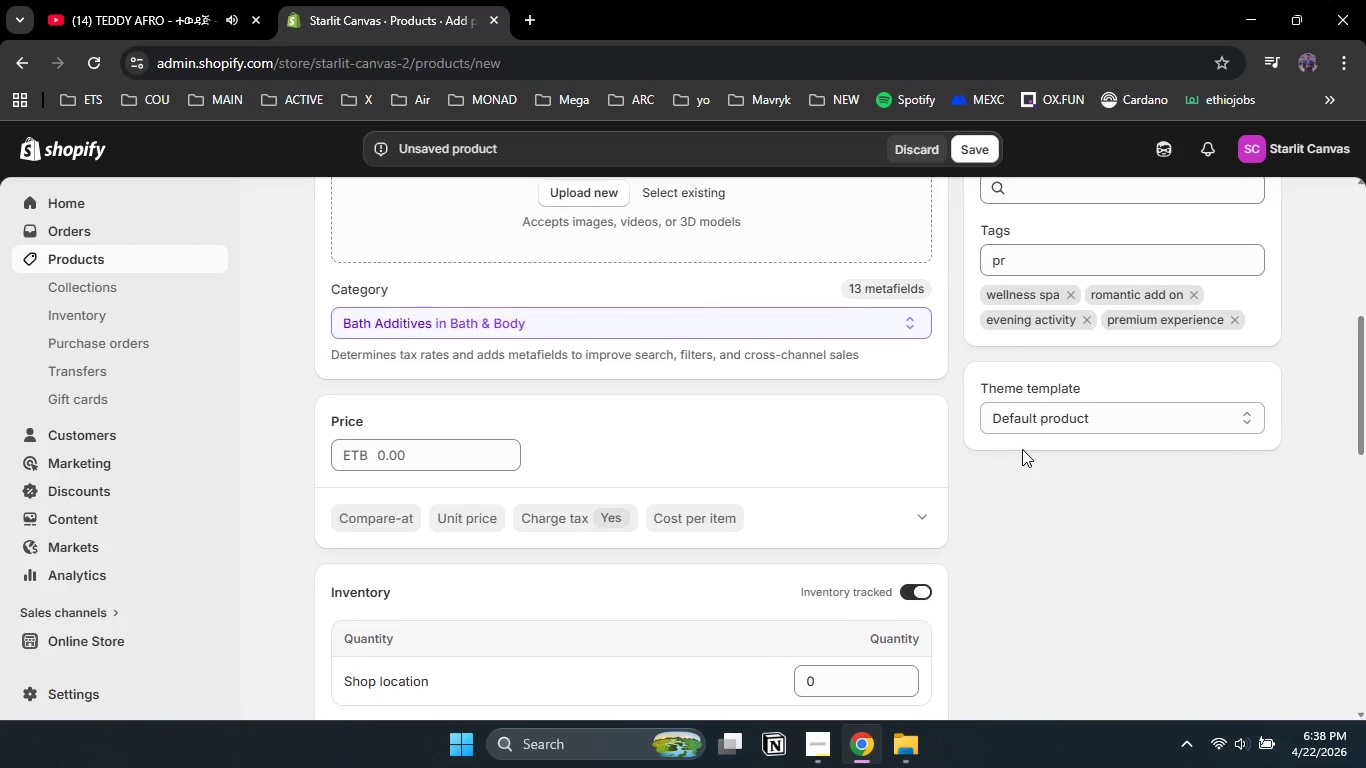 
left_click([379, 434])
 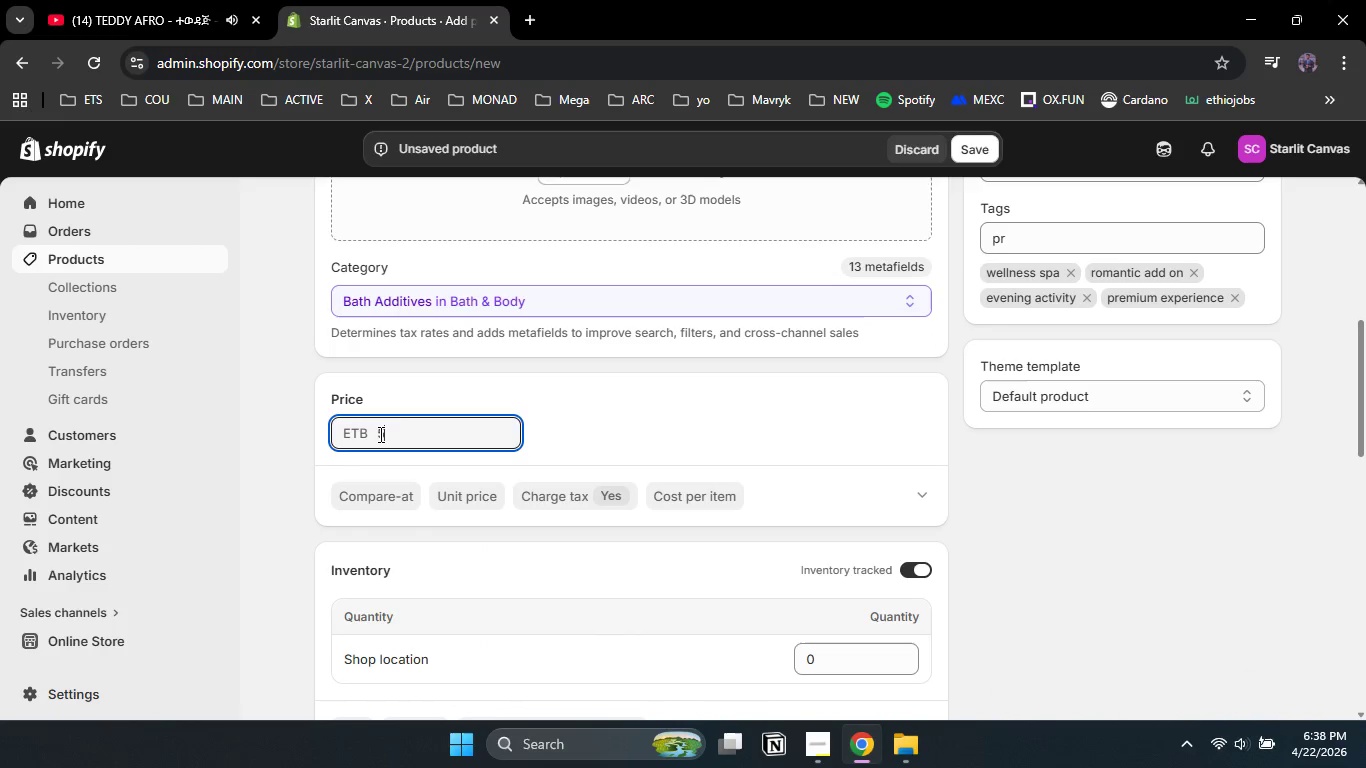 
key(Numpad5)
 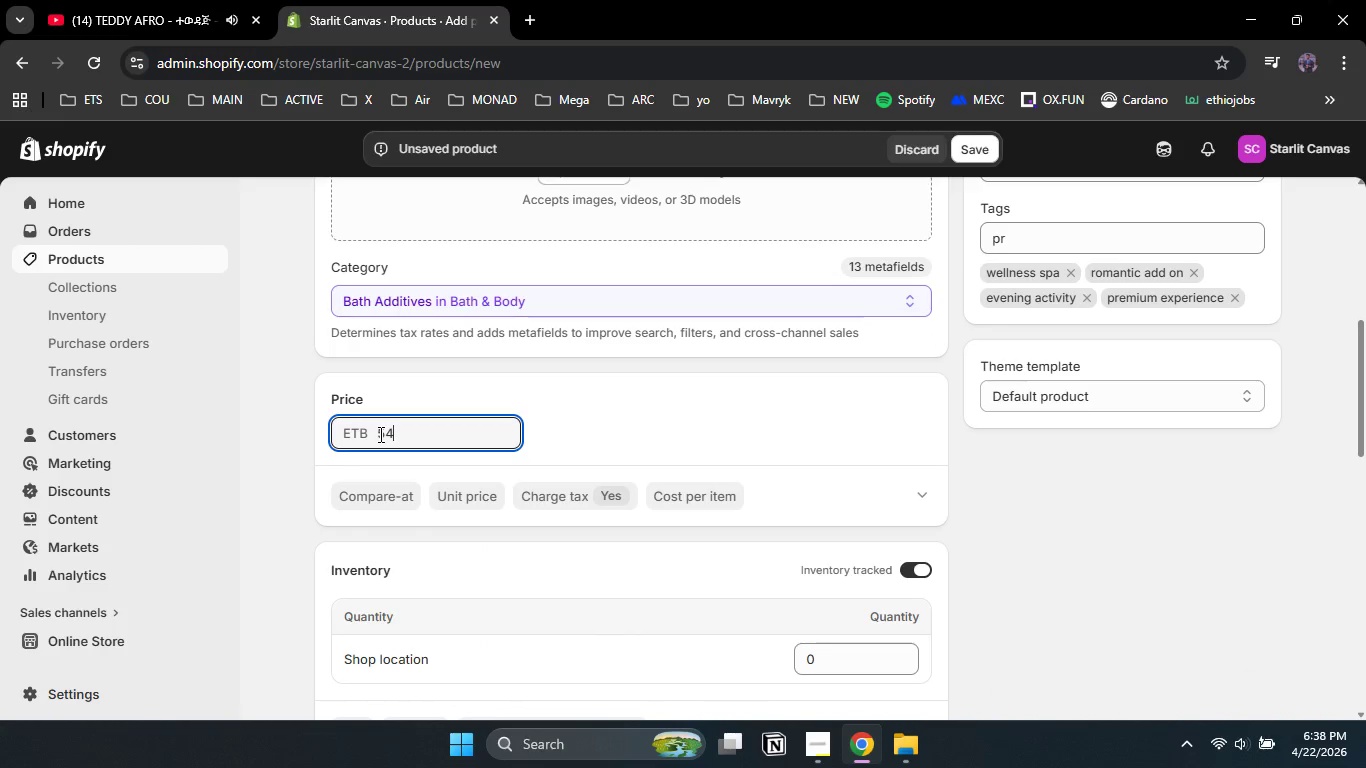 
key(Numpad4)
 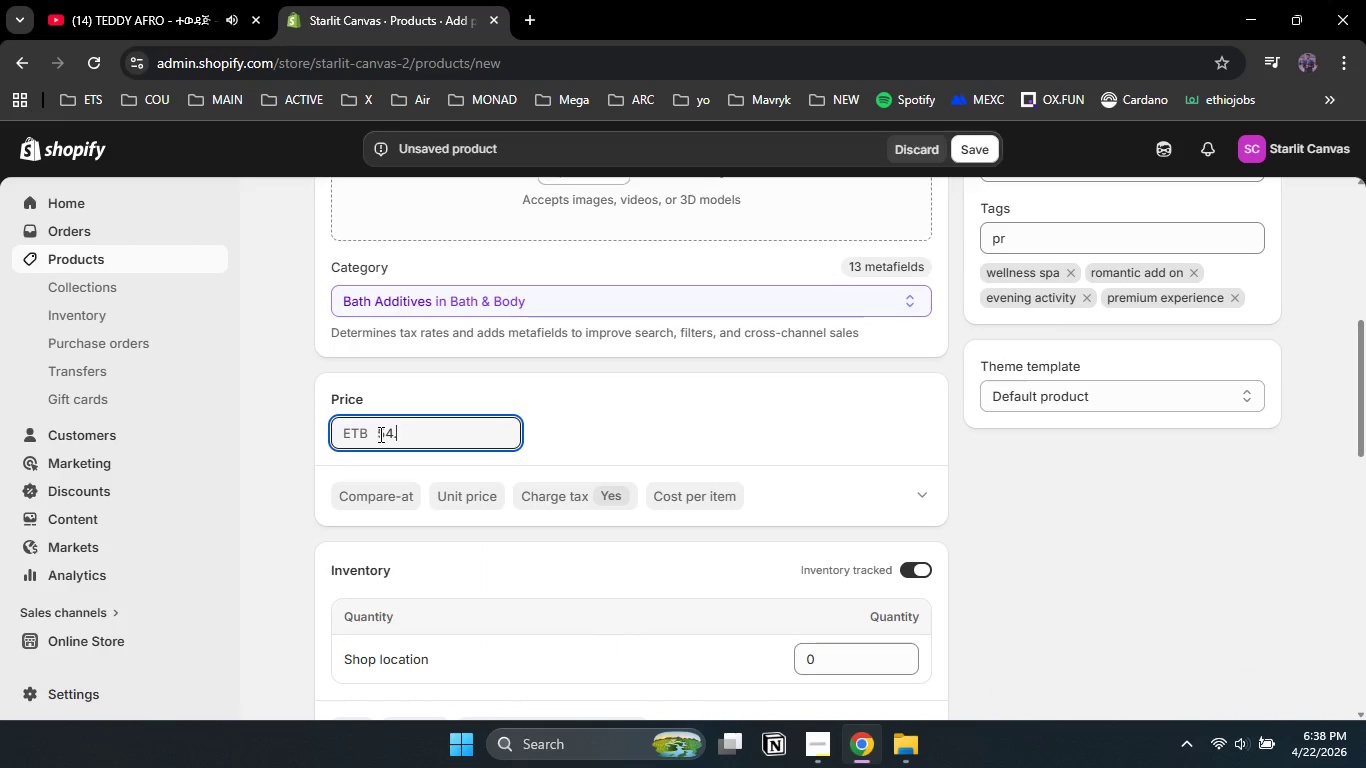 
key(NumpadDecimal)
 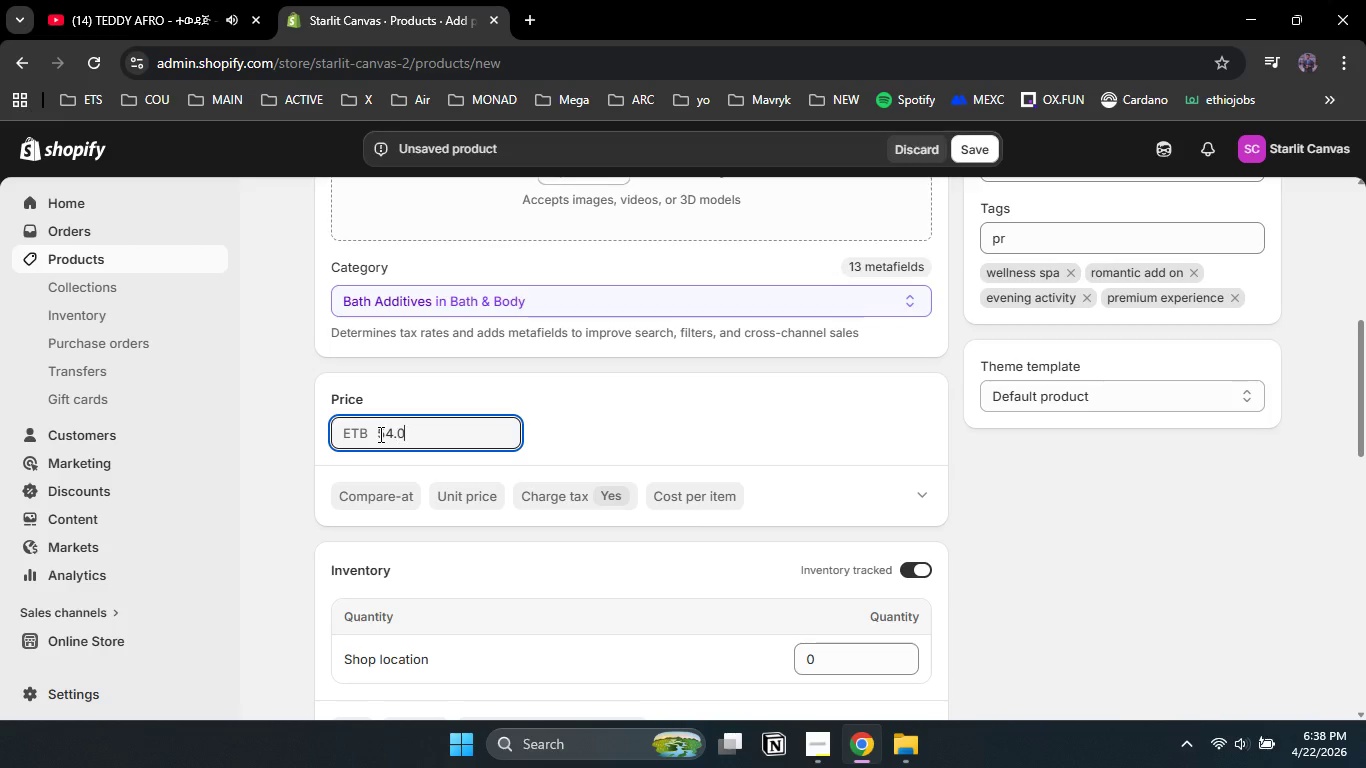 
key(Numpad0)
 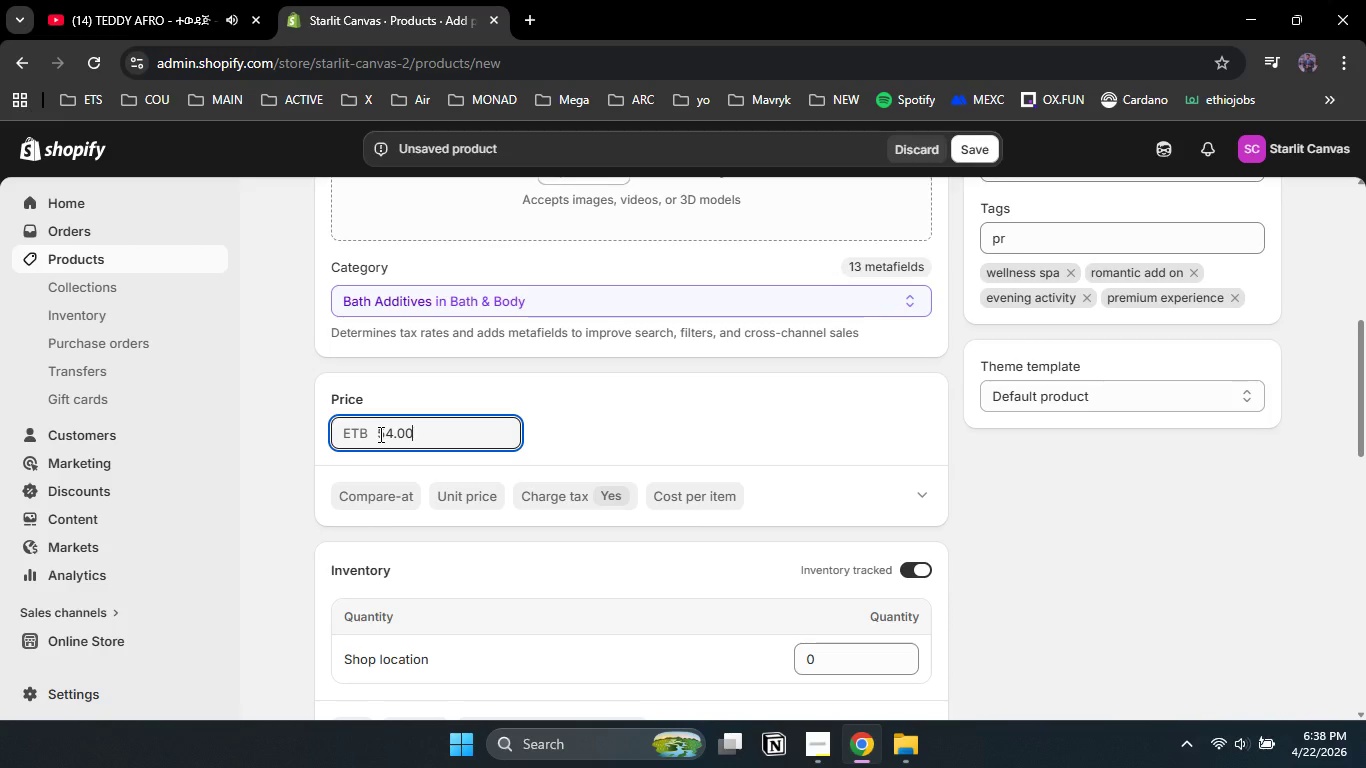 
key(Numpad0)
 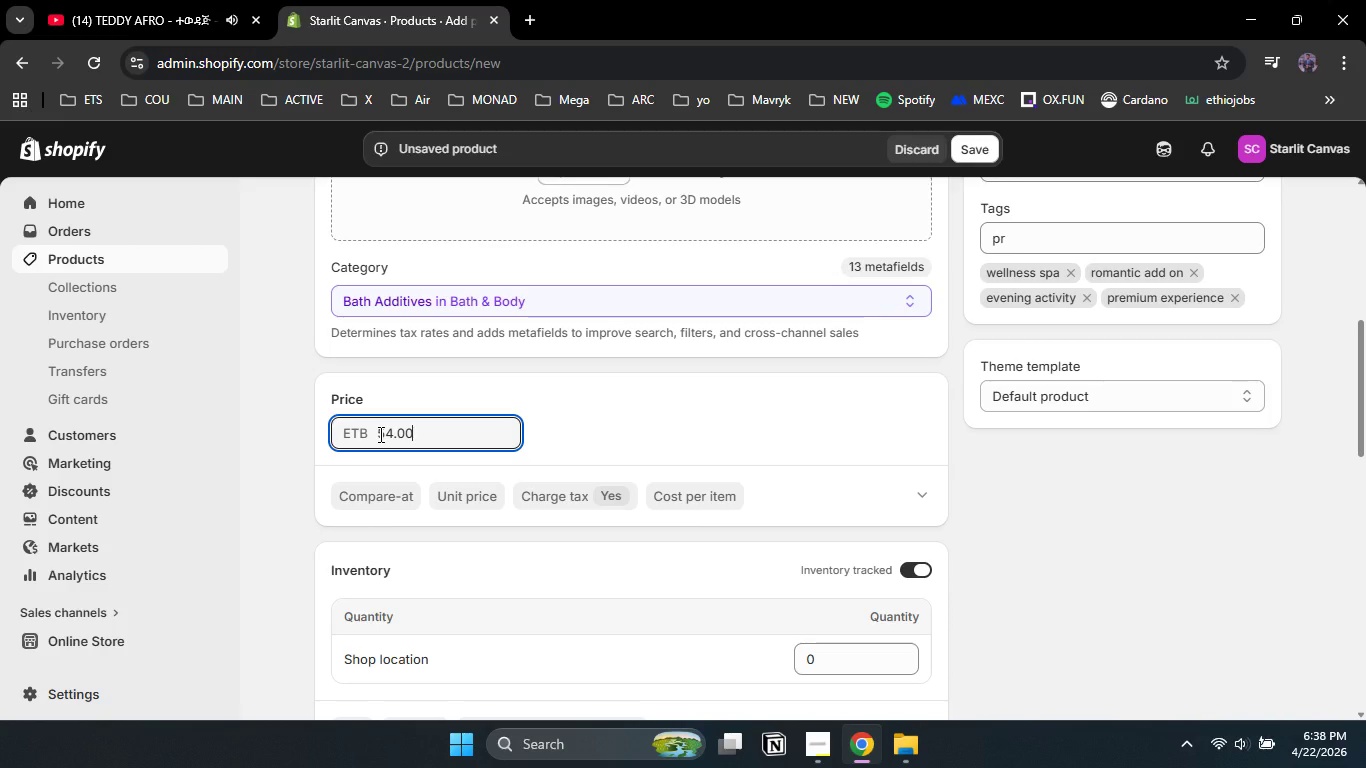 
scroll: coordinate [379, 434], scroll_direction: down, amount: 3.0
 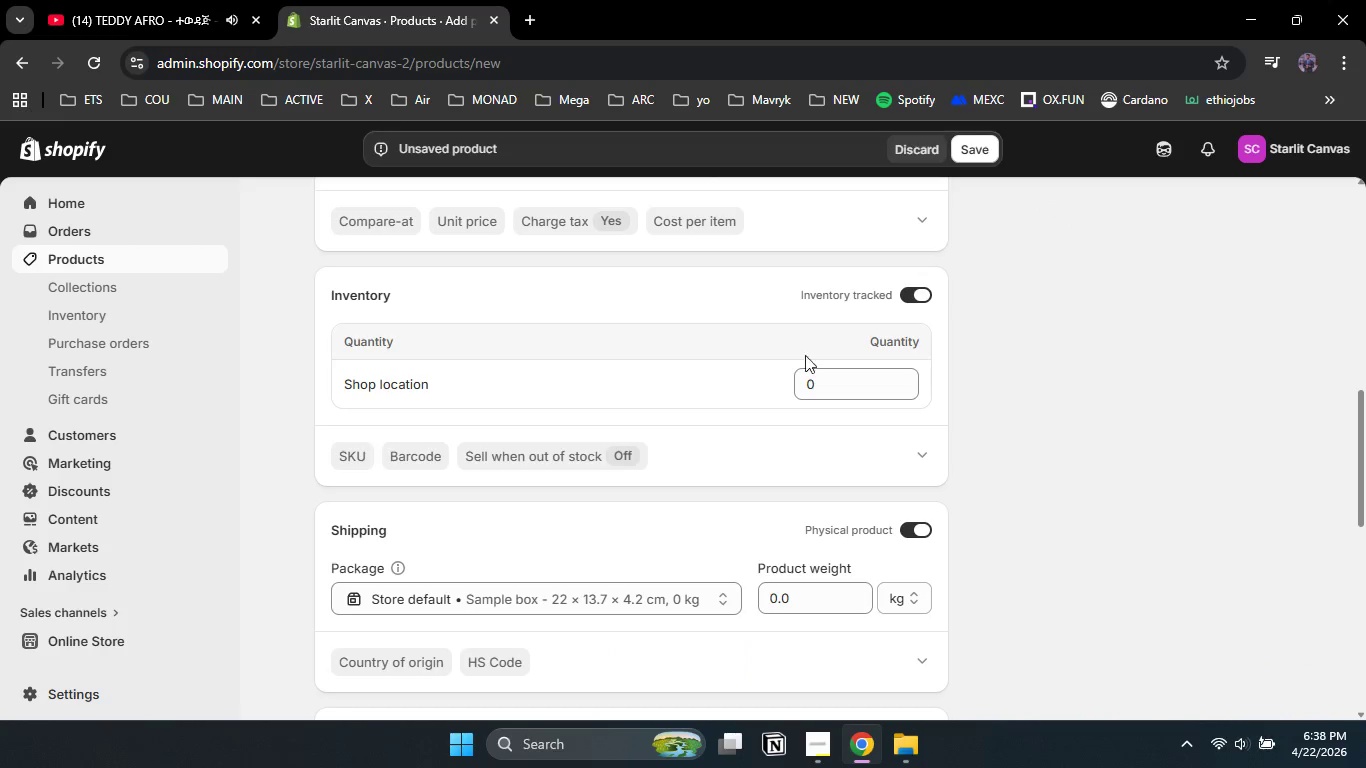 
left_click_drag(start_coordinate=[822, 386], to_coordinate=[796, 377])
 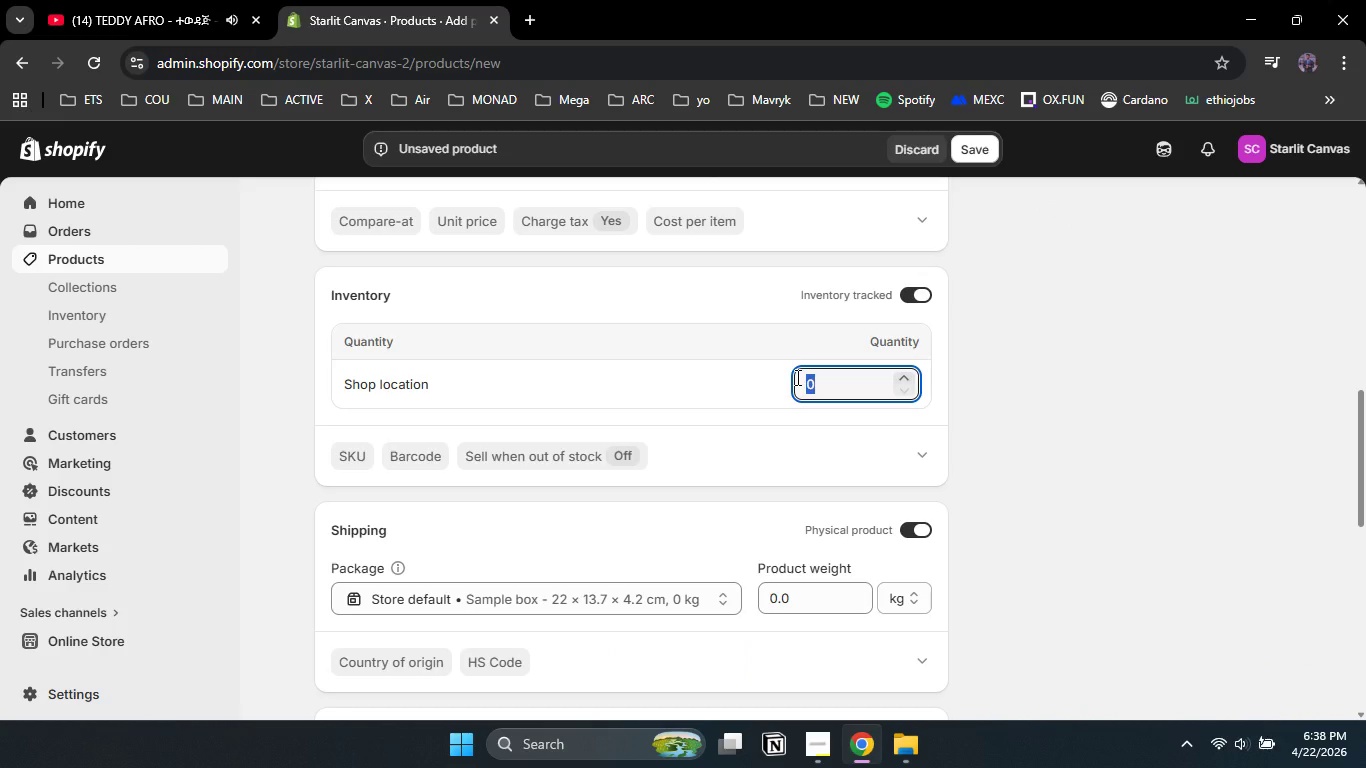 
key(Numpad1)
 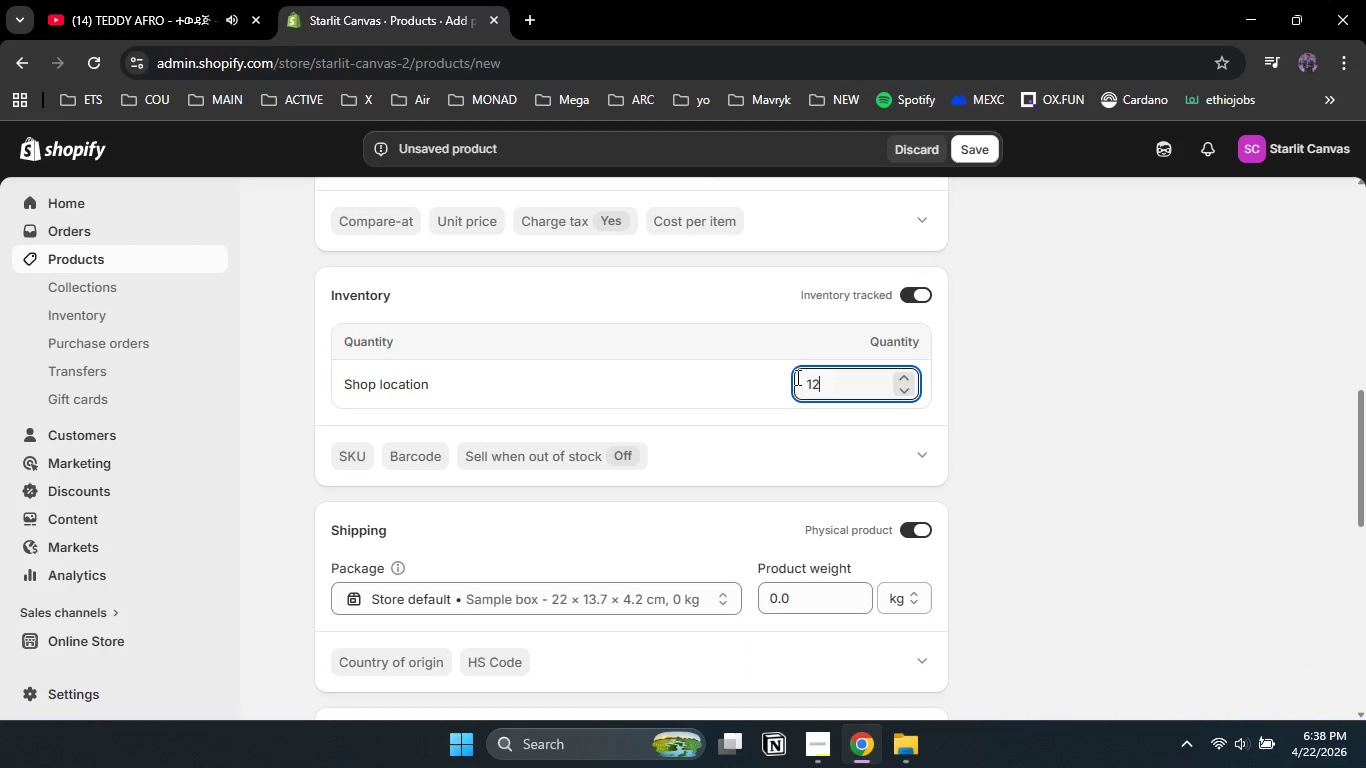 
key(Numpad2)
 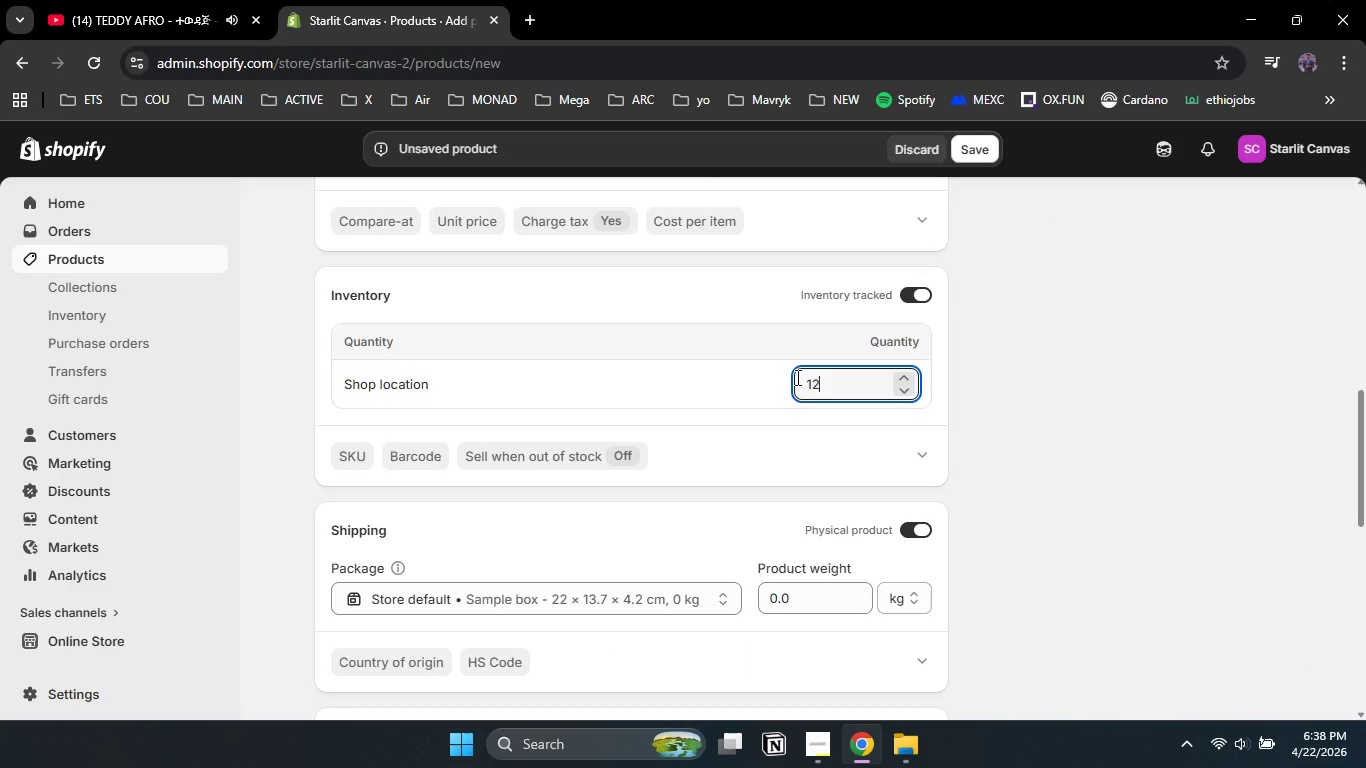 
scroll: coordinate [796, 377], scroll_direction: down, amount: 2.0
 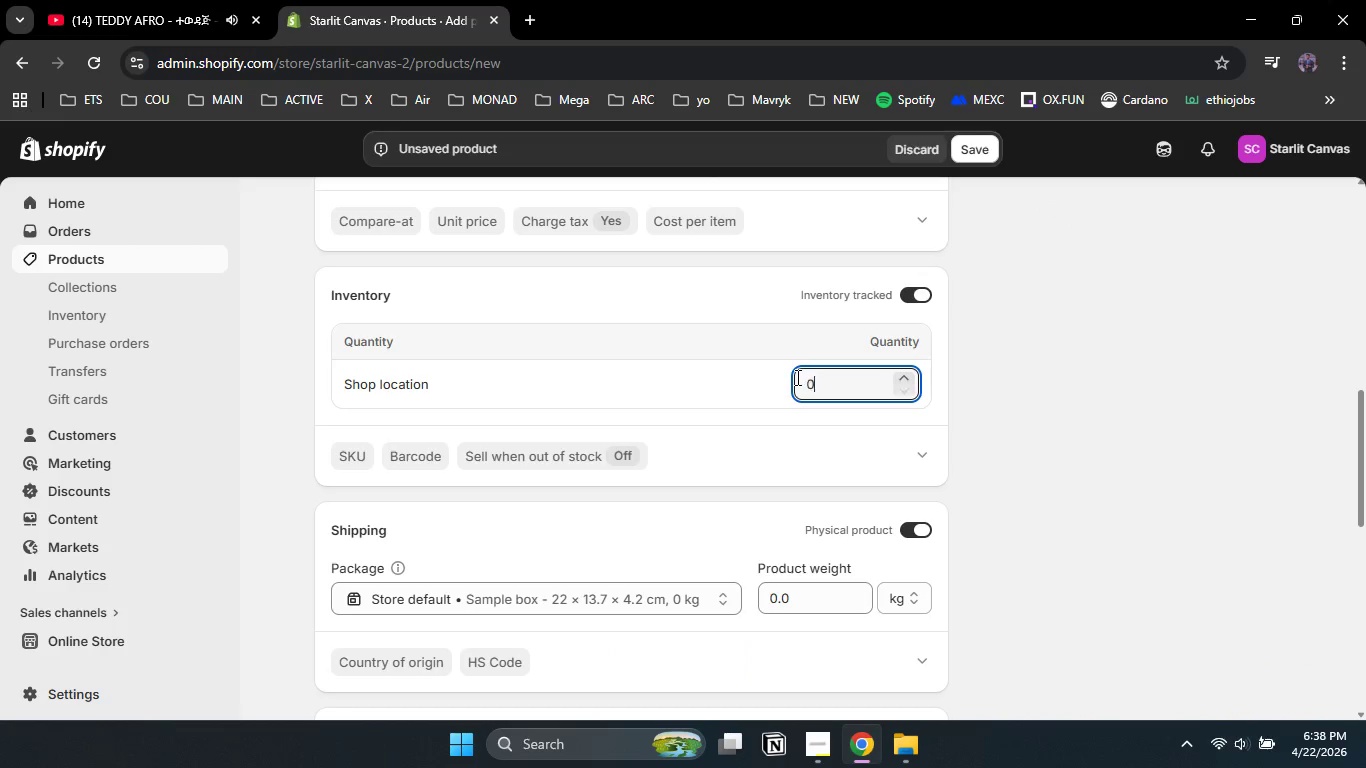 
scroll: coordinate [801, 391], scroll_direction: none, amount: 0.0
 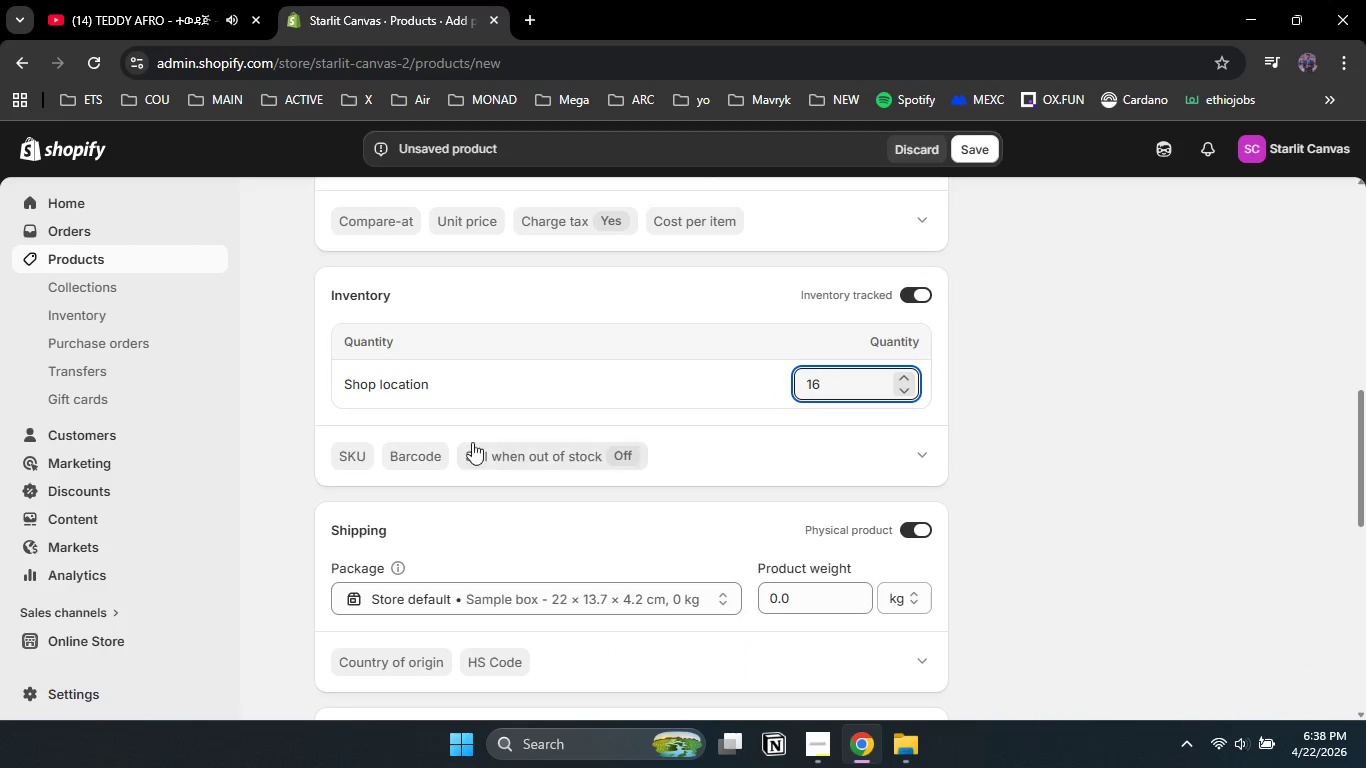 
left_click([345, 455])
 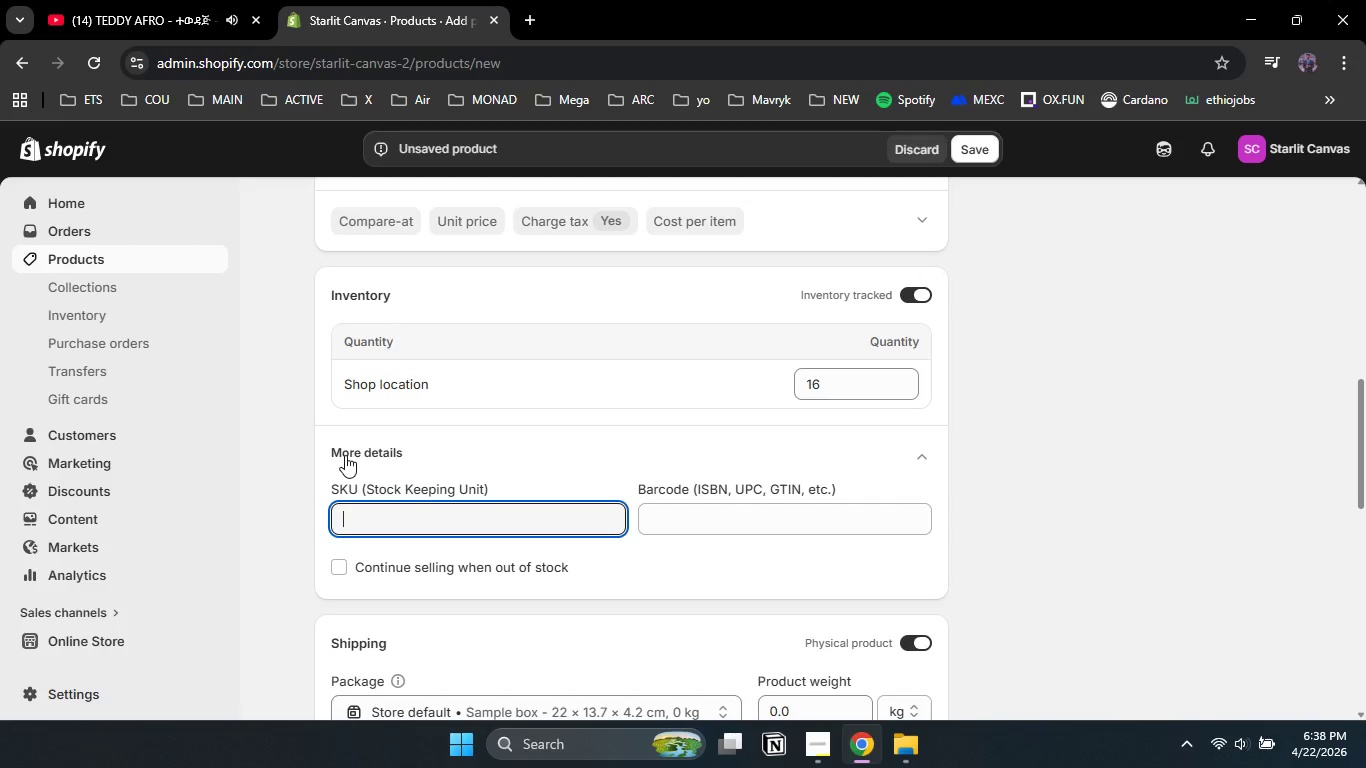 
type(SC_BATH_05)
 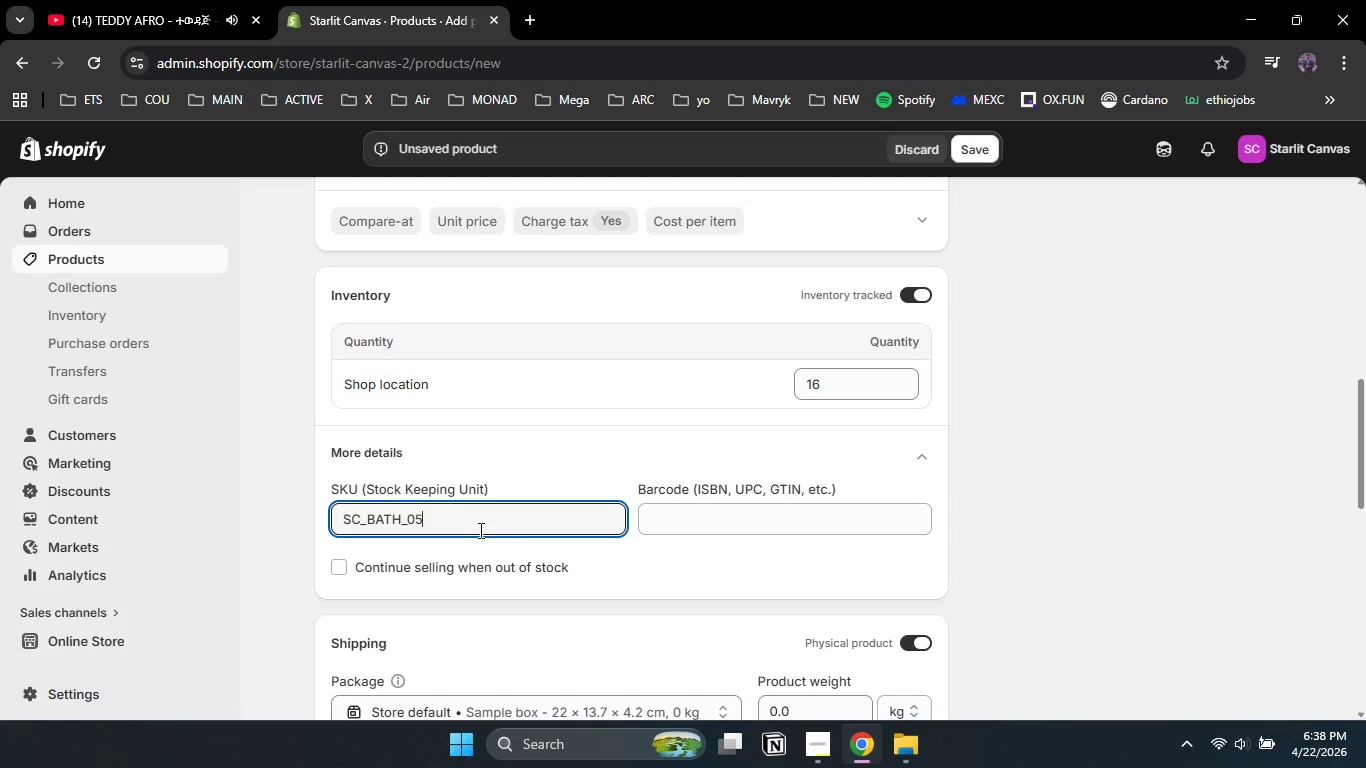 
scroll: coordinate [479, 530], scroll_direction: down, amount: 6.0
 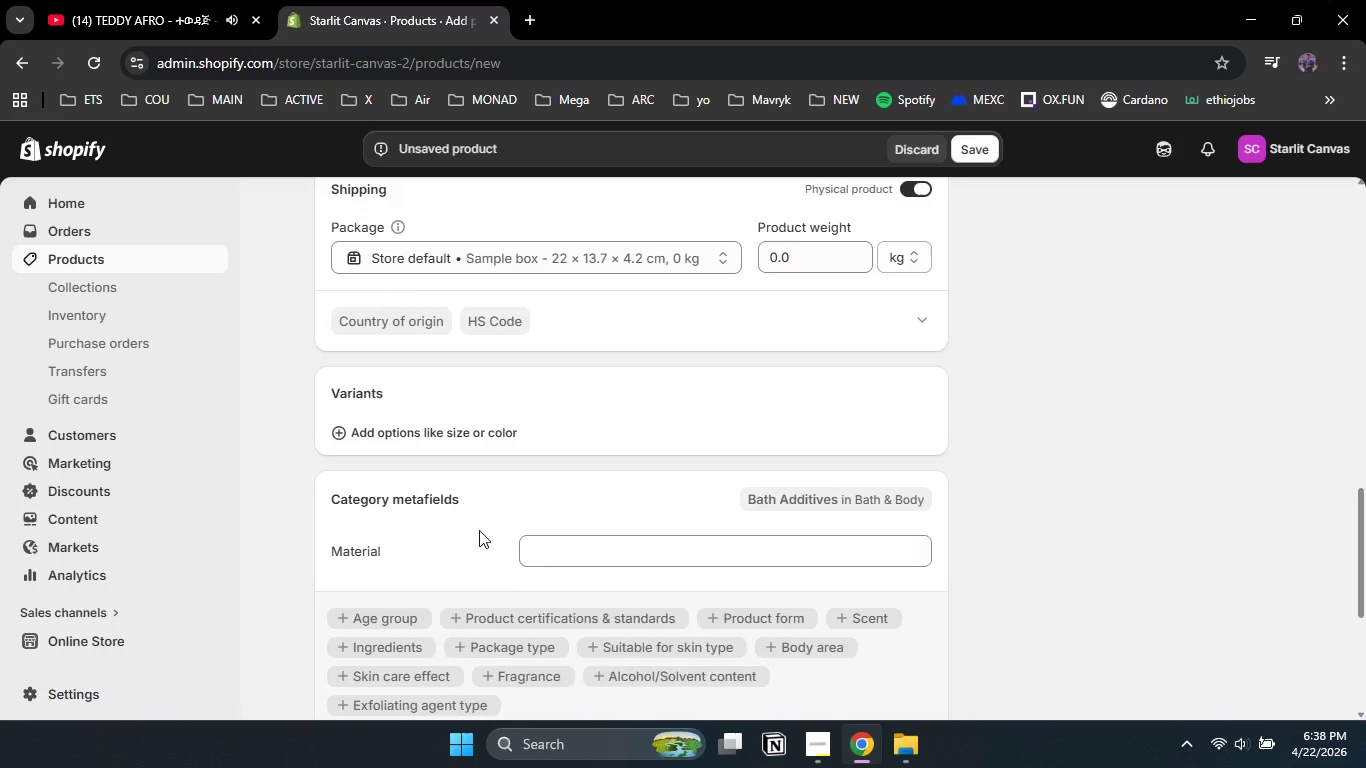 
scroll: coordinate [479, 530], scroll_direction: up, amount: 3.0
 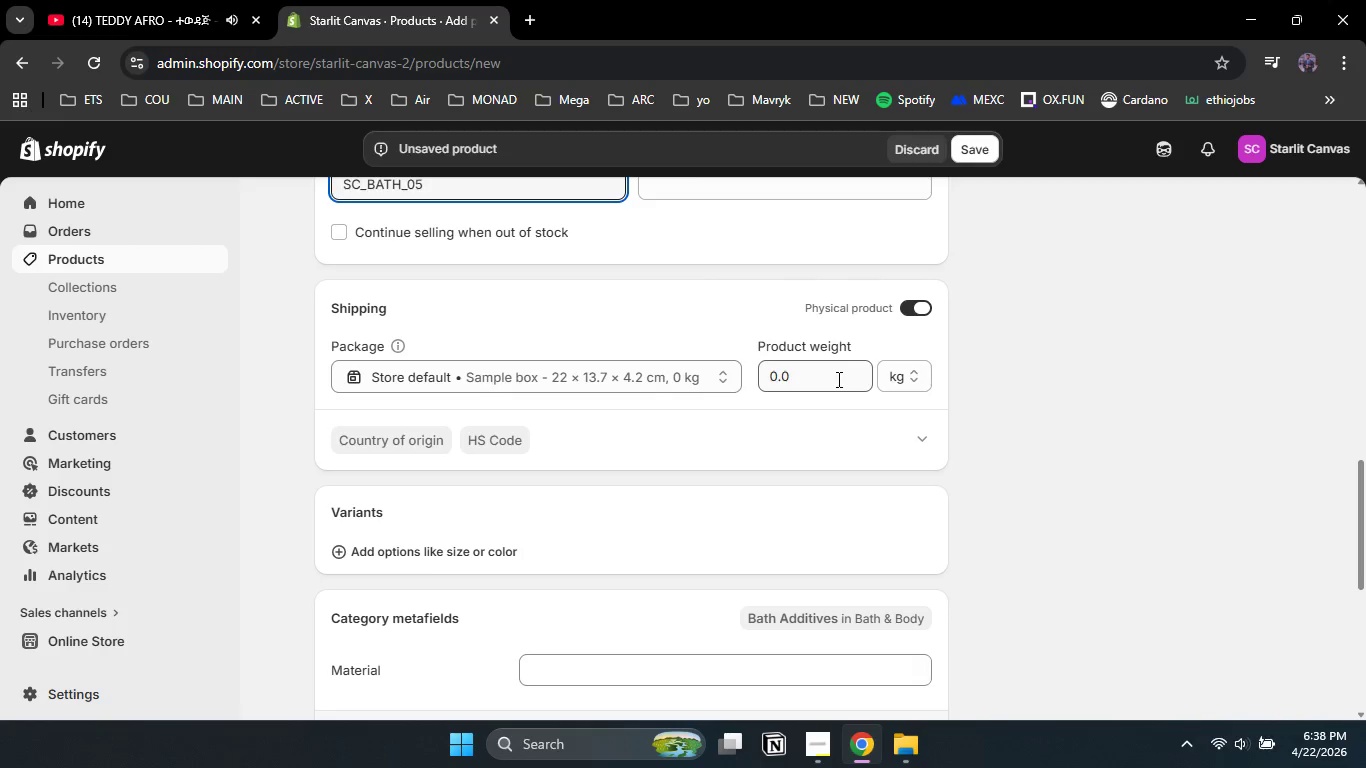 
left_click([830, 371])
 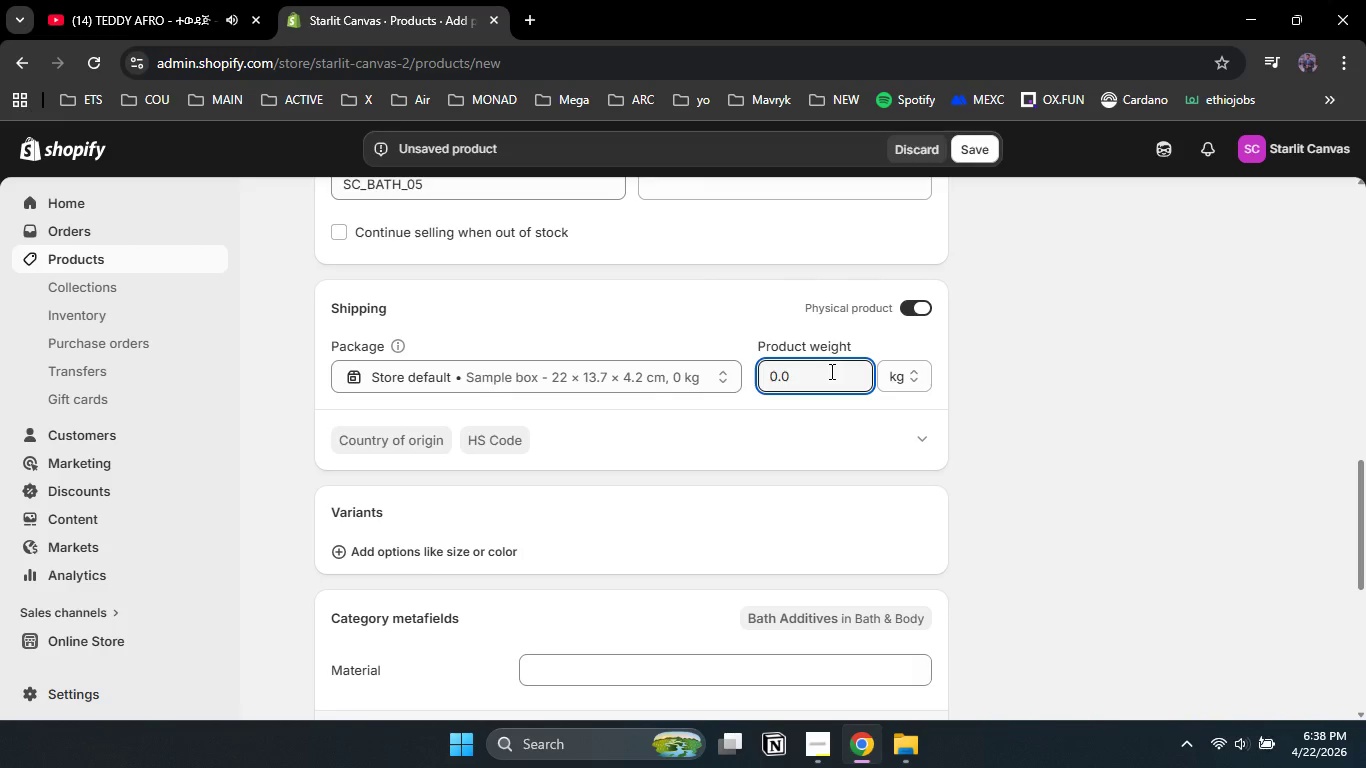 
key(Backspace)
 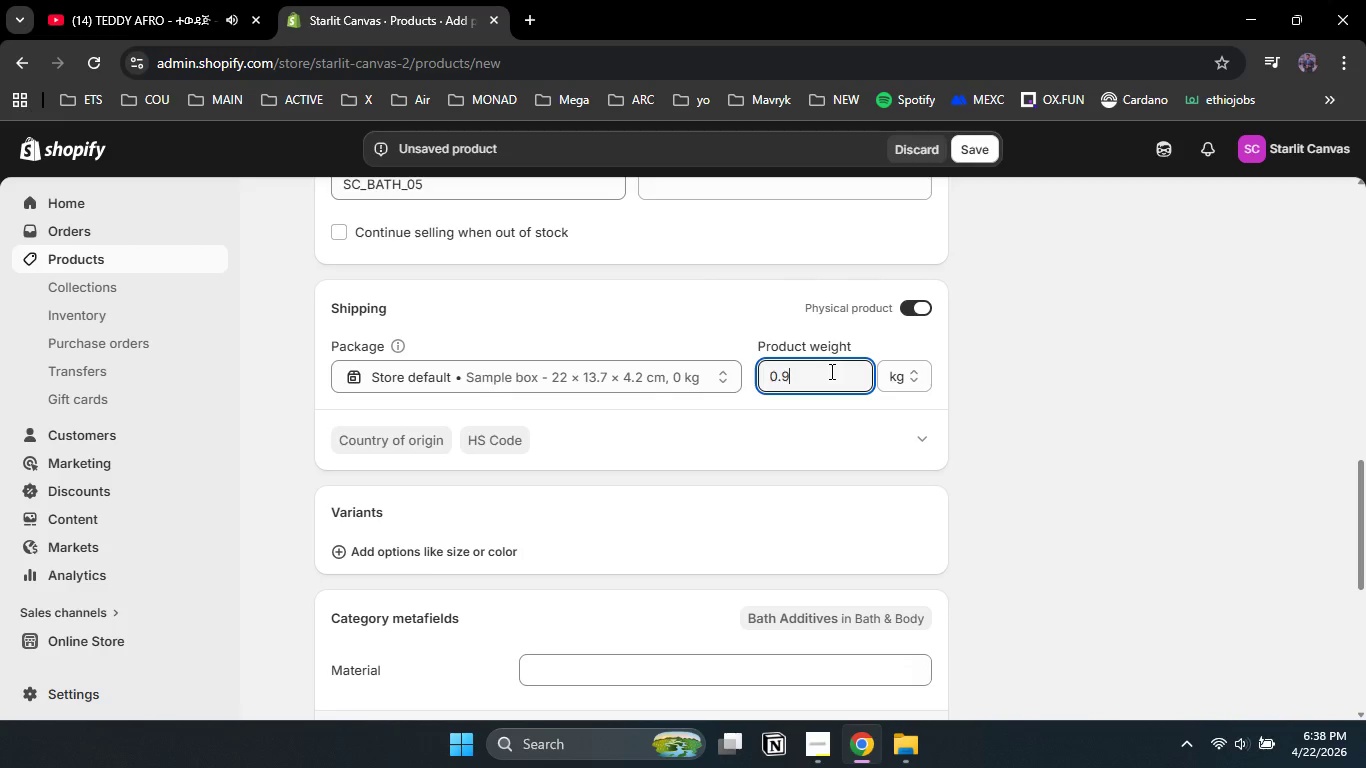 
key(Numpad9)
 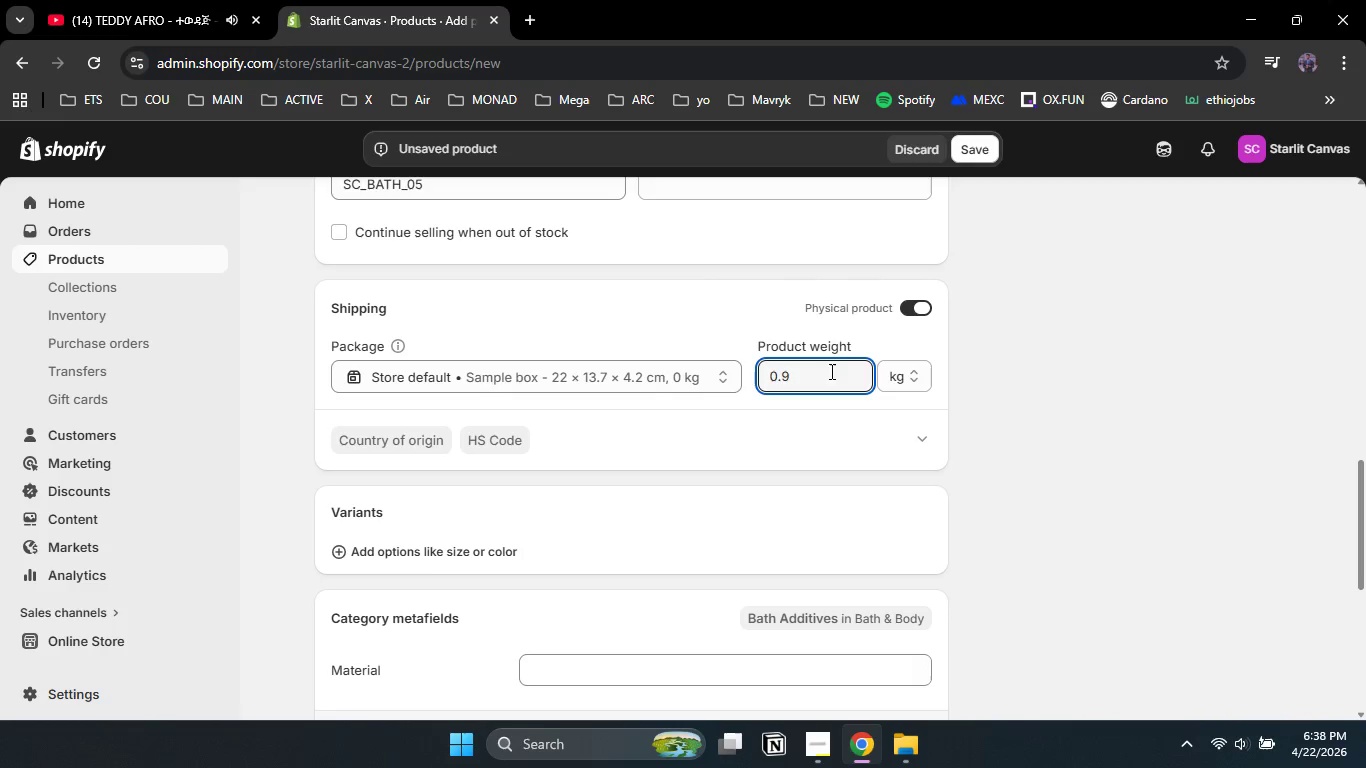 
scroll: coordinate [1001, 437], scroll_direction: down, amount: 5.0
 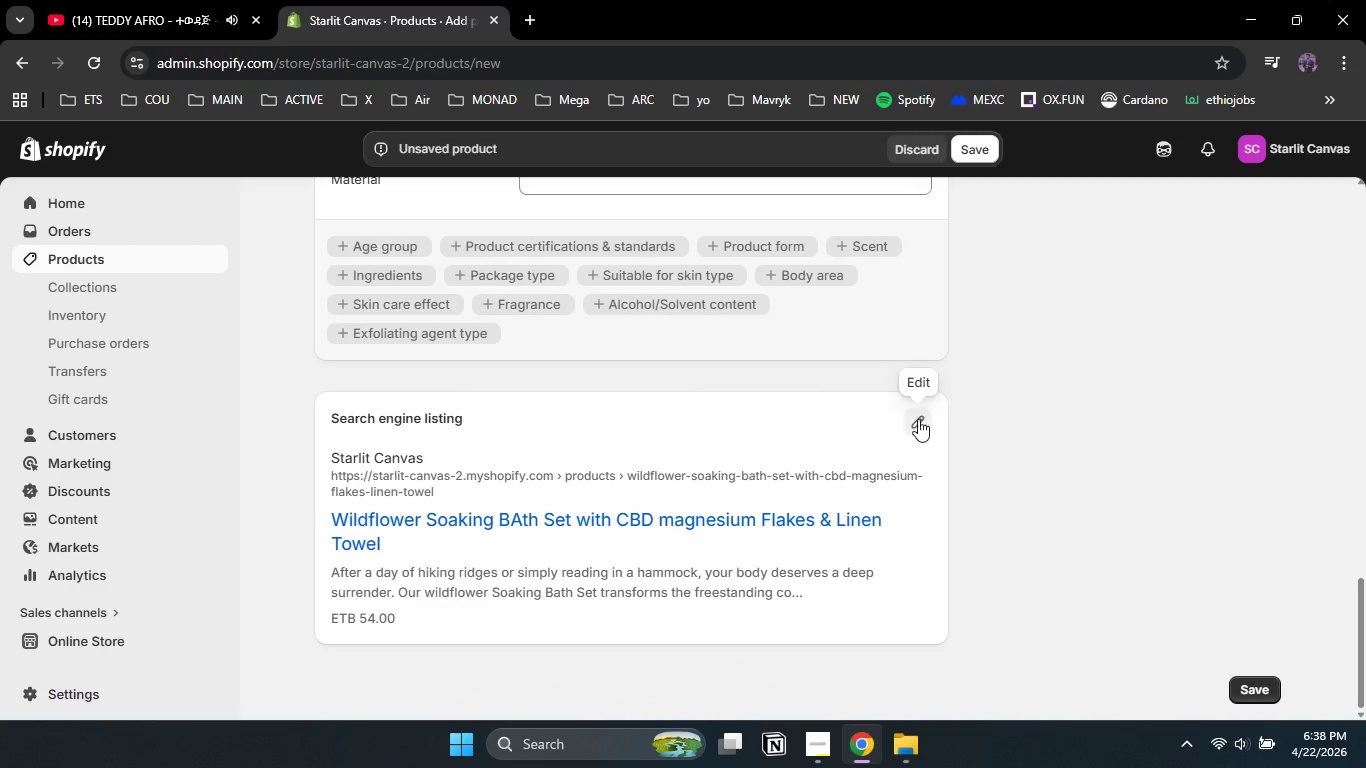 
left_click([917, 418])
 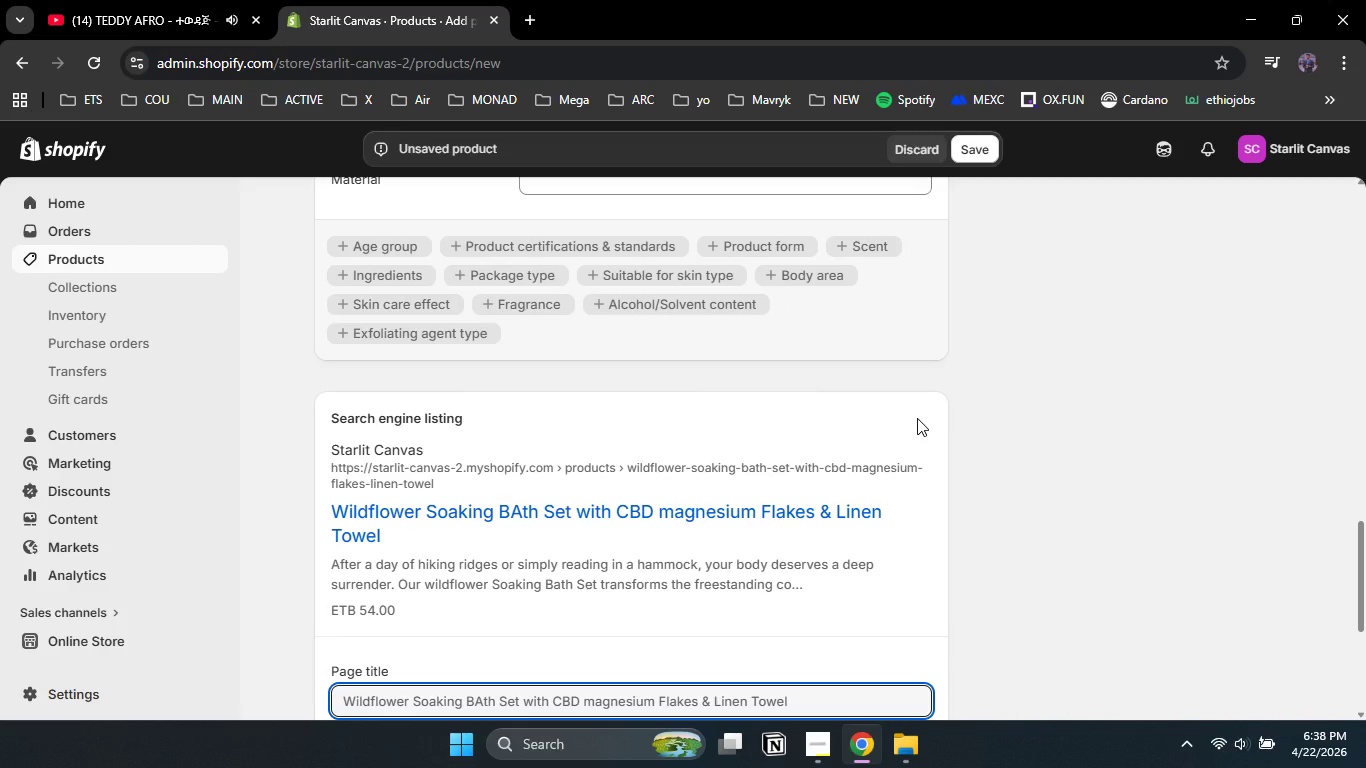 
scroll: coordinate [725, 546], scroll_direction: down, amount: 3.0
 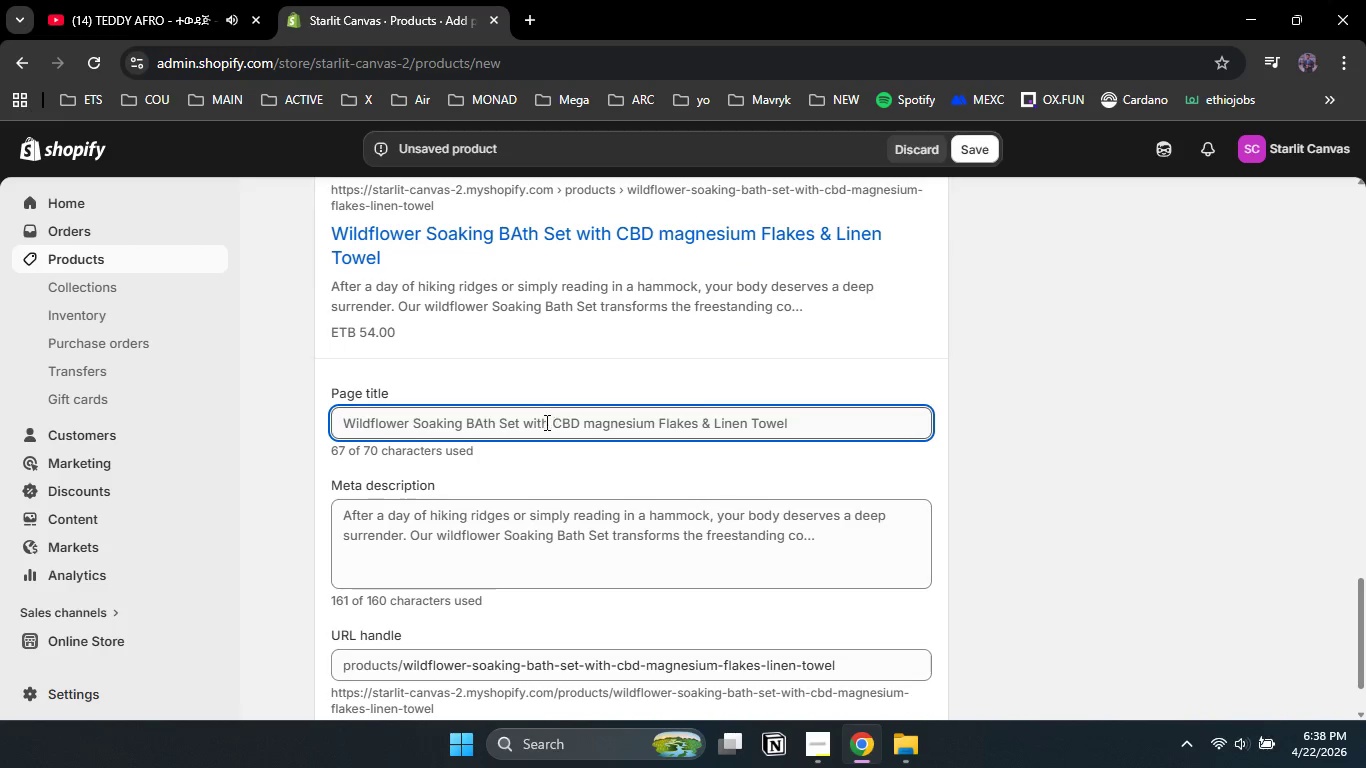 
left_click([550, 415])
 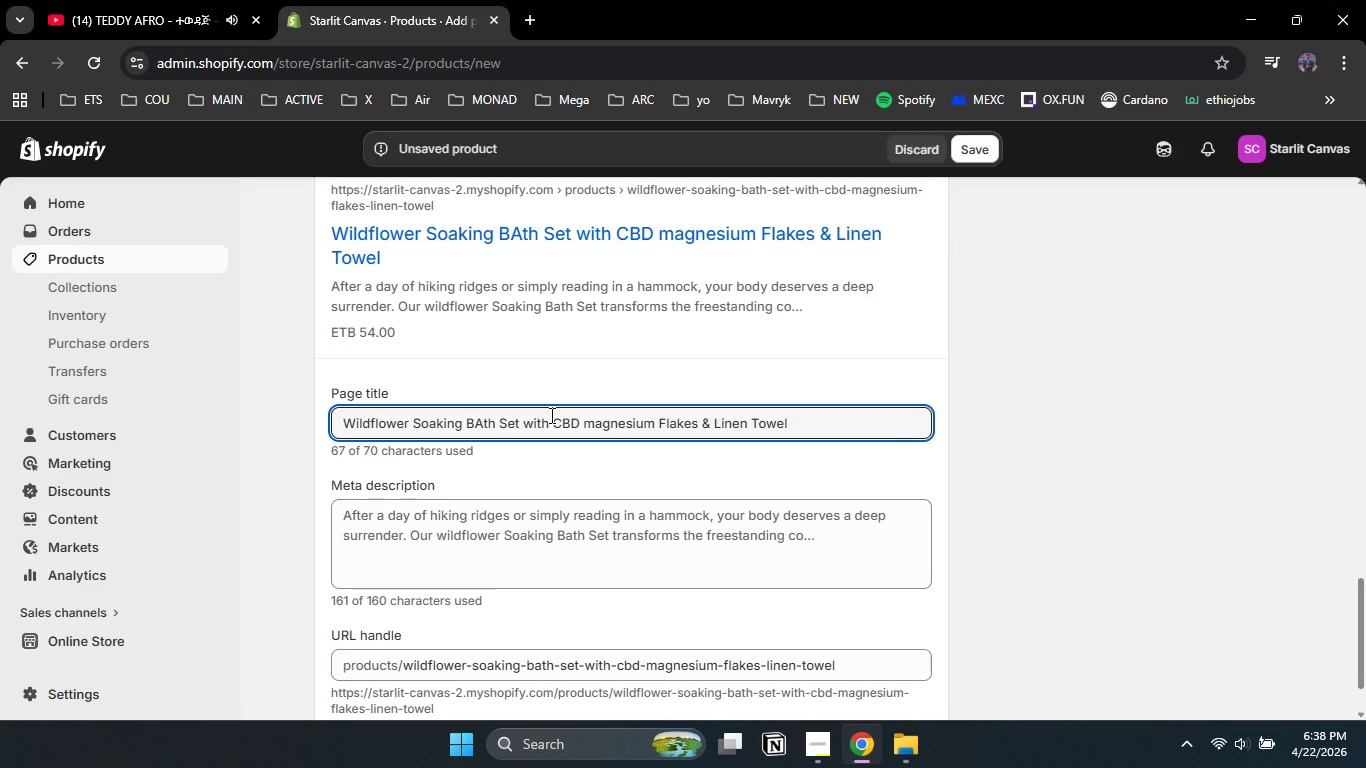 
hold_key(key=ControlLeft, duration=1.52)
 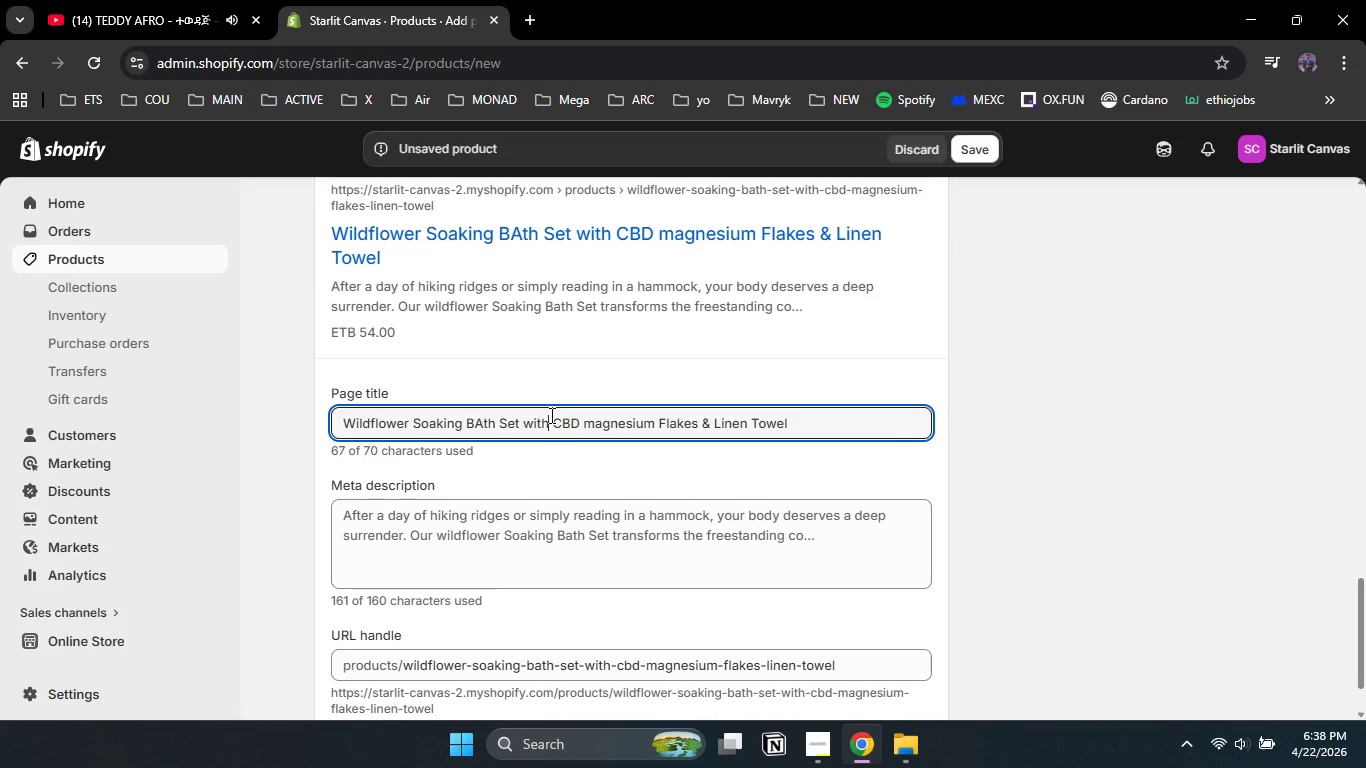 
key(Control+A)
 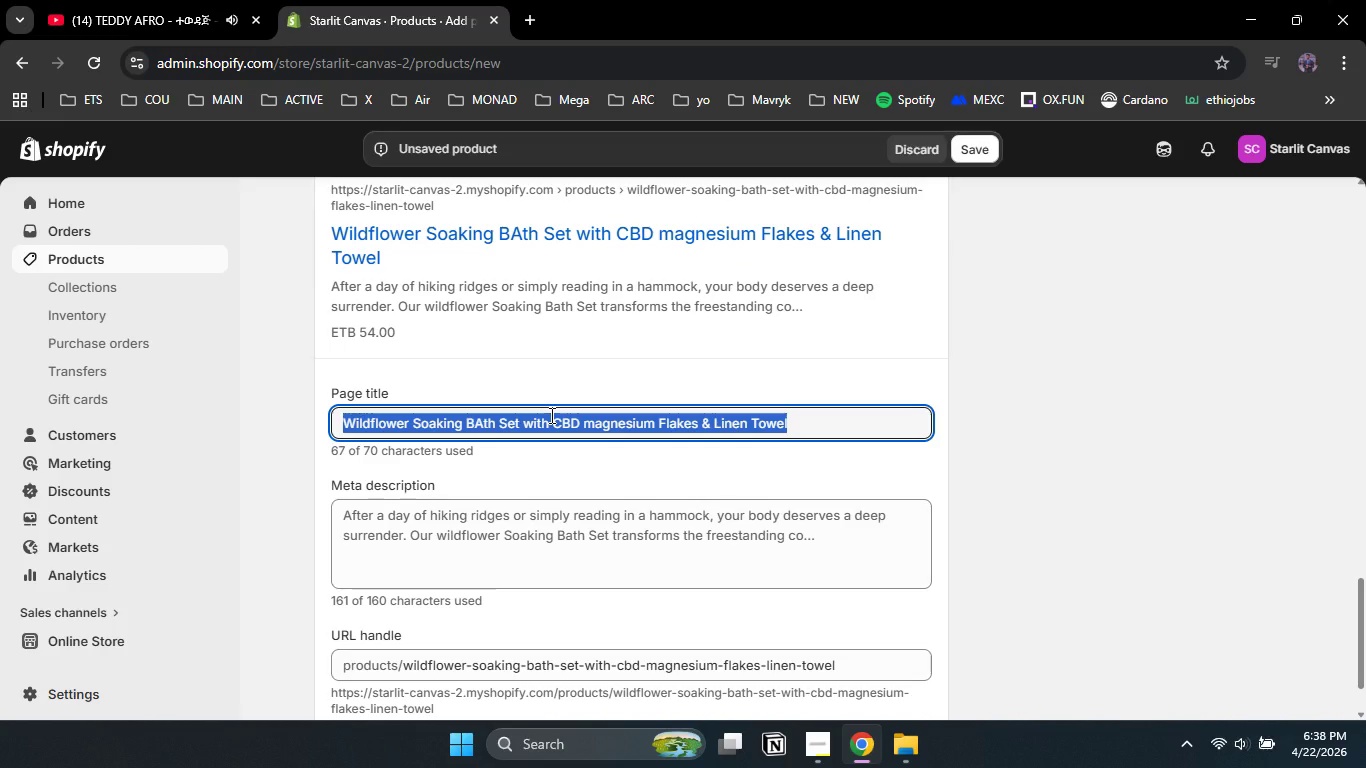 
key(Control+Shift+L)
 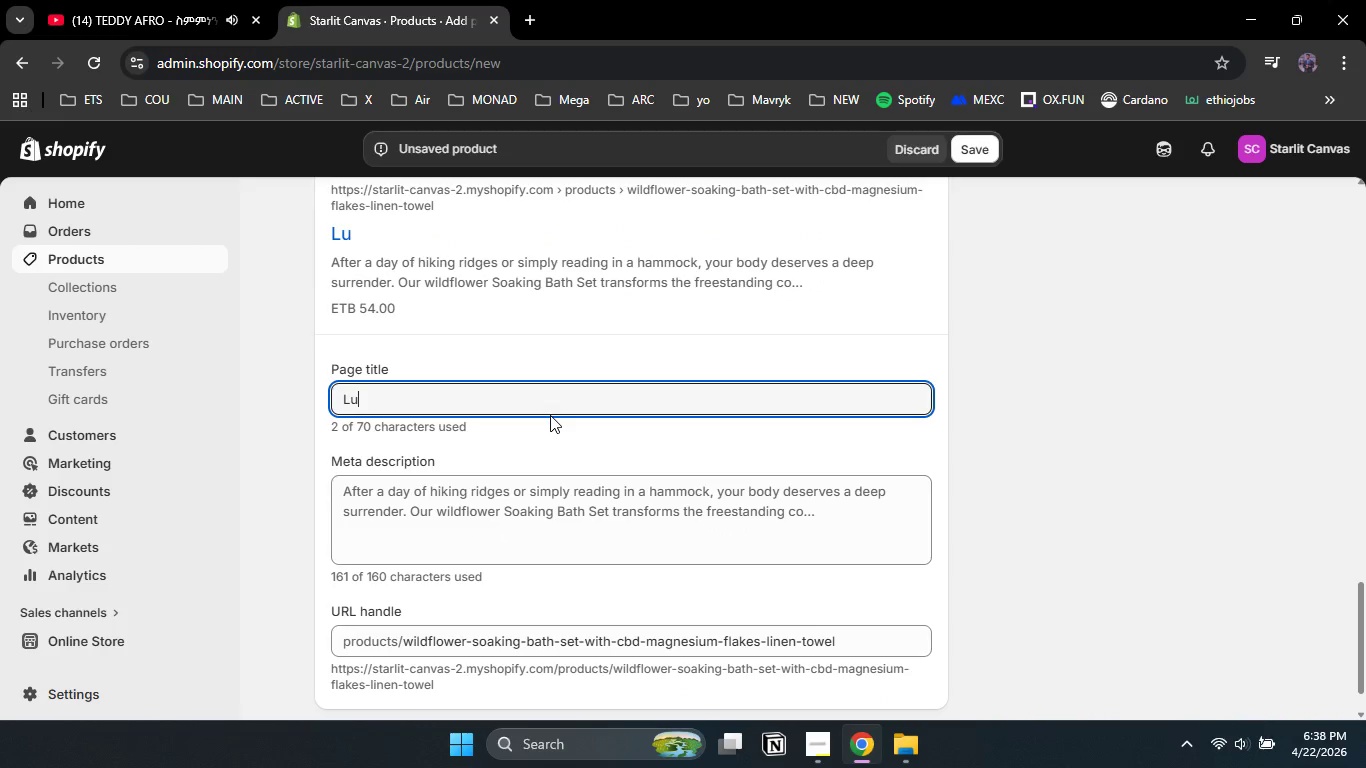 
key(Control+U)
 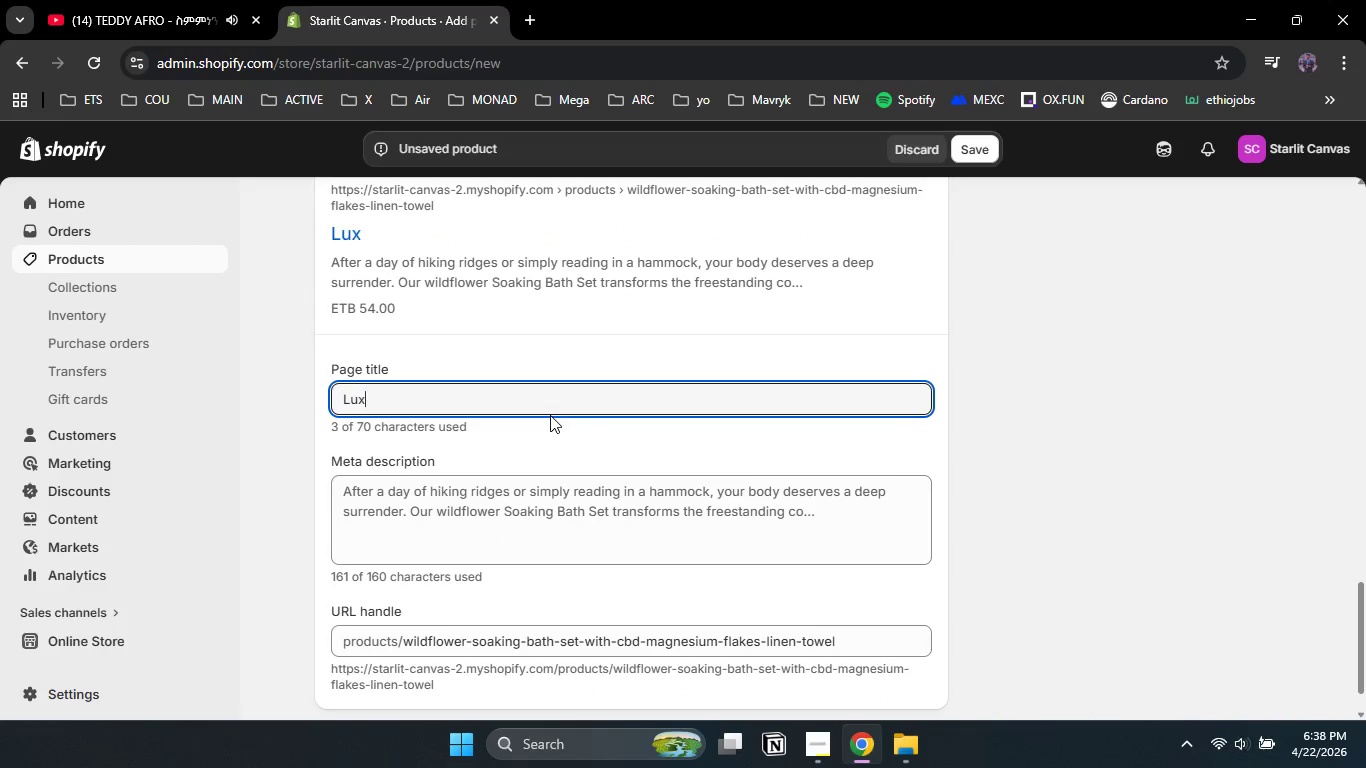 
key(Control+X)
 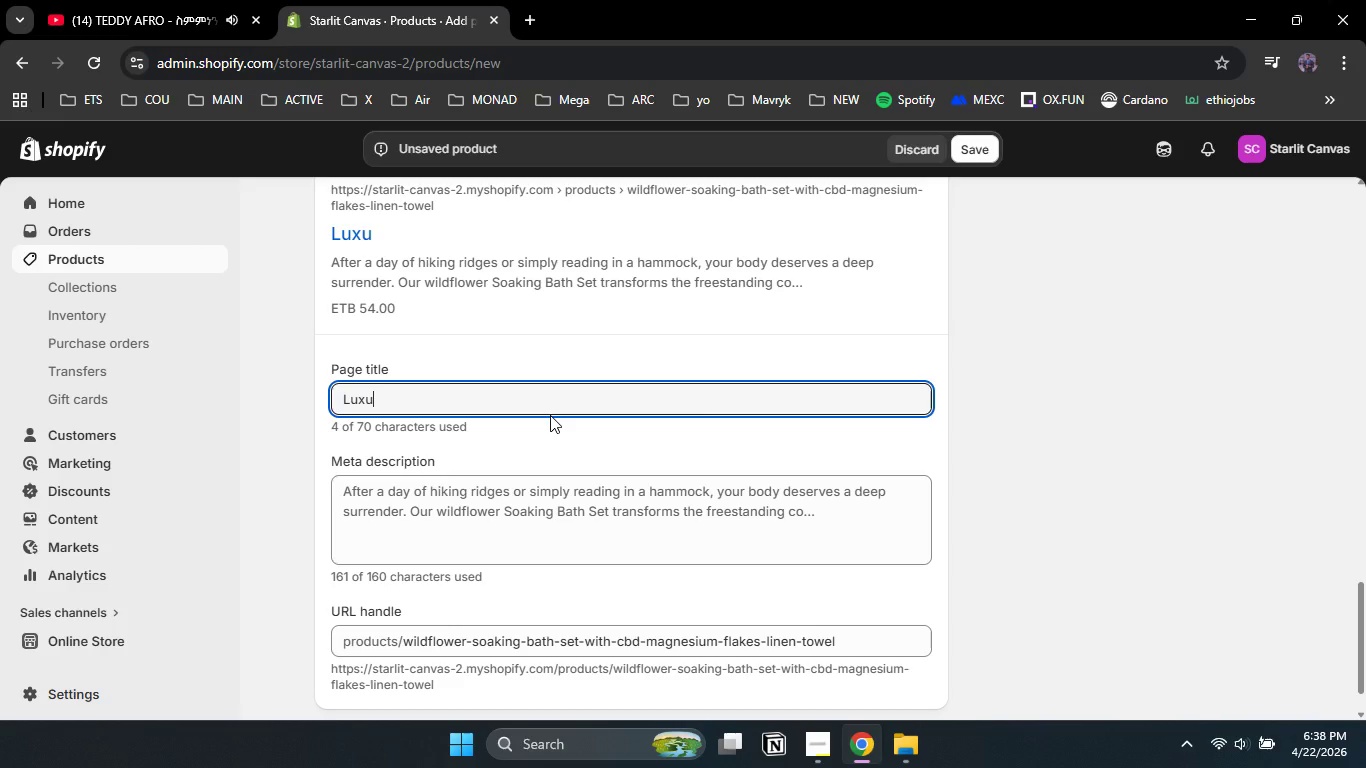 
key(Control+U)
 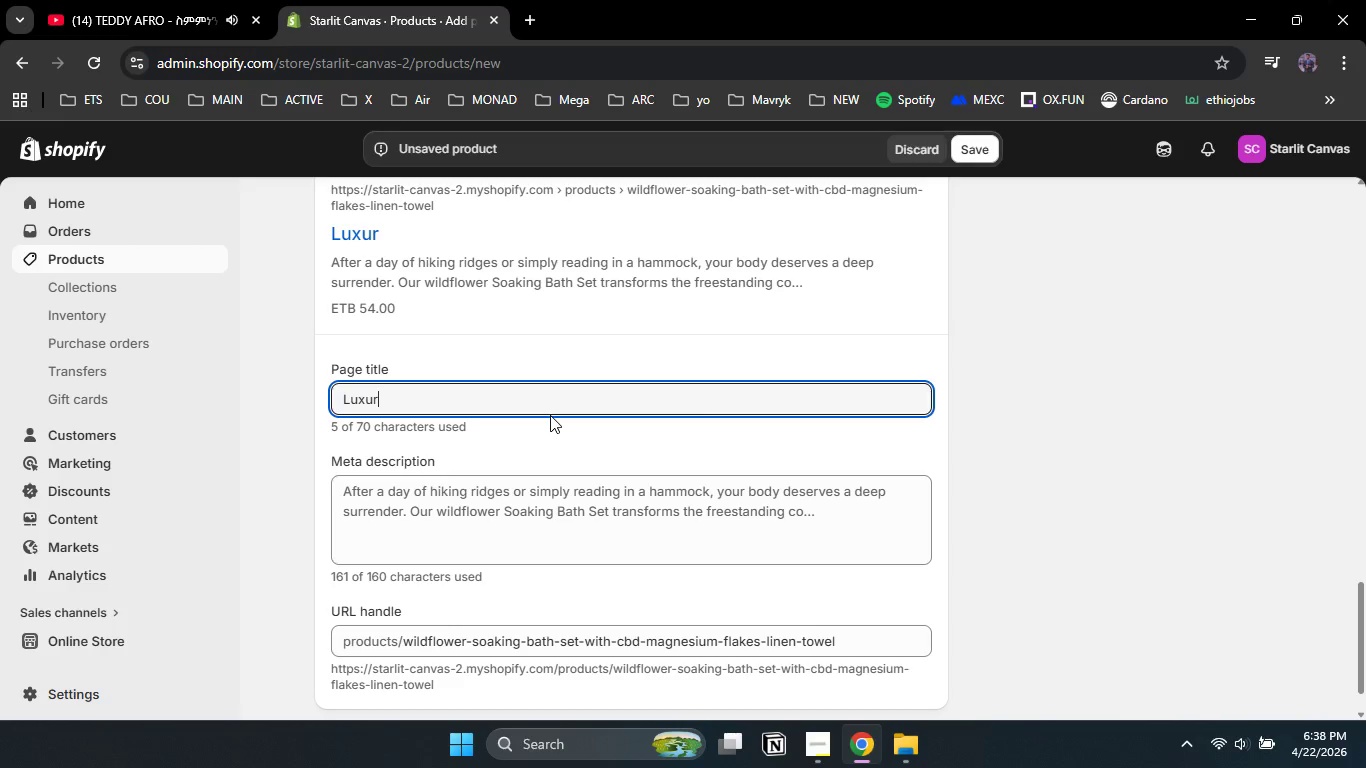 
key(Control+R)
 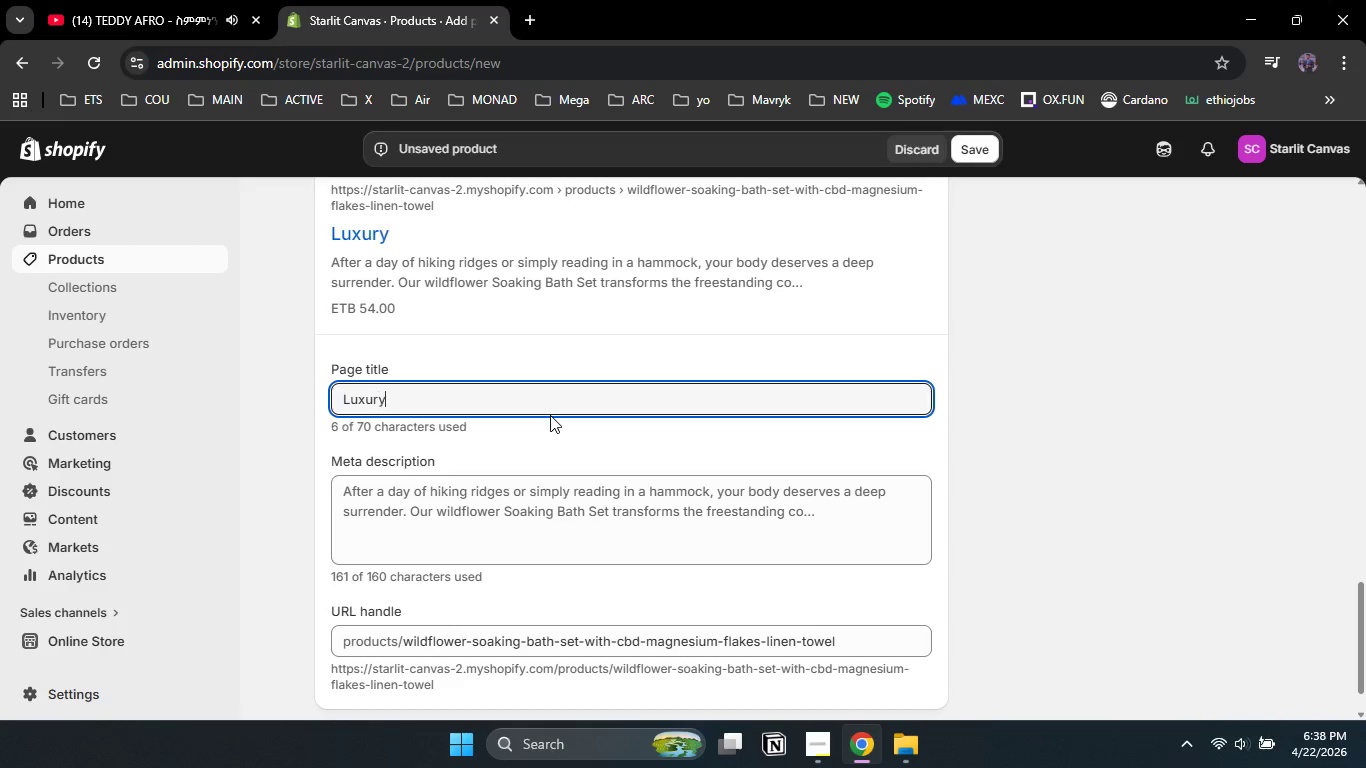 
key(Control+Y)
 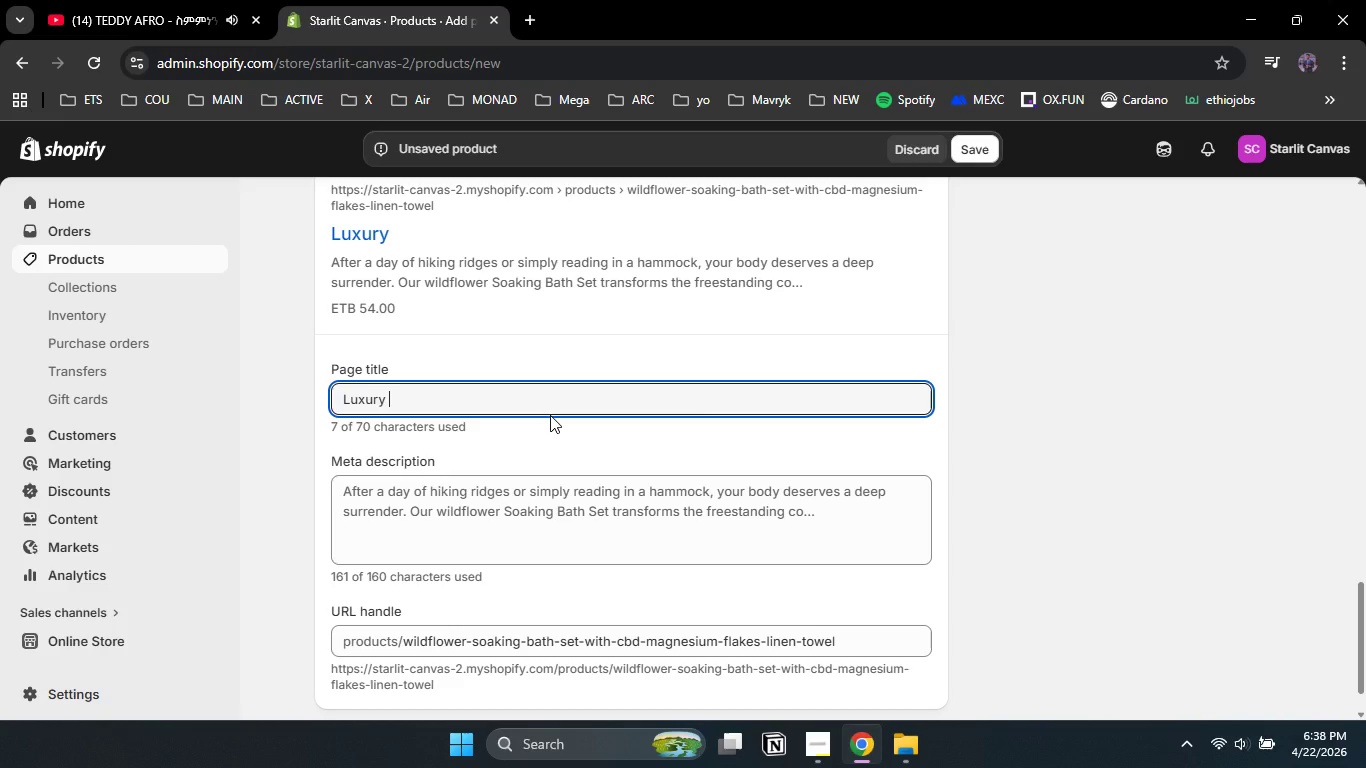 
key(Control+Space)
 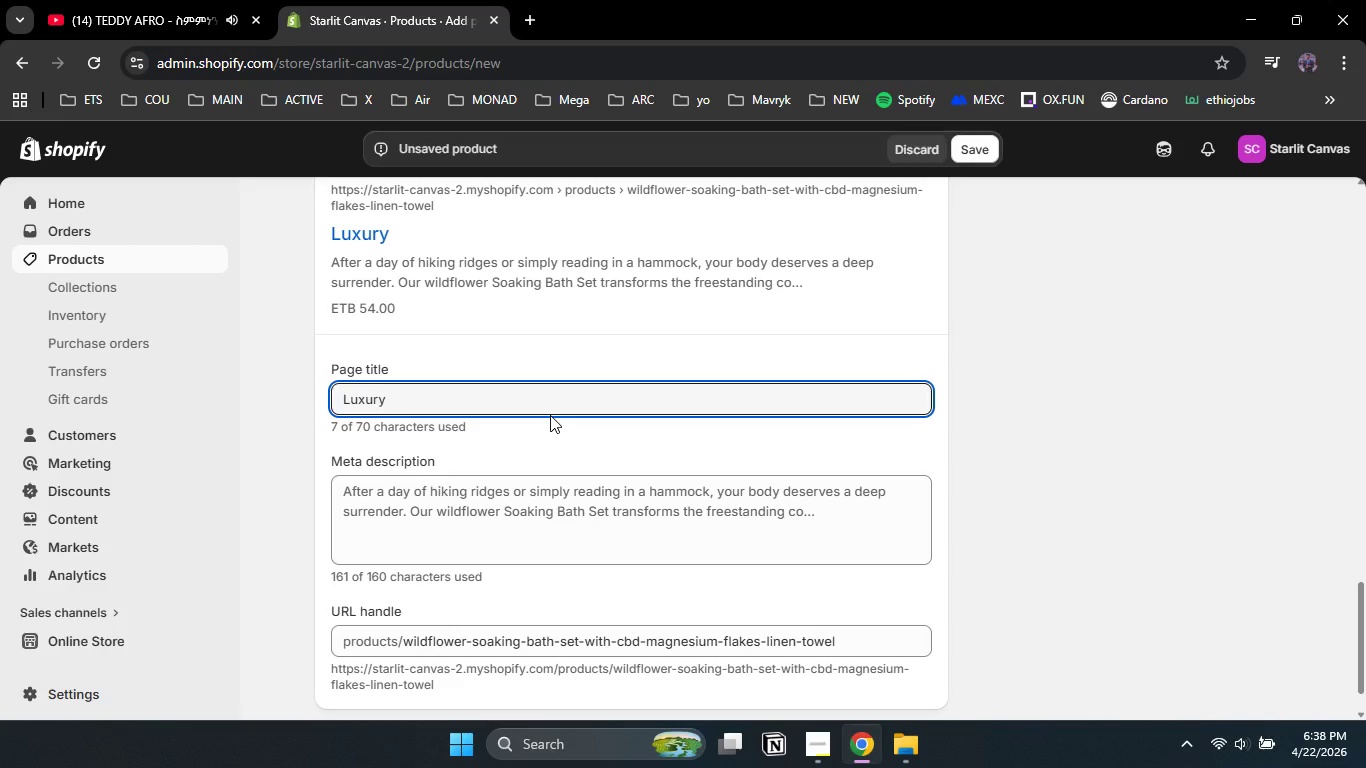 
key(Control+Shift+B)
 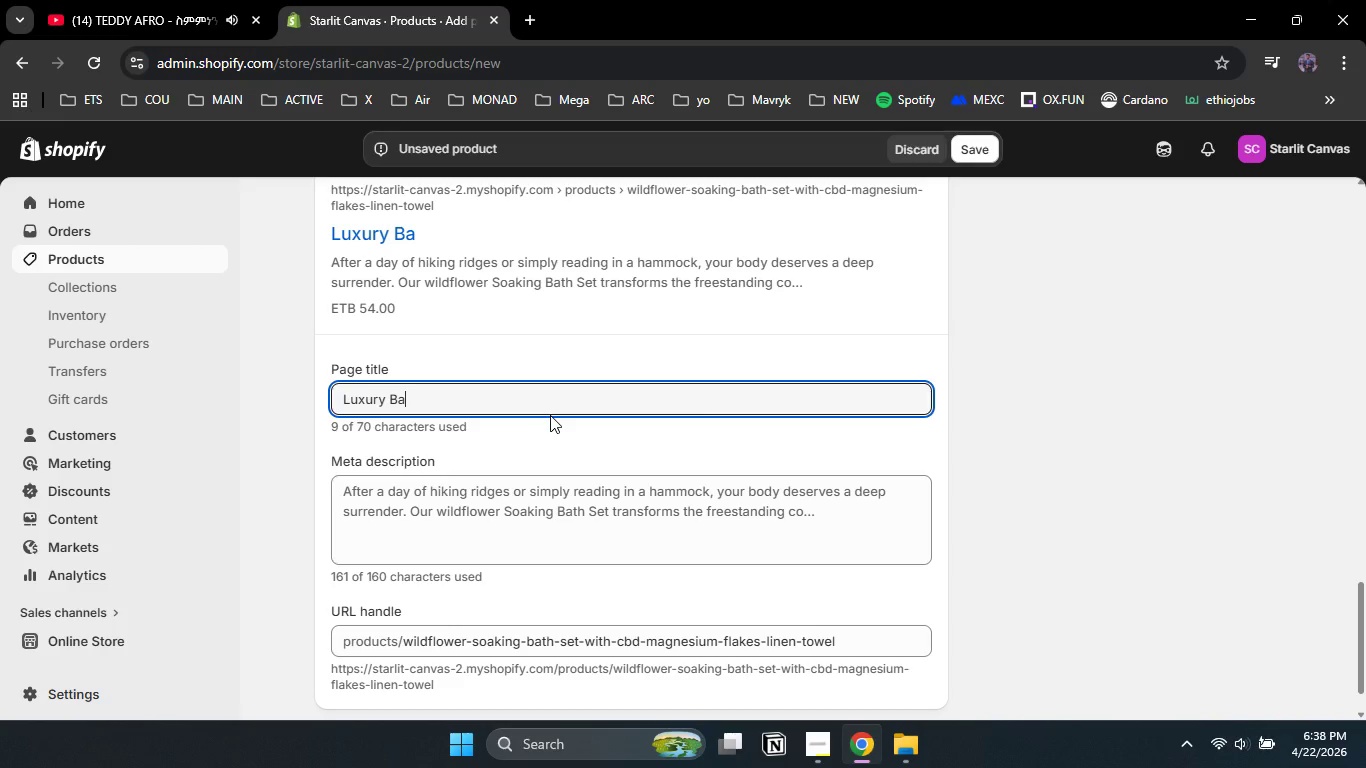 
key(Control+A)
 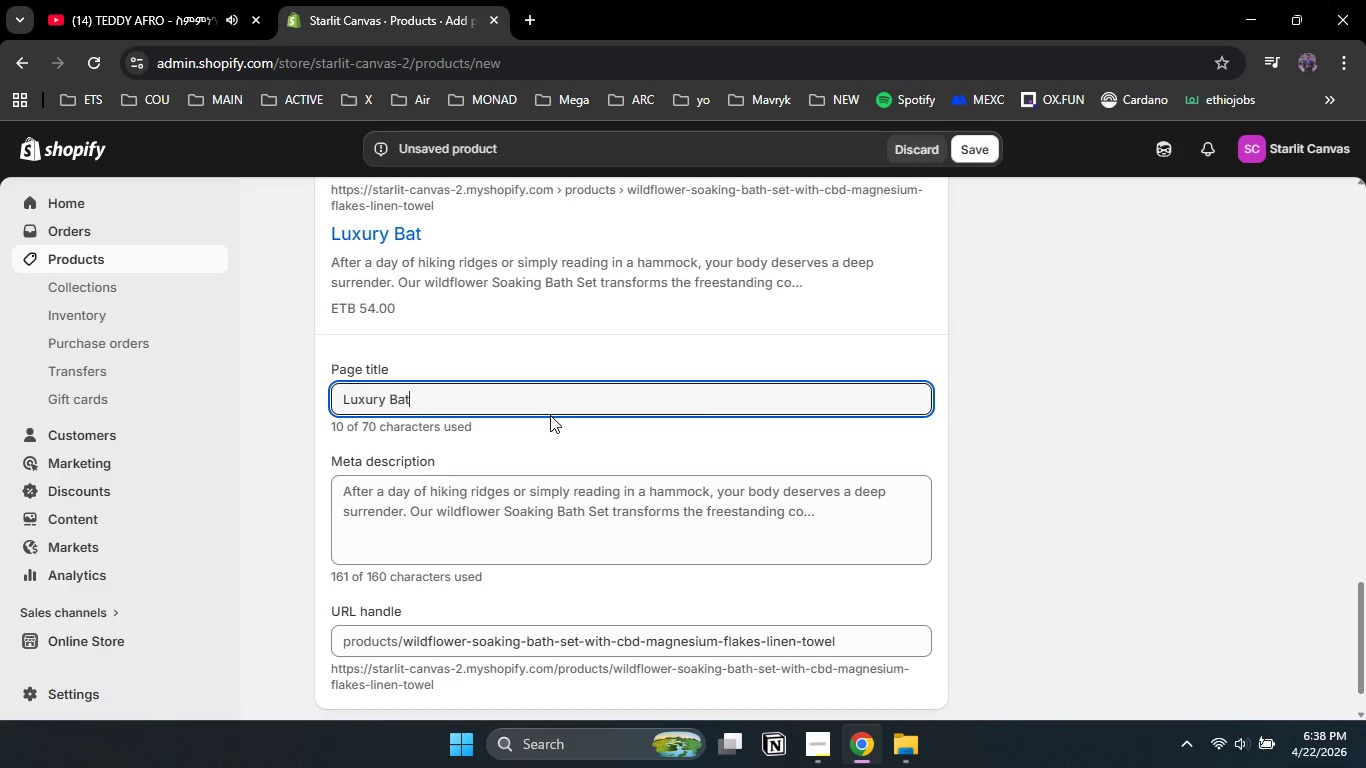 
key(Control+T)
 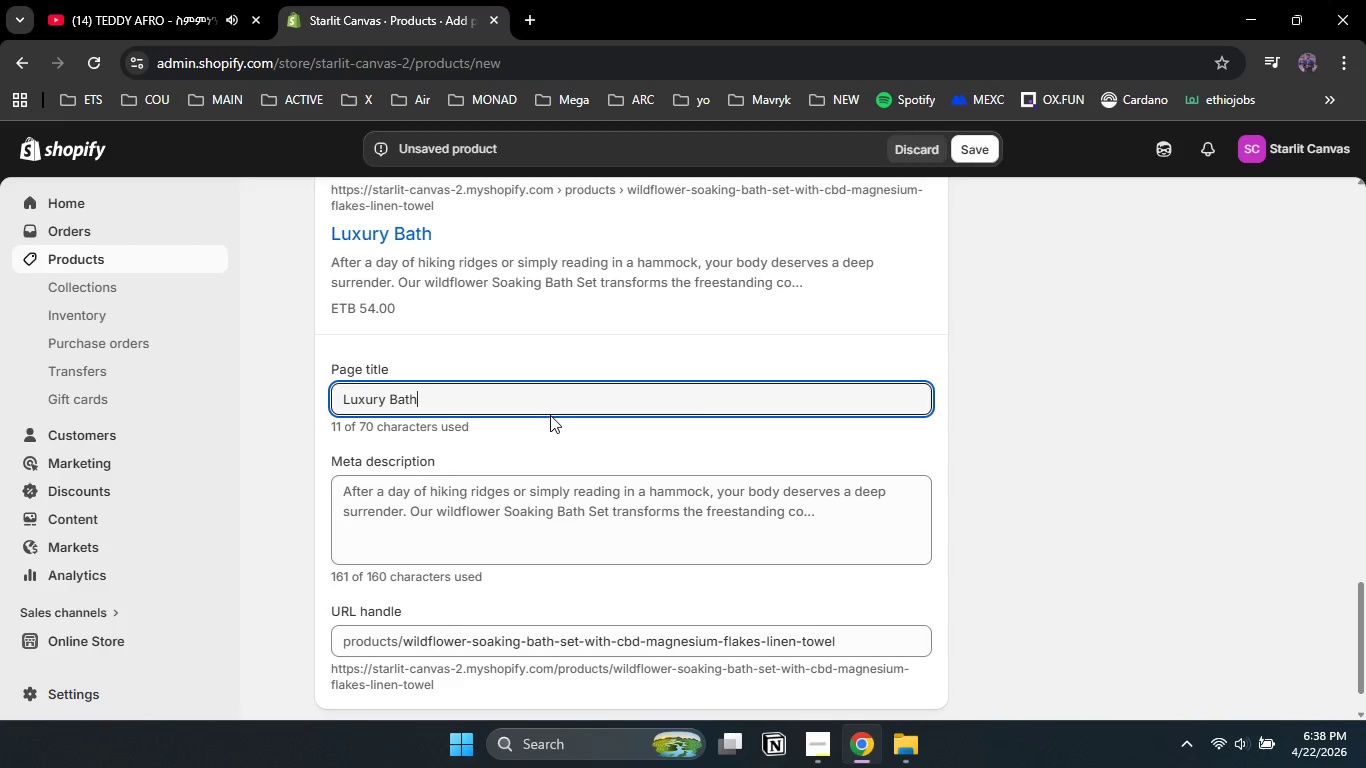 
key(Control+H)
 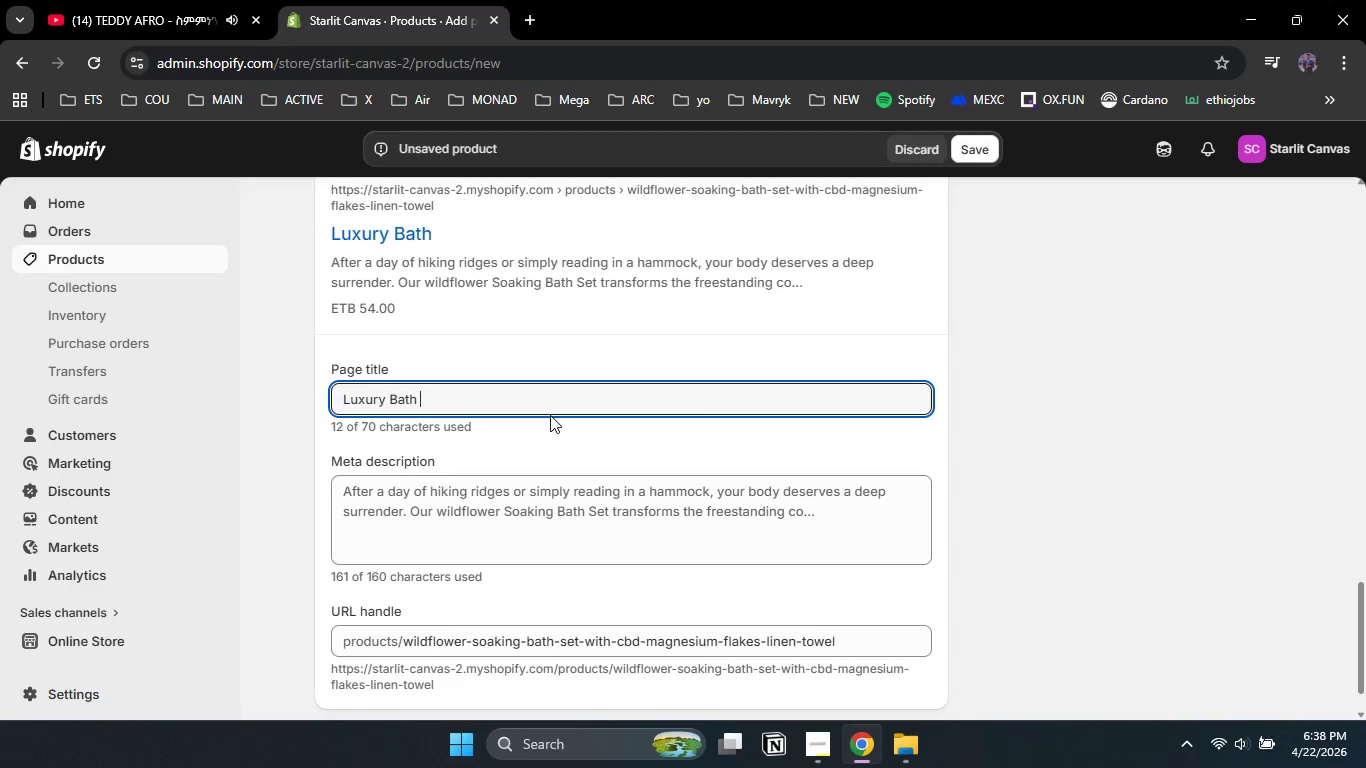 
key(Control+Space)
 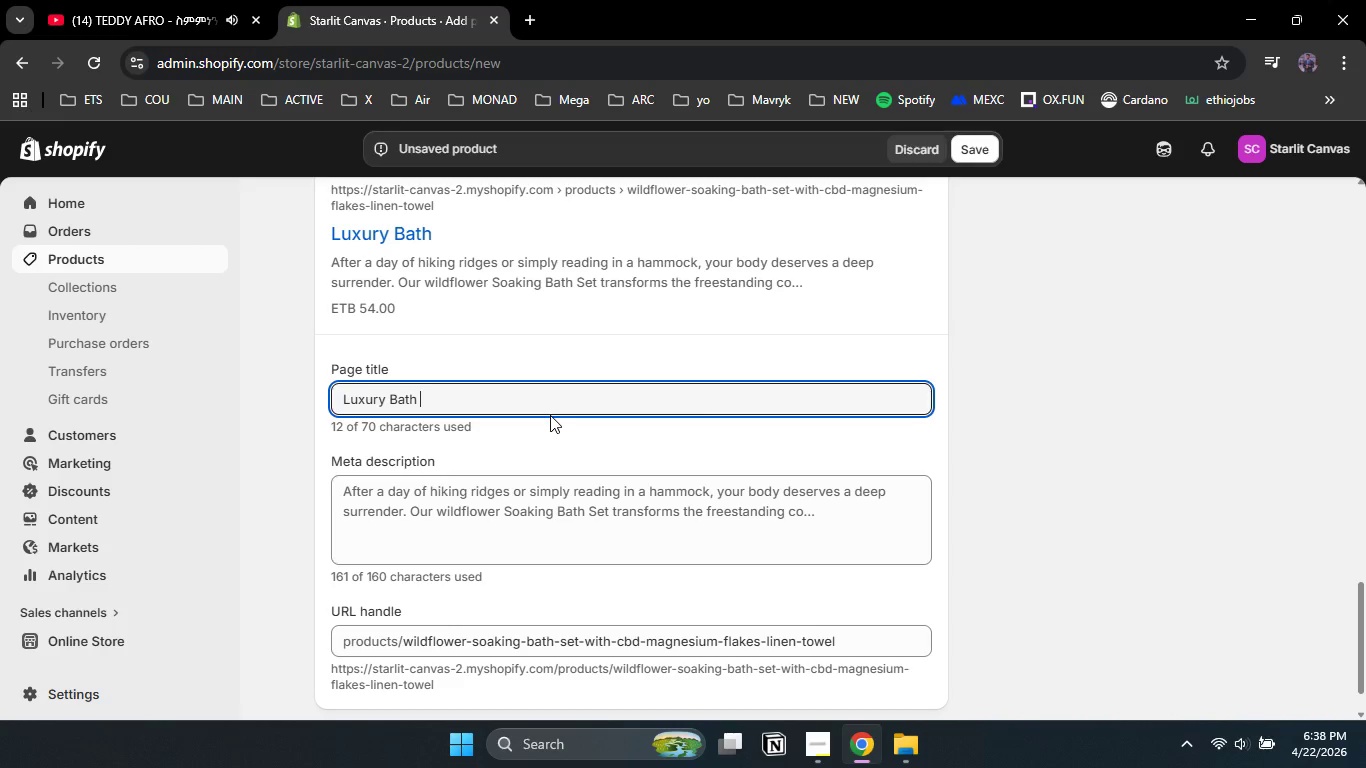 
key(Control+Shift+S)
 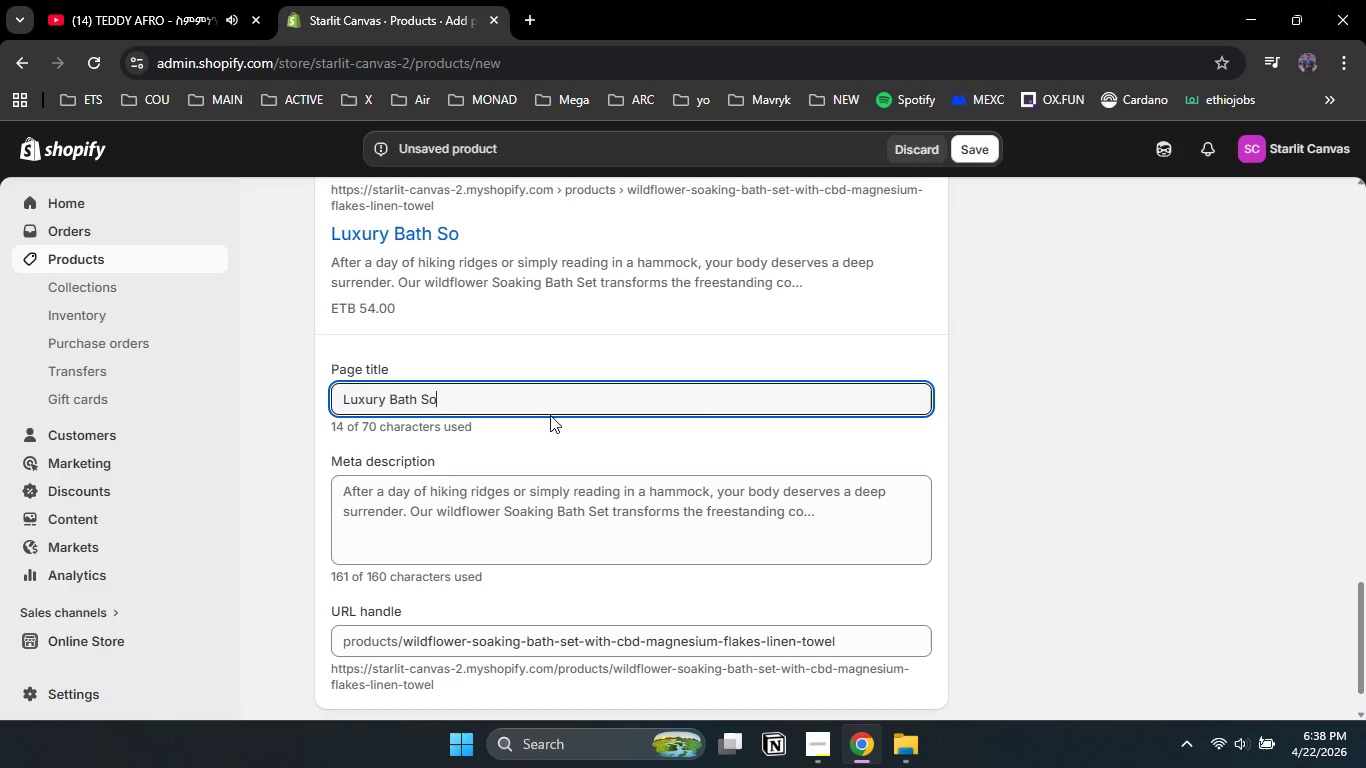 
key(Control+O)
 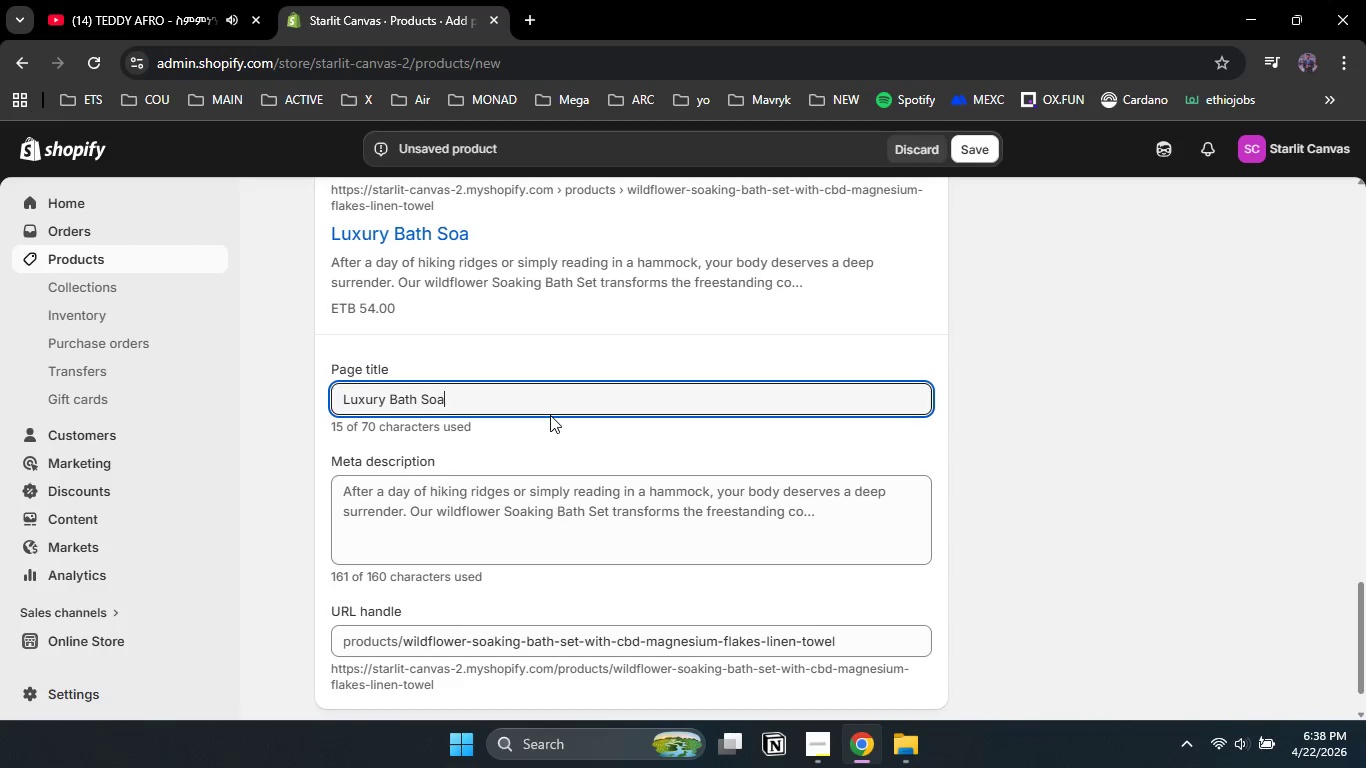 
key(Control+A)
 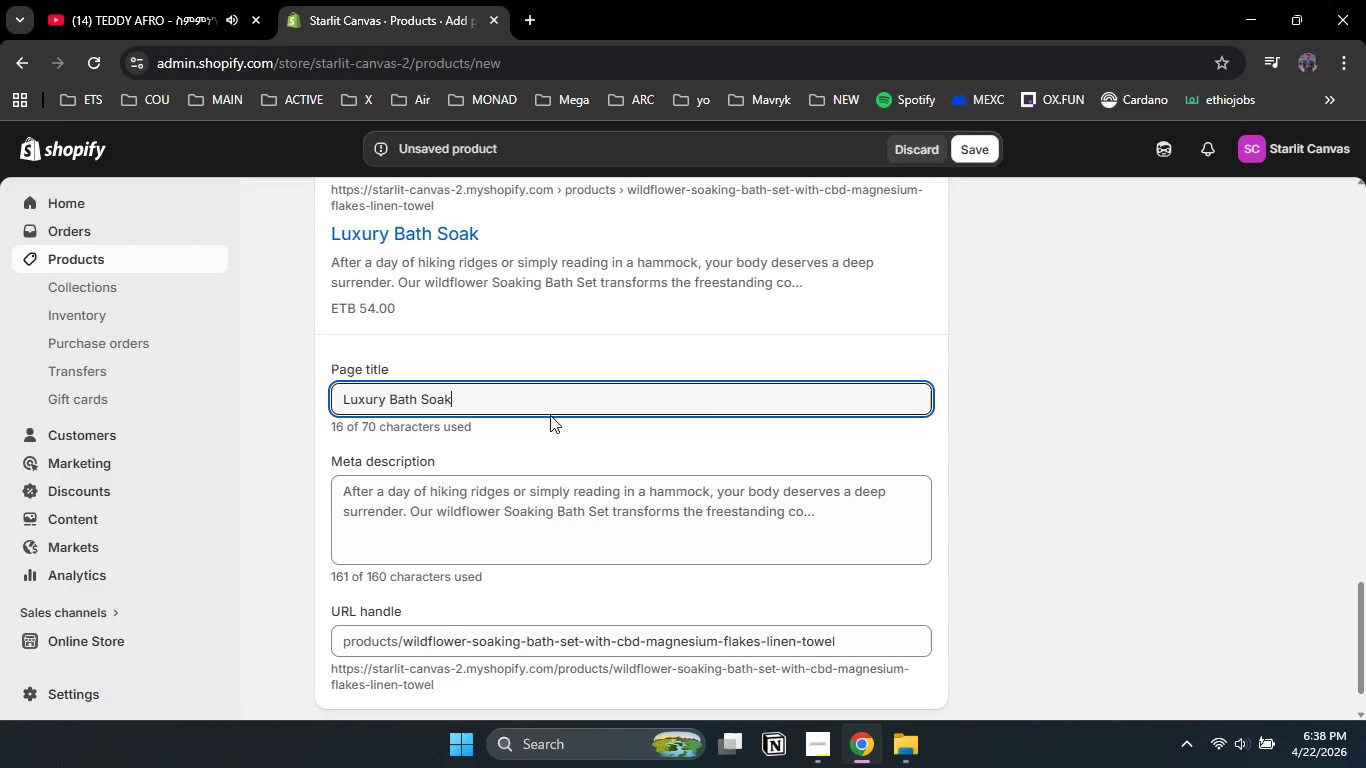 
key(Control+K)
 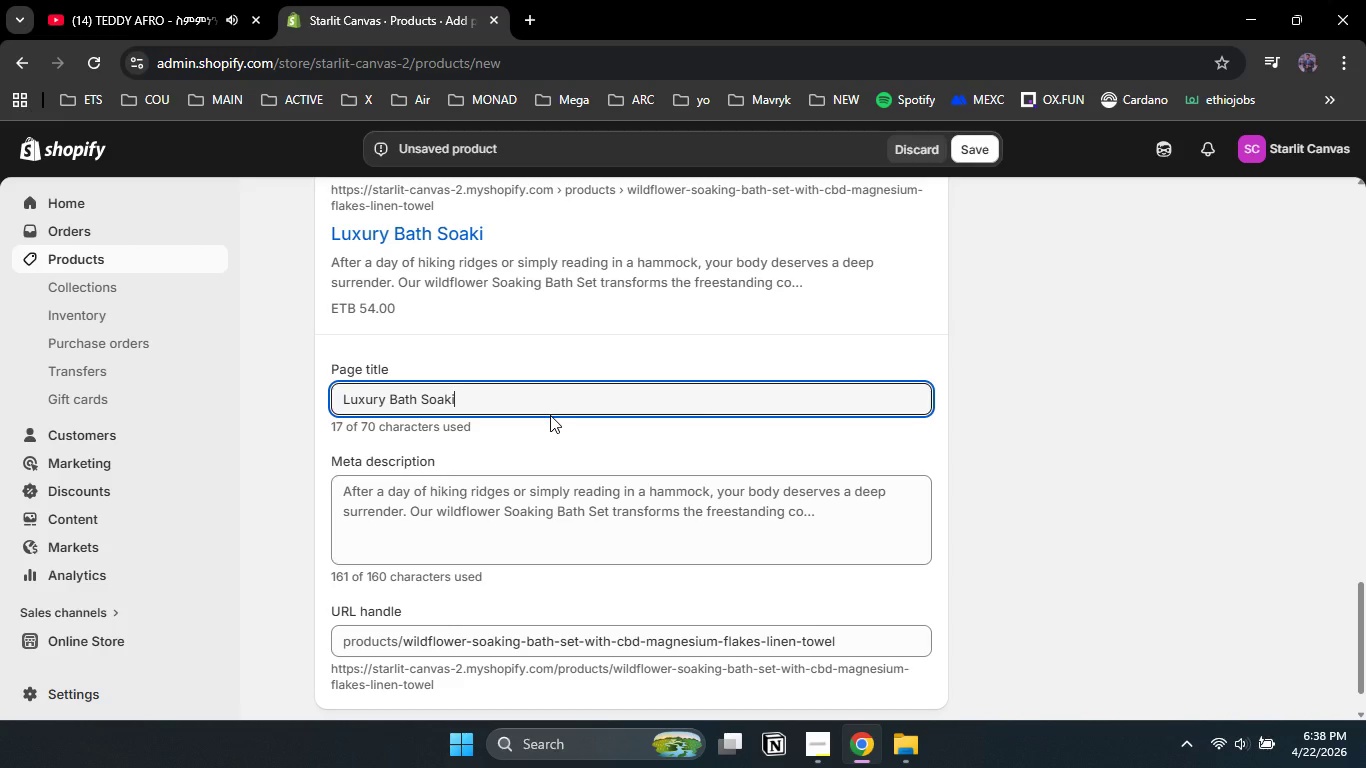 
key(Control+I)
 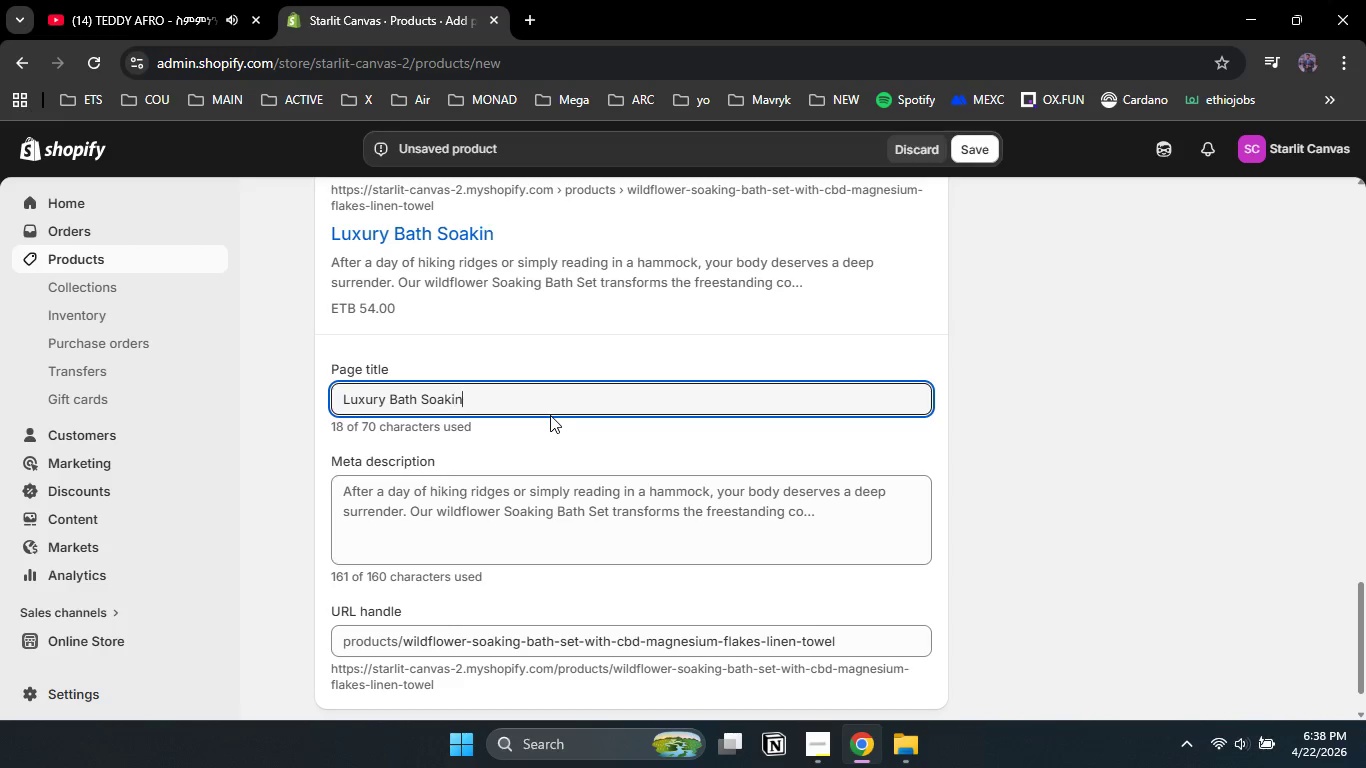 
key(Control+N)
 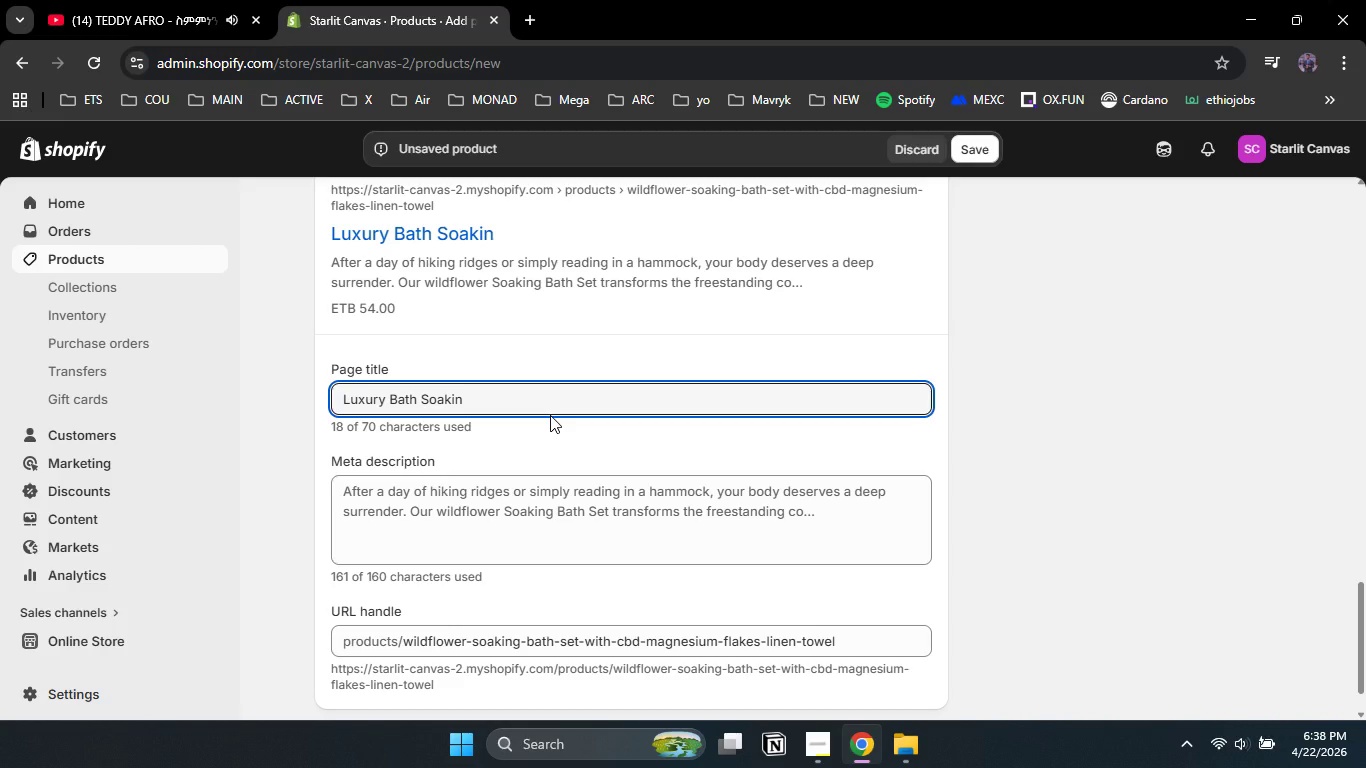 
key(Control+G)
 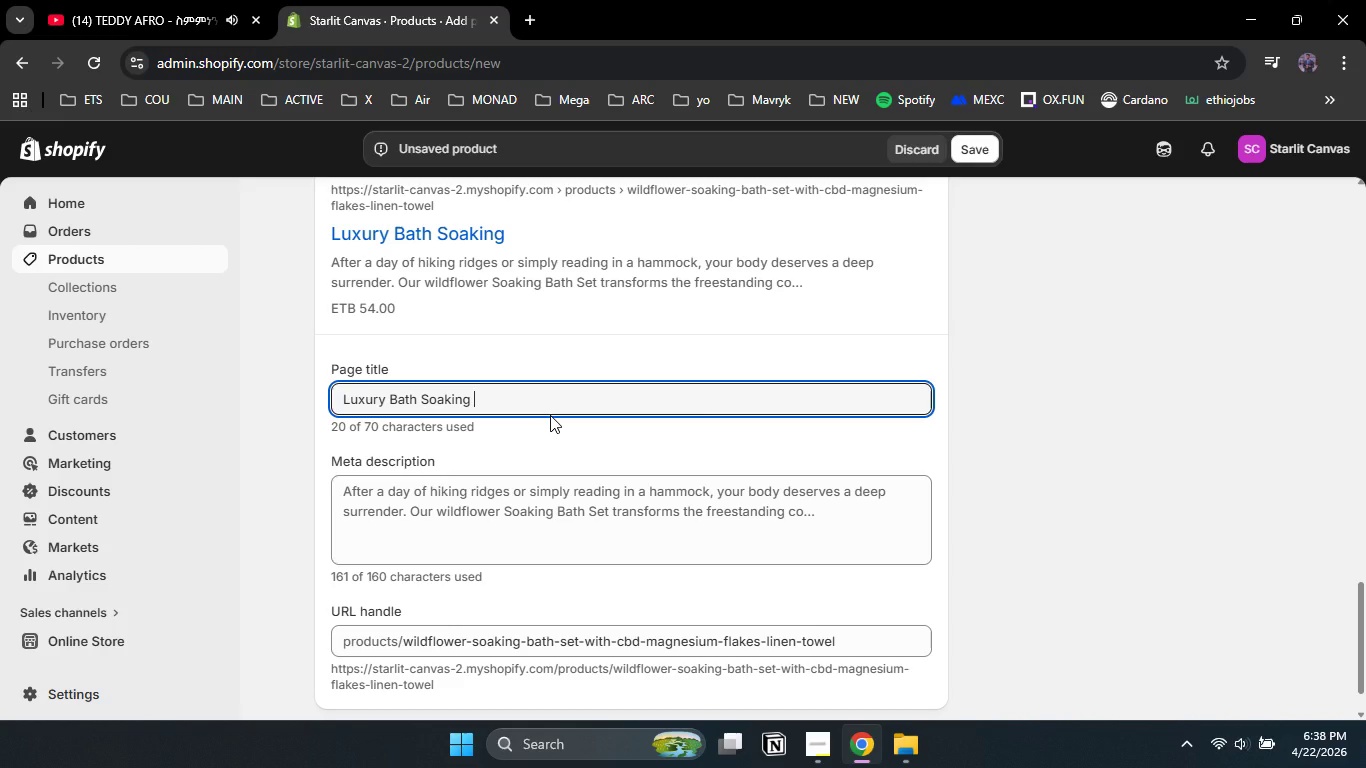 
key(Control+Space)
 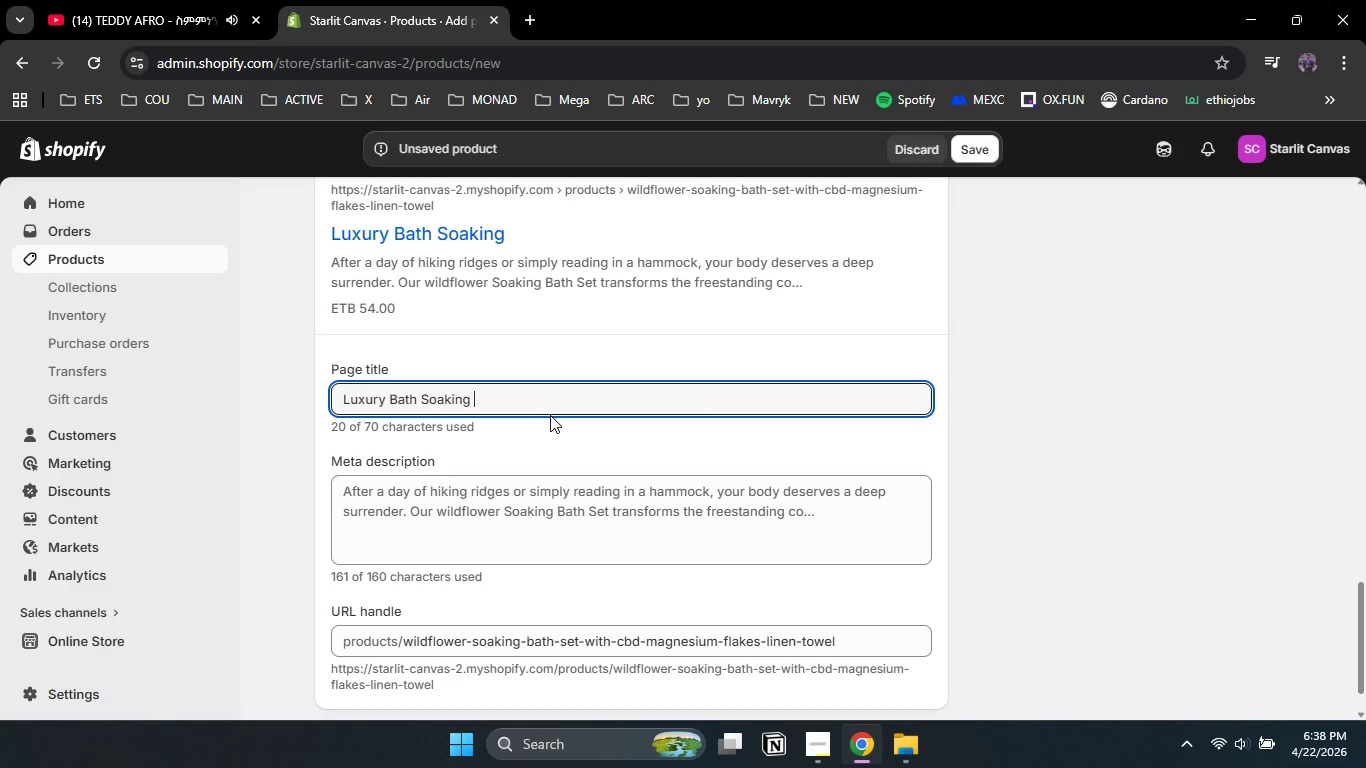 
key(Control+Shift+S)
 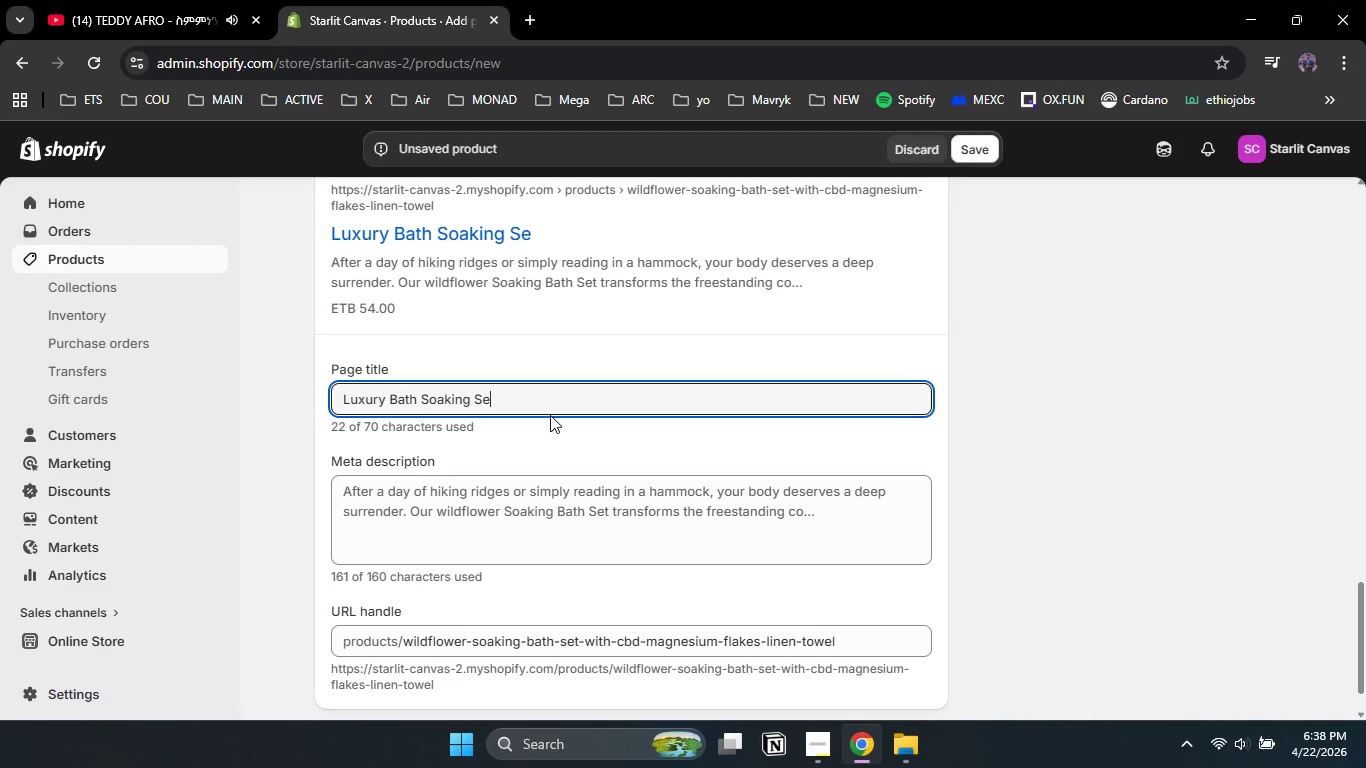 
key(Control+E)
 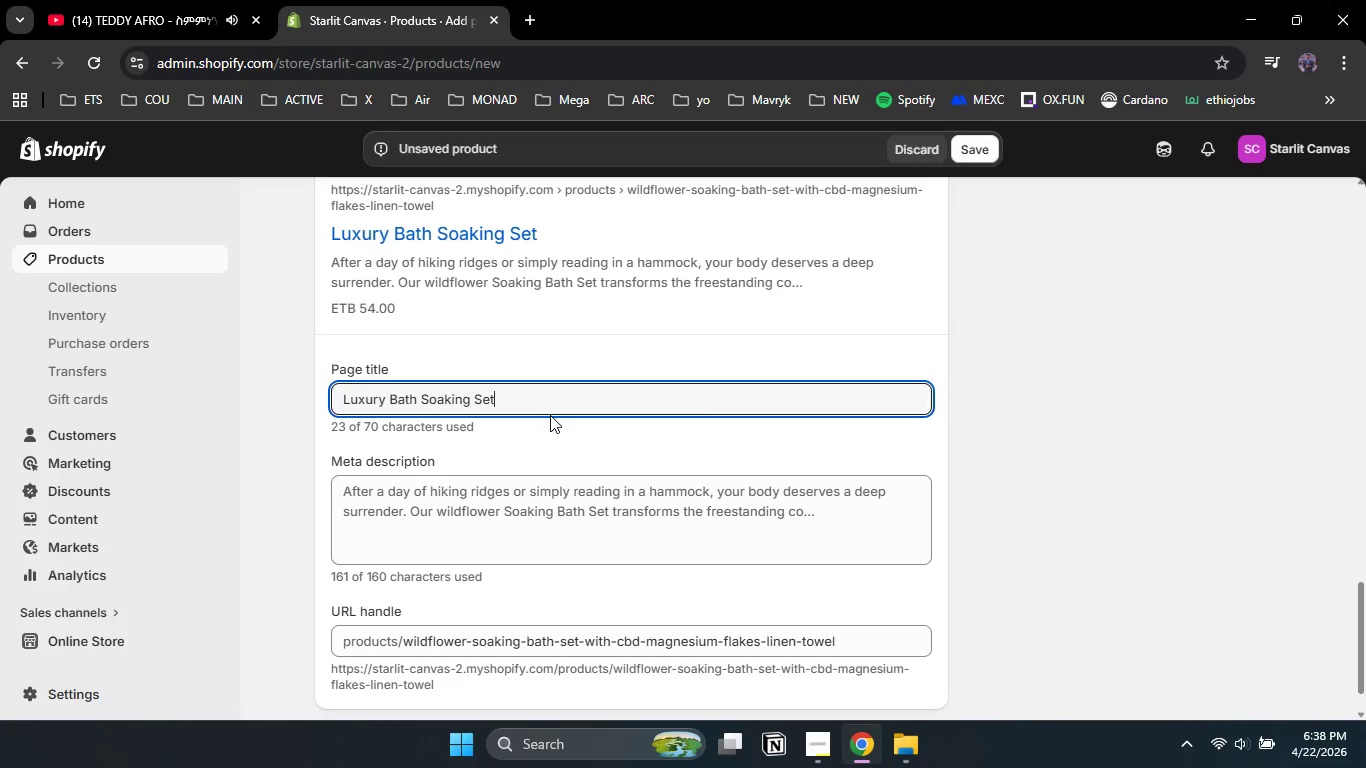 
key(Control+T)
 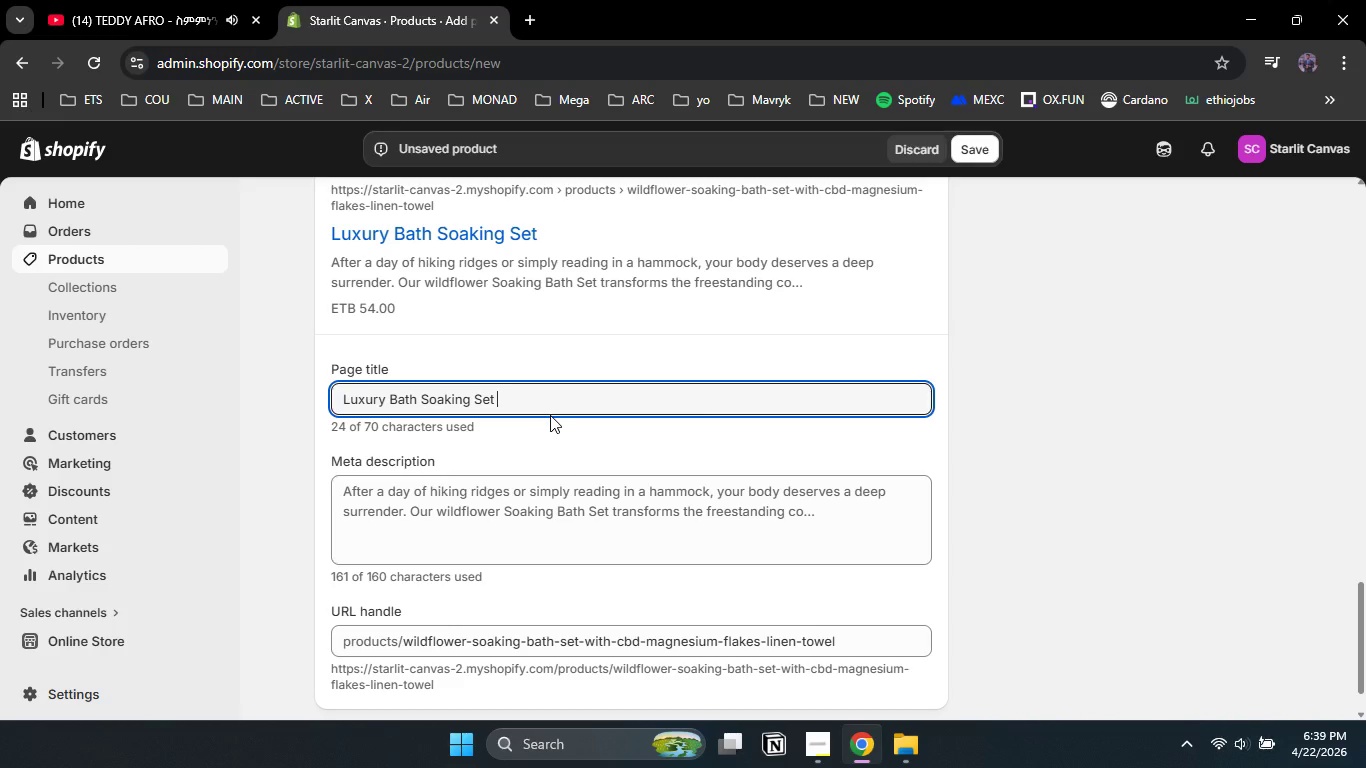 
key(Control+Space)
 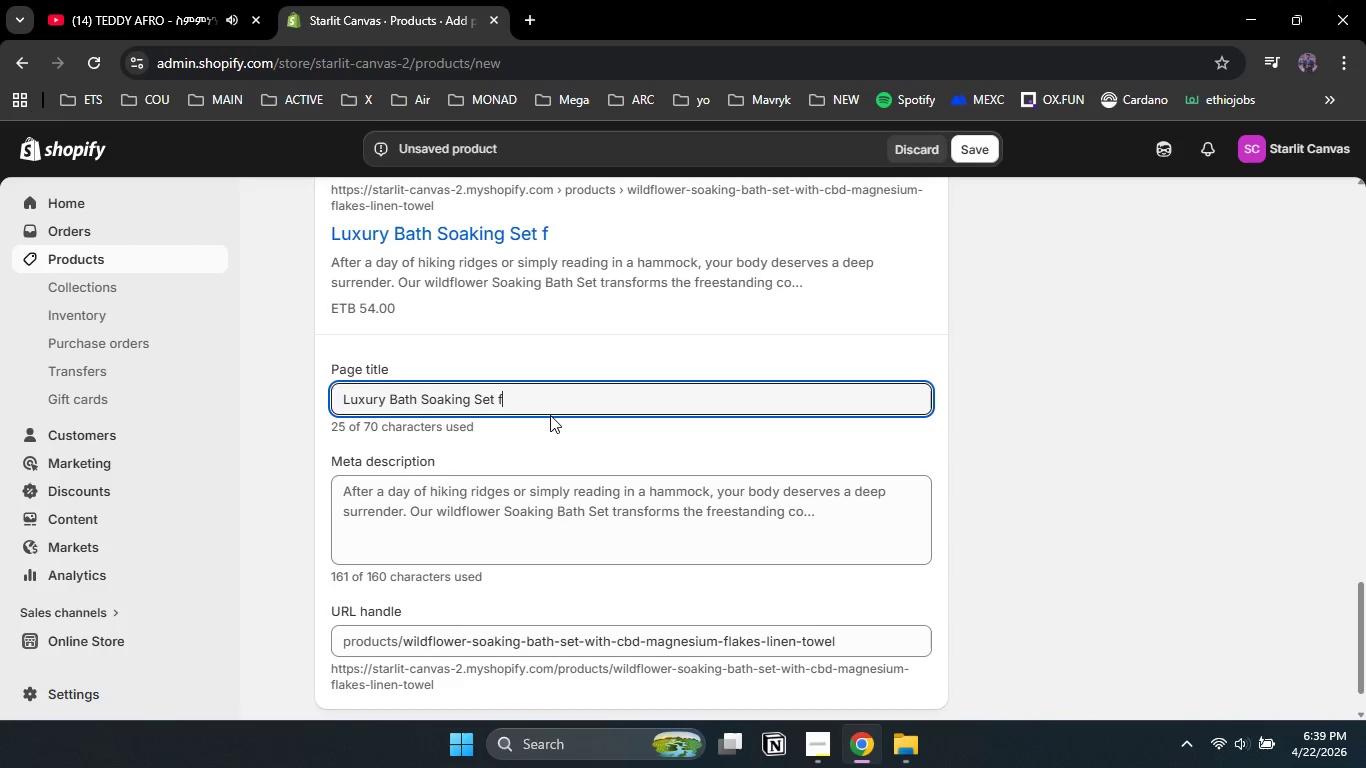 
key(Control+F)
 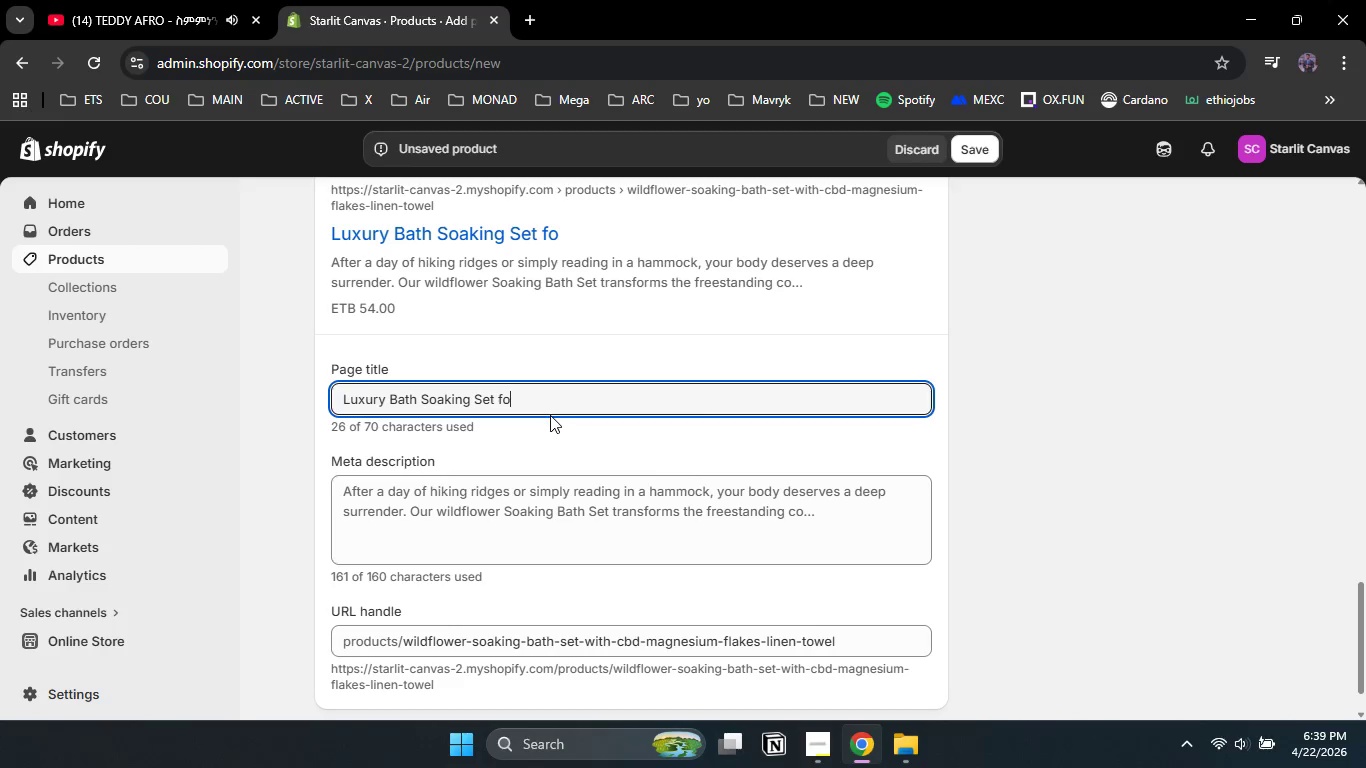 
key(Control+O)
 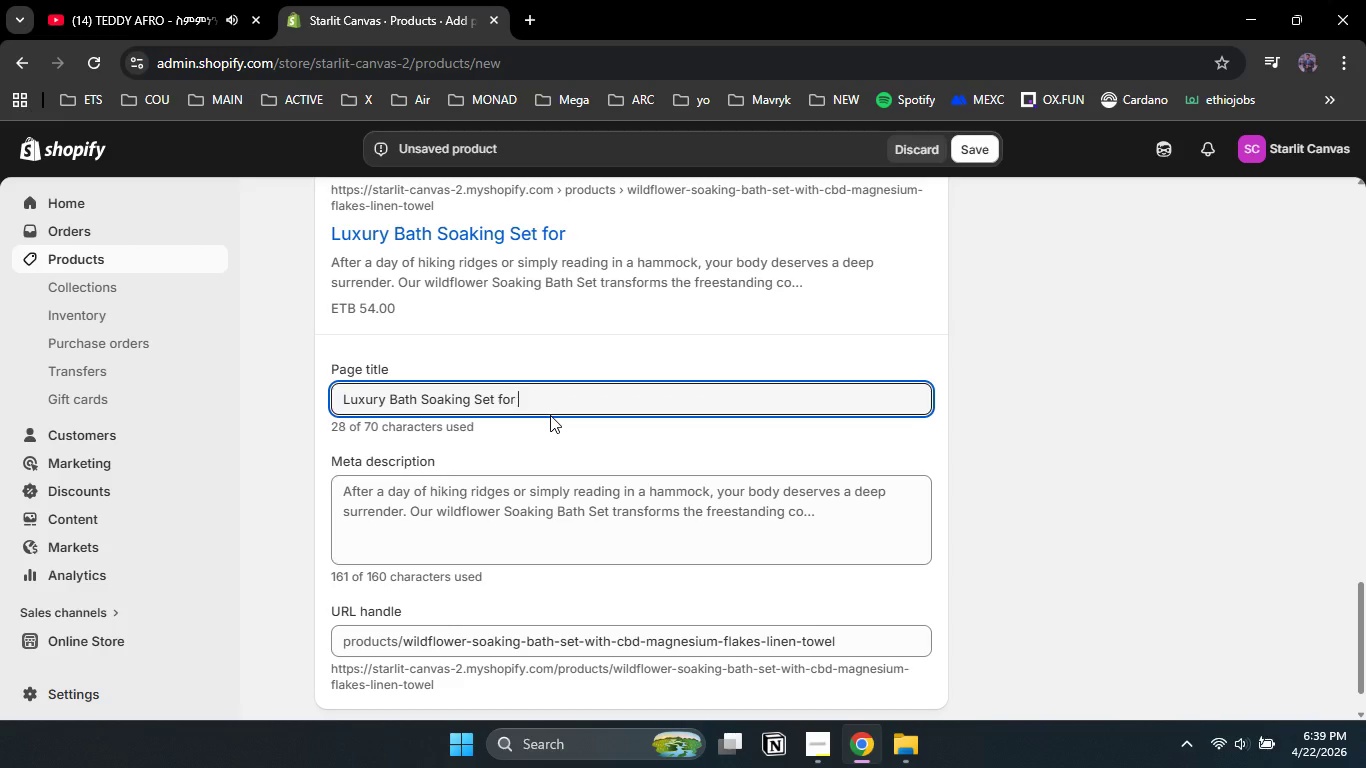 
key(Control+R)
 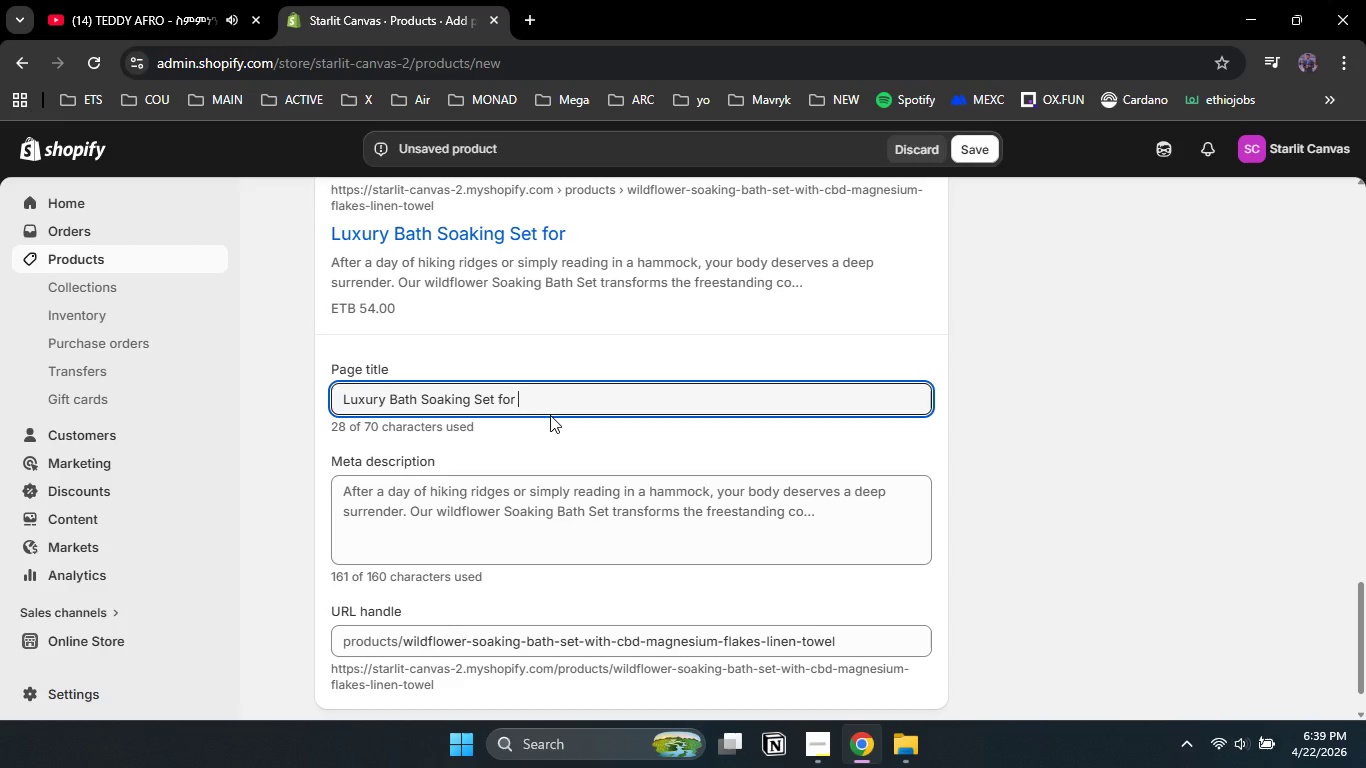 
key(Control+Space)
 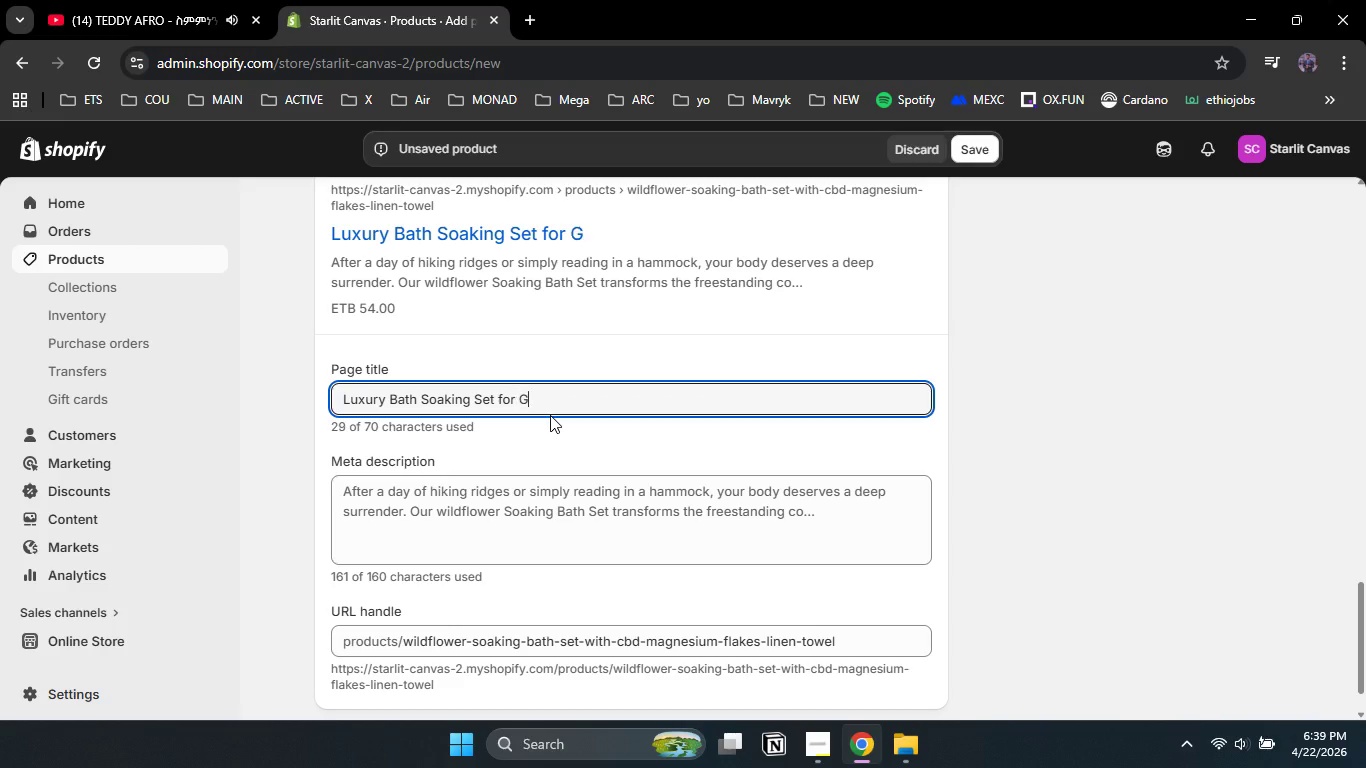 
key(Control+Shift+ShiftLeft)
 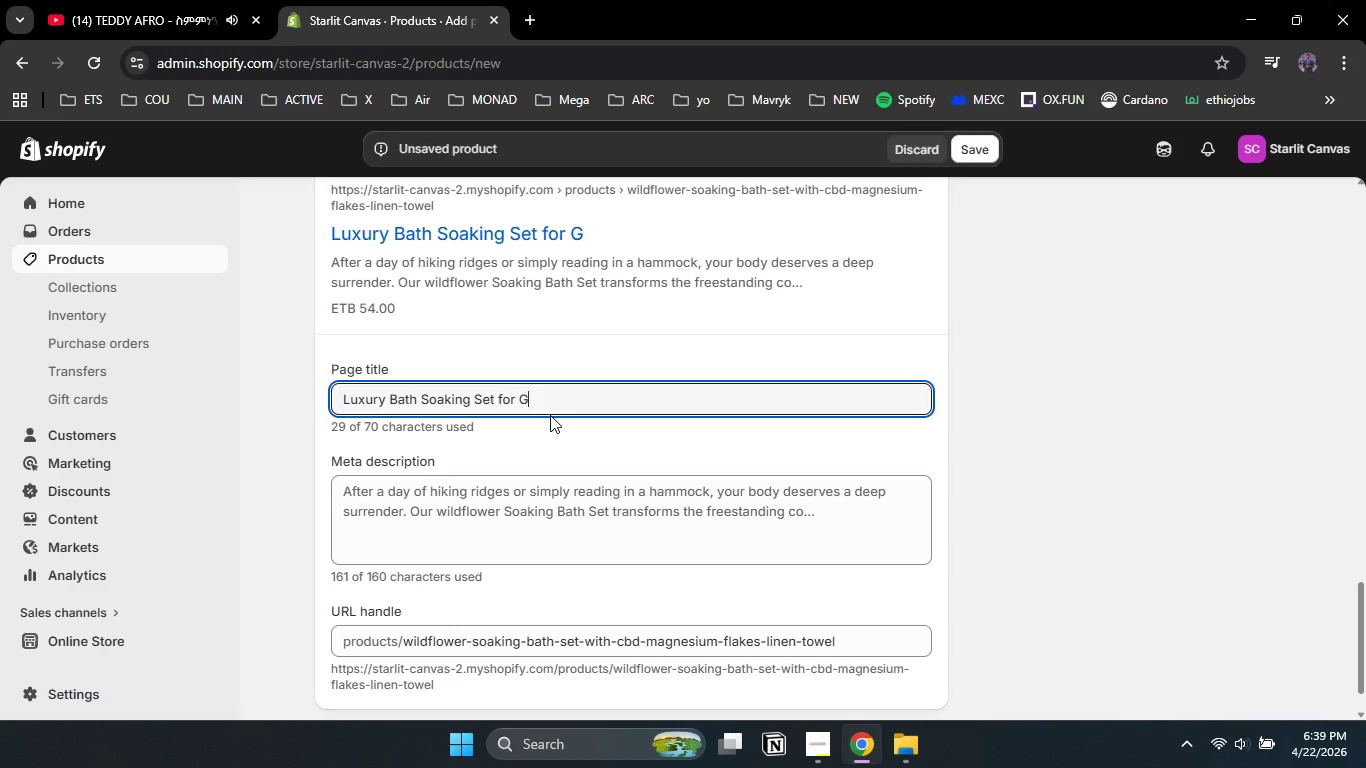 
key(Control+Shift+G)
 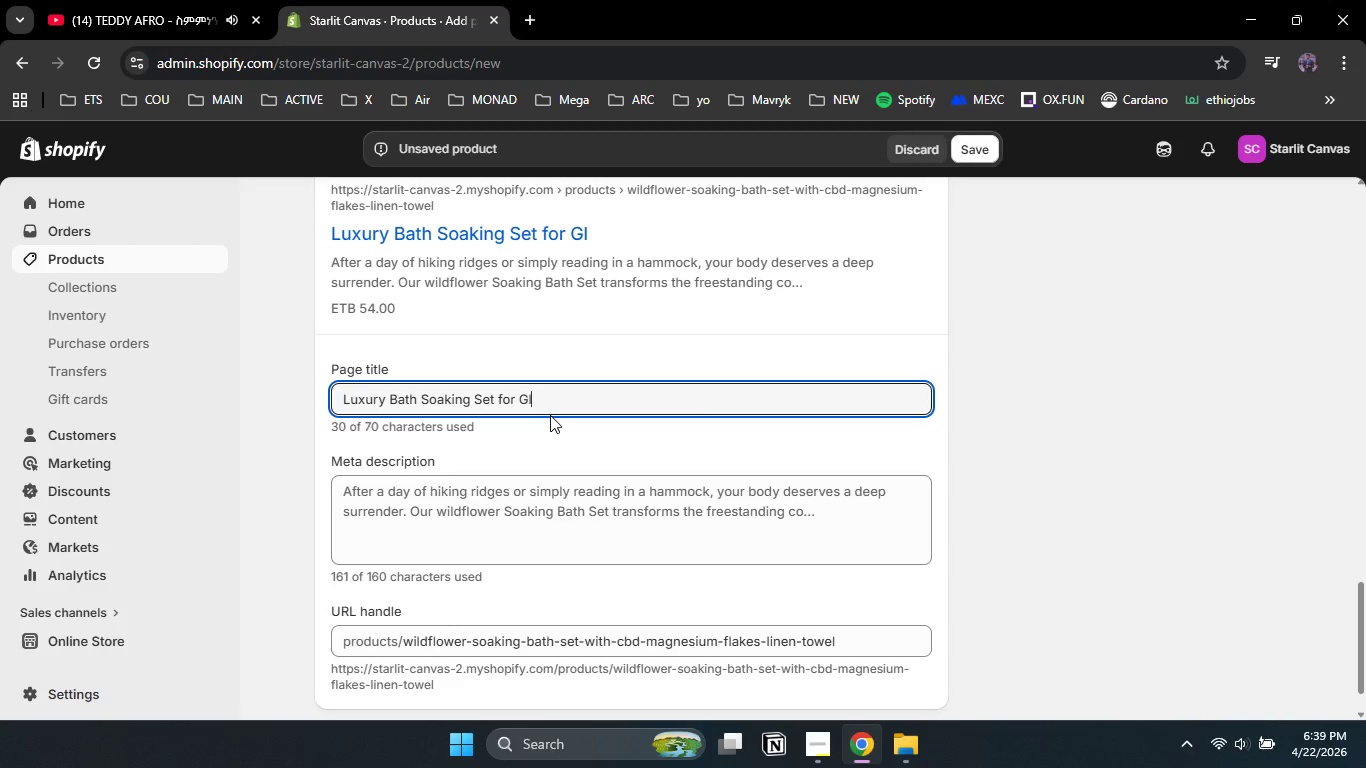 
key(Control+L)
 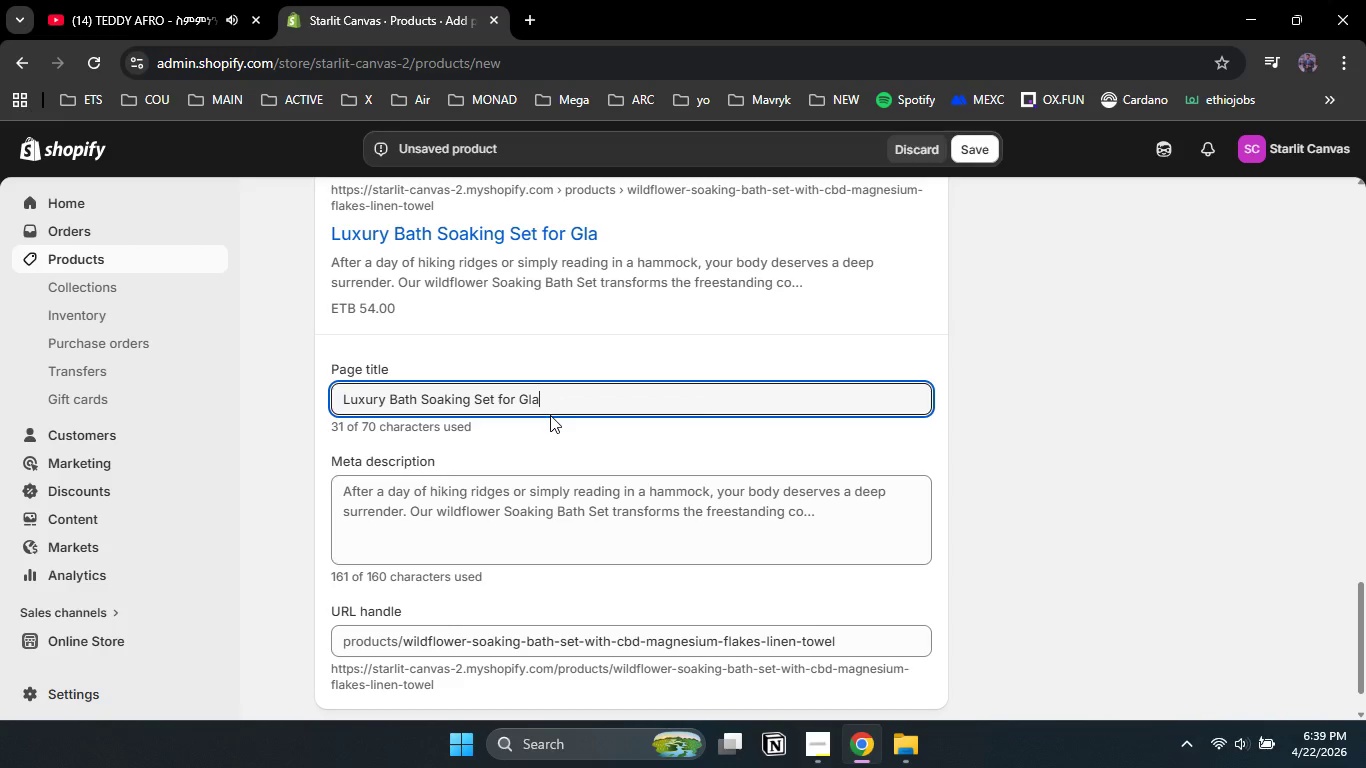 
key(Control+A)
 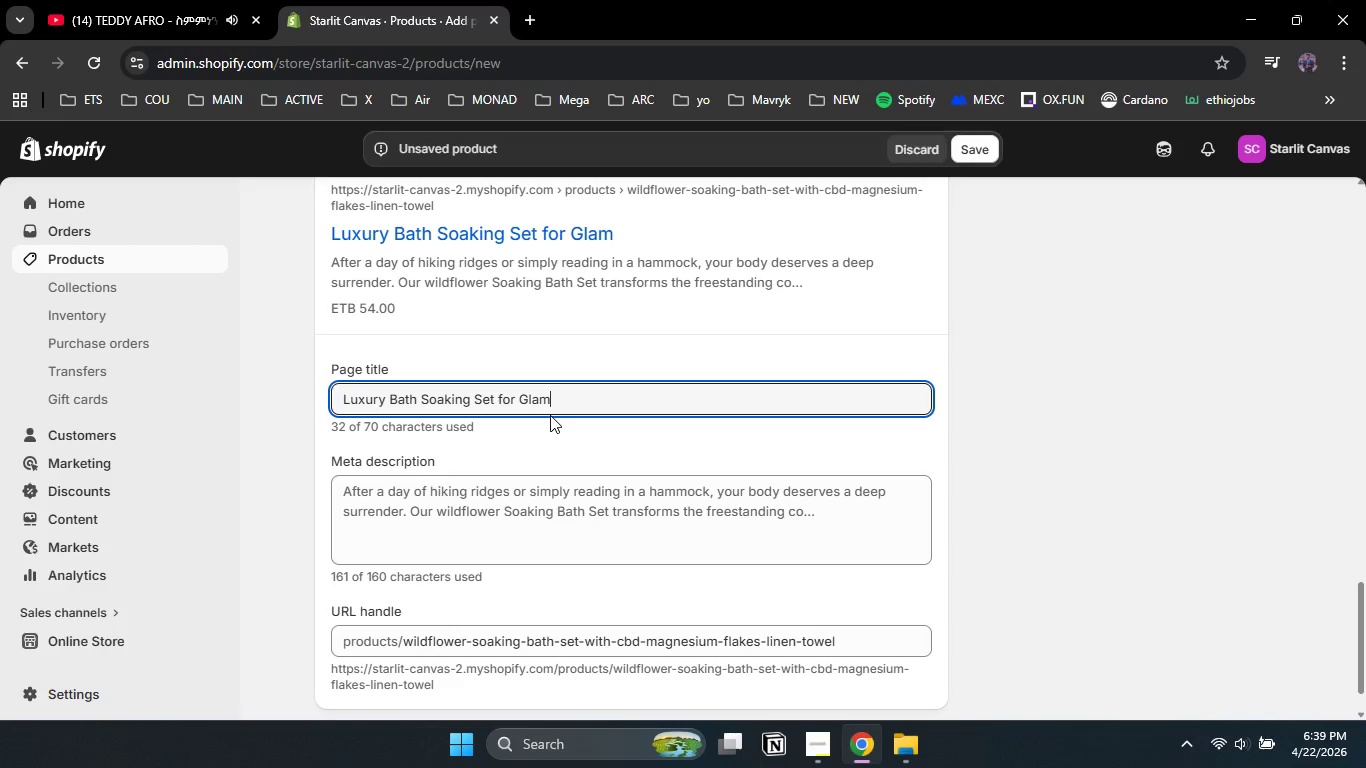 
key(Control+M)
 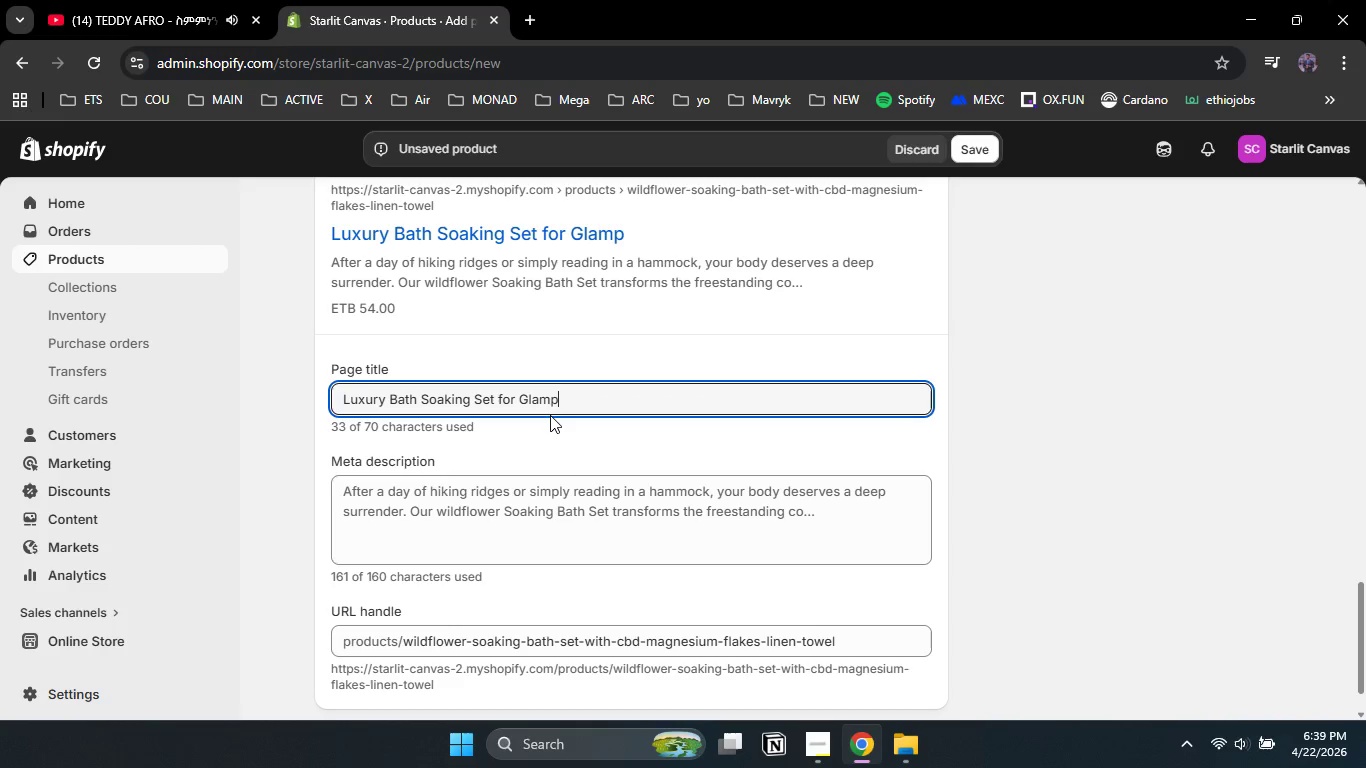 
key(Control+P)
 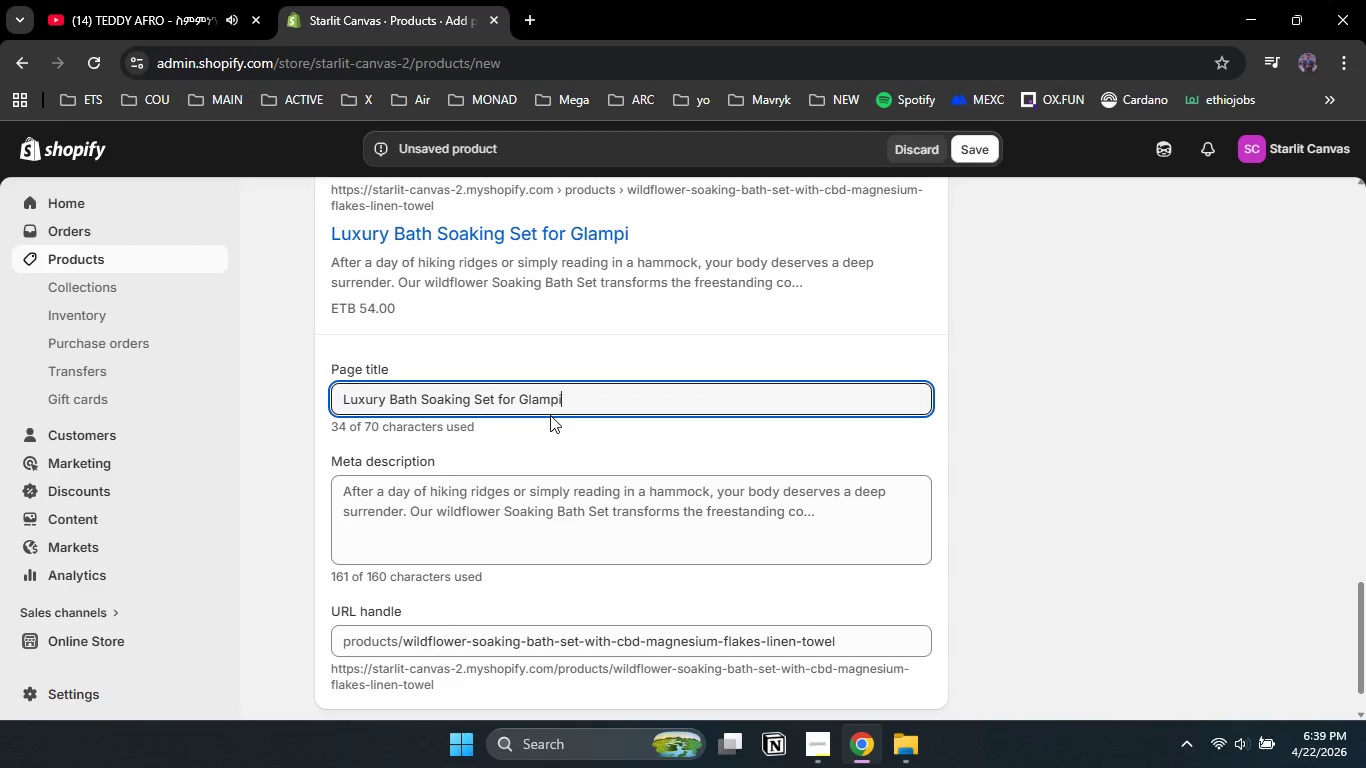 
key(Control+I)
 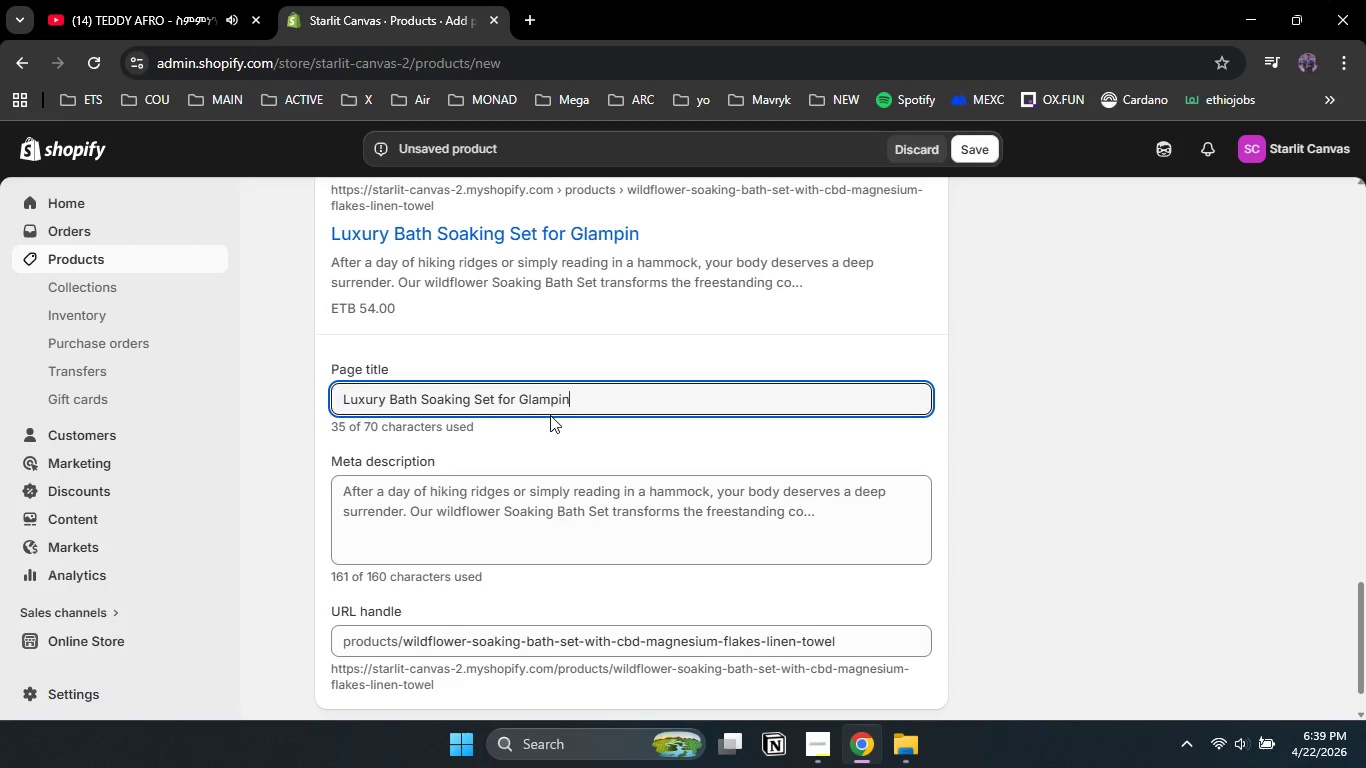 
key(Control+N)
 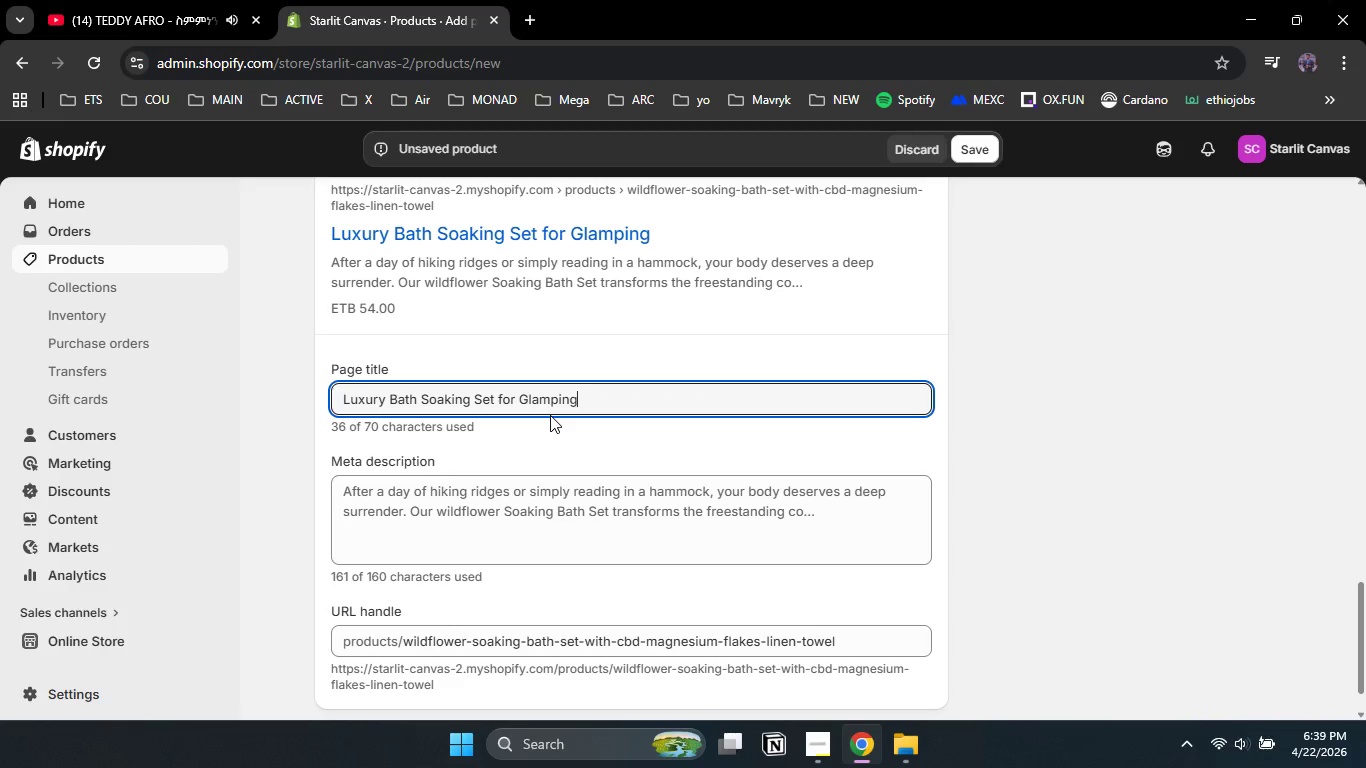 
key(Control+G)
 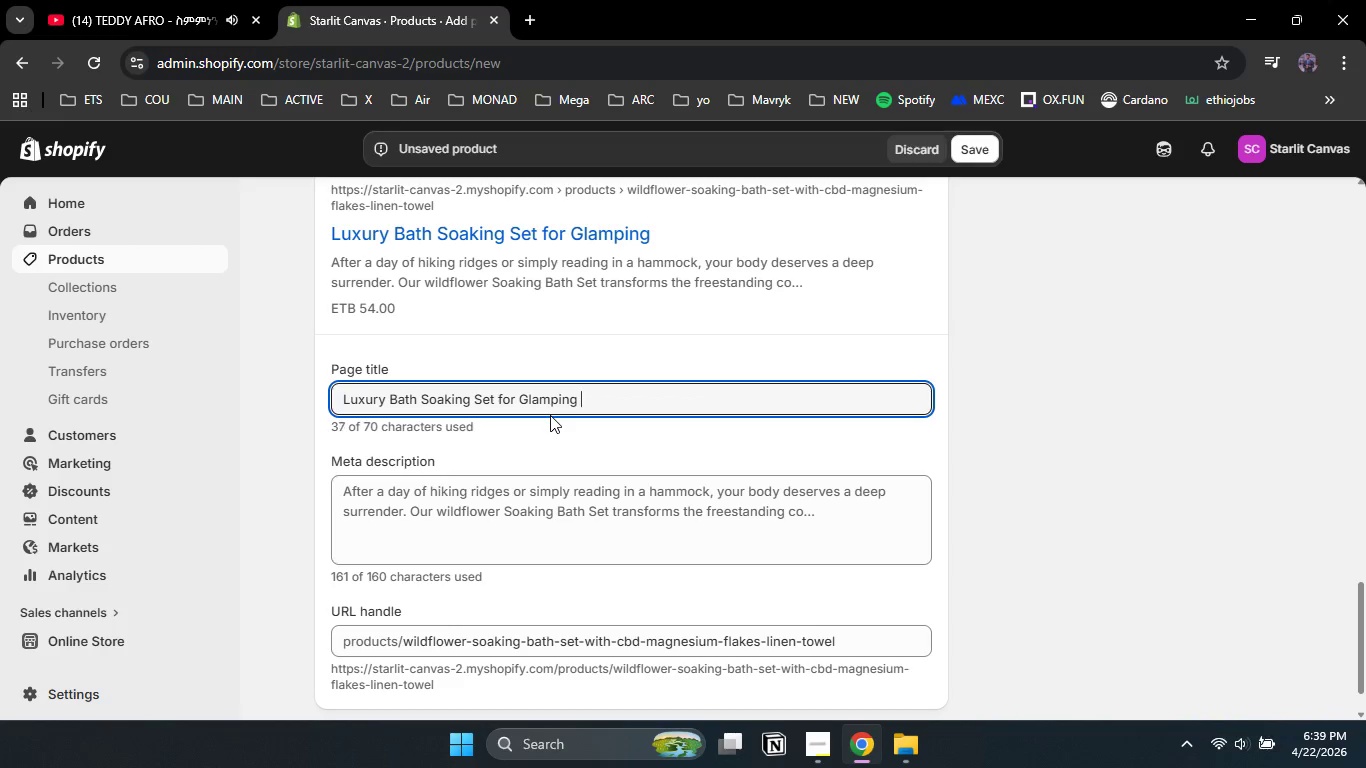 
key(Control+Space)
 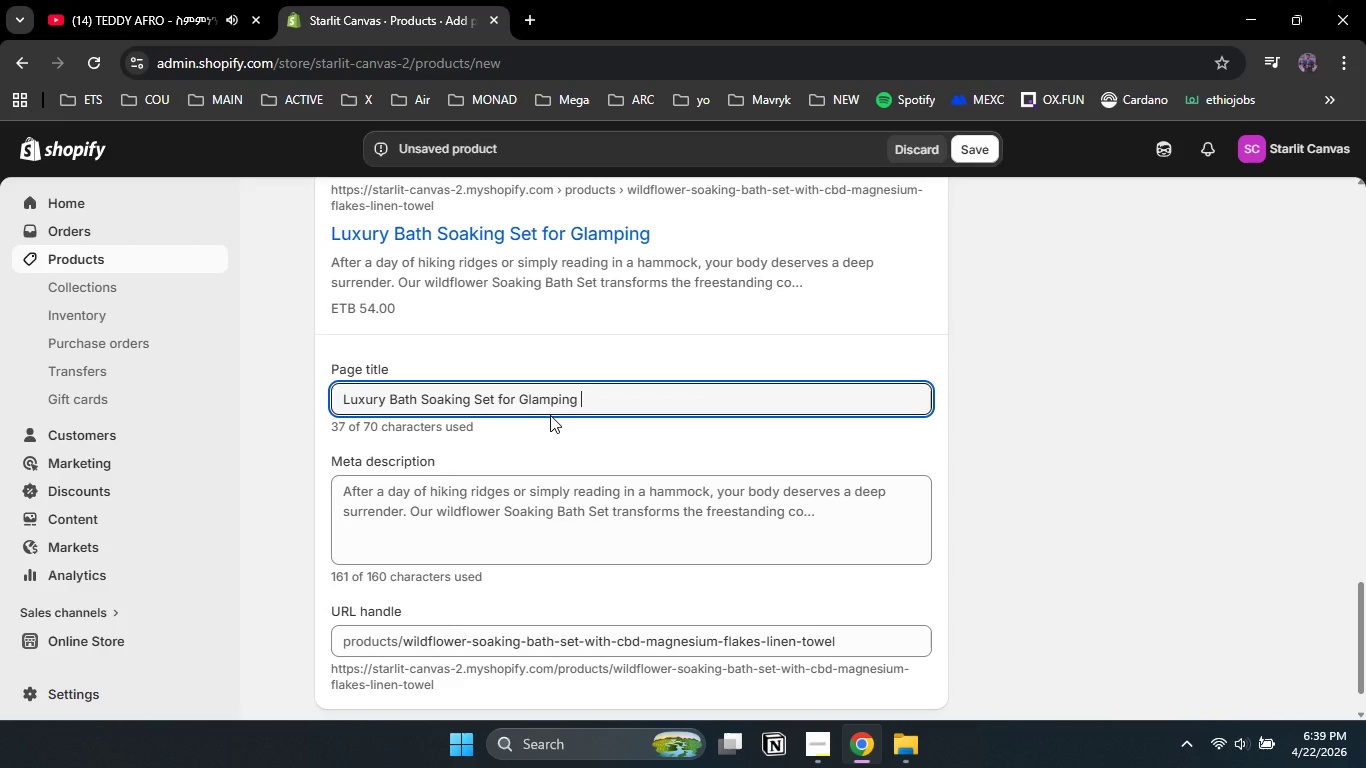 
key(Control+Shift+Backslash)
 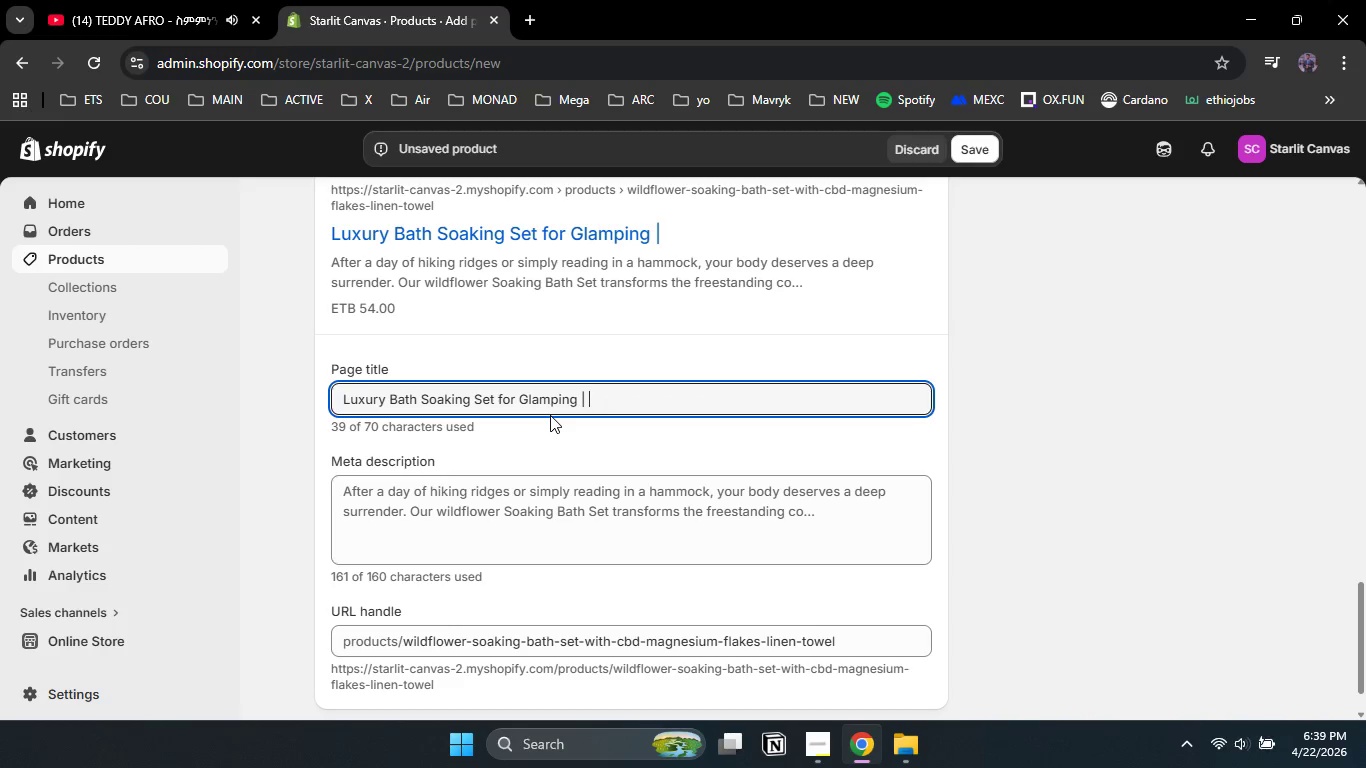 
key(Control+Shift+Space)
 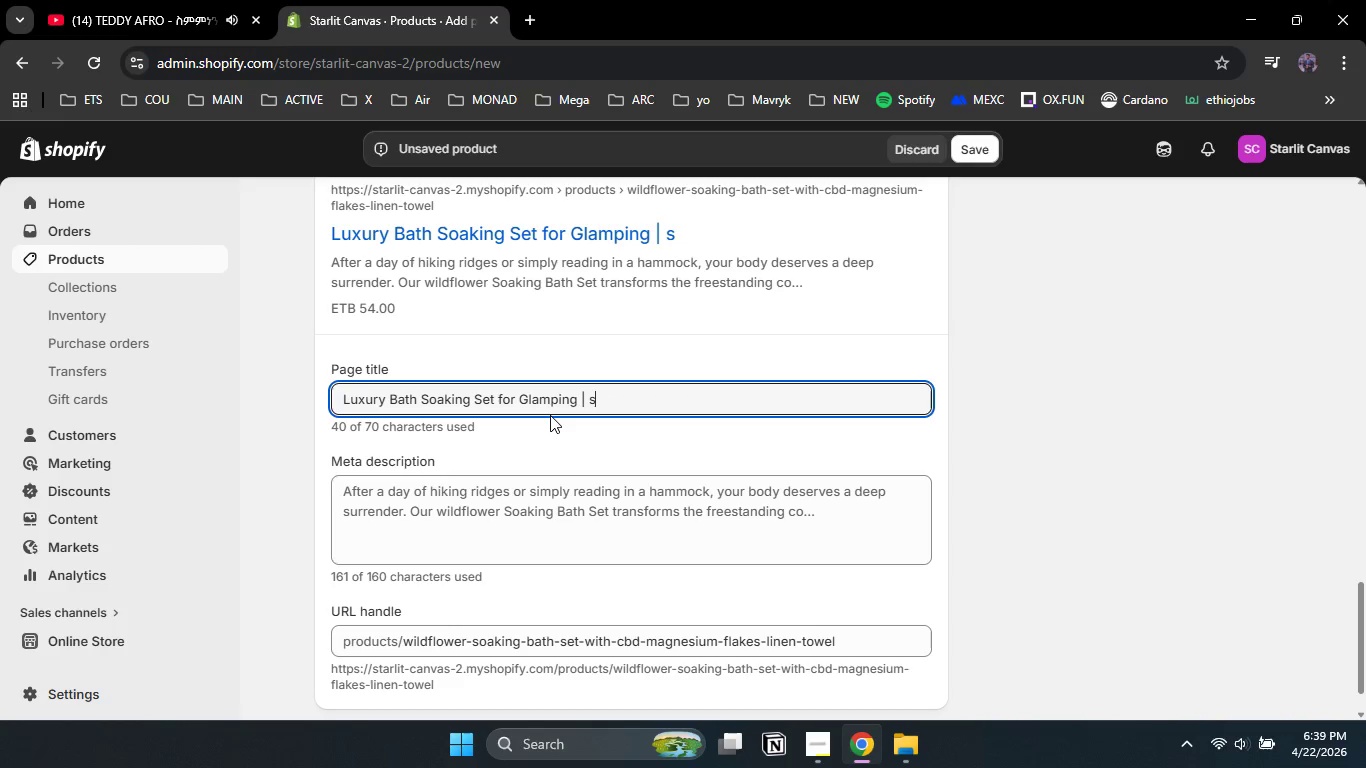 
key(Control+S)
 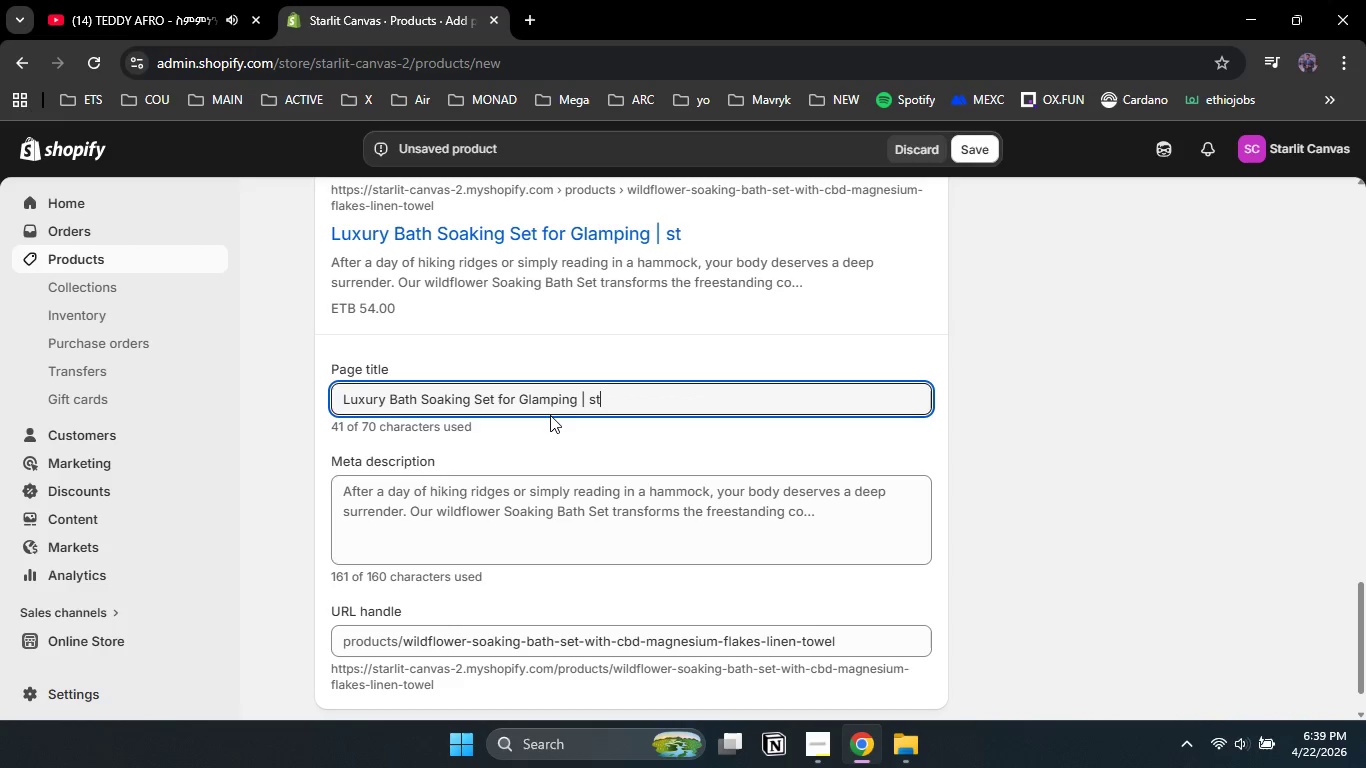 
key(Control+T)
 